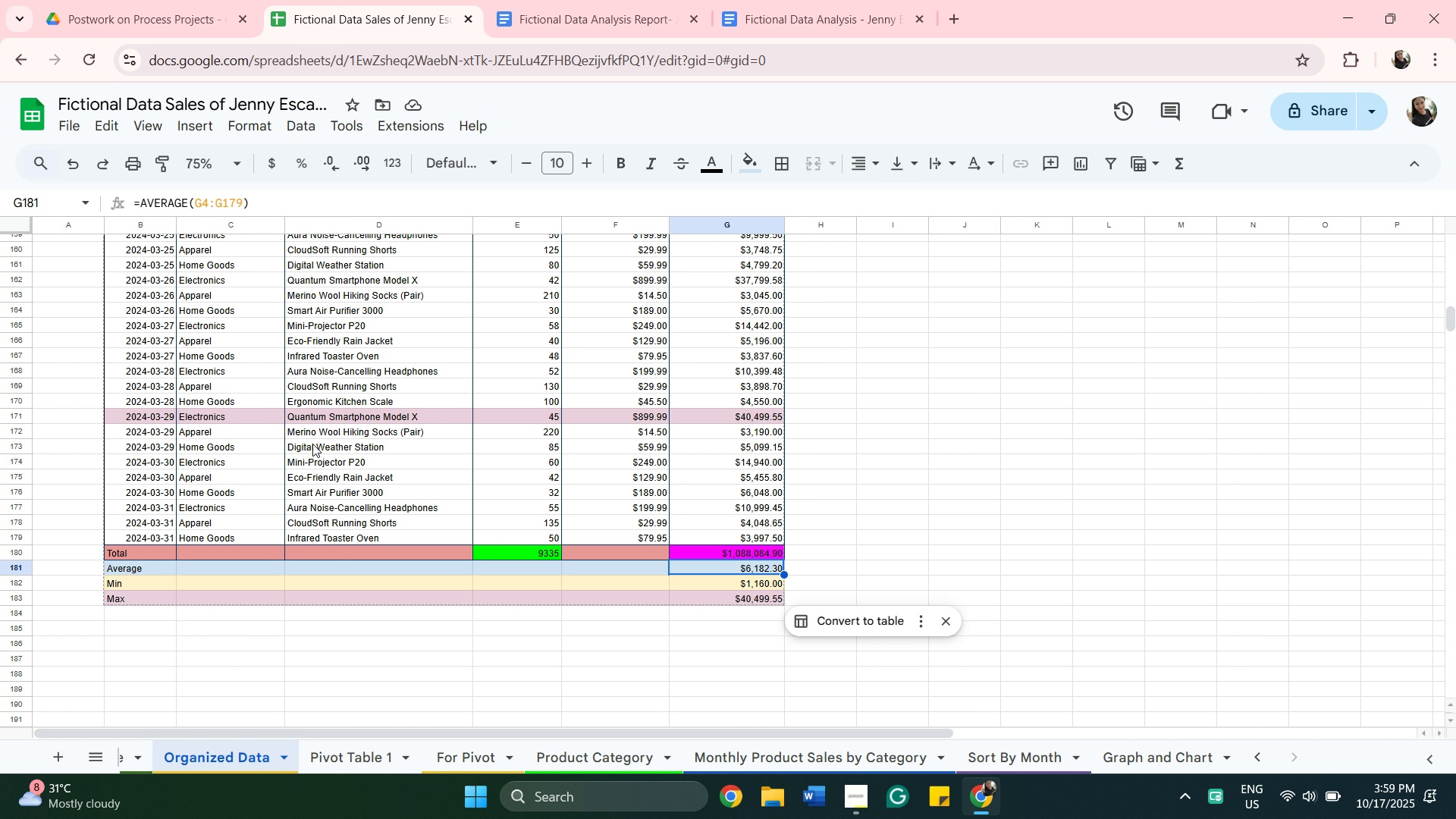 
scroll: coordinate [531, 623], scroll_direction: down, amount: 10.0
 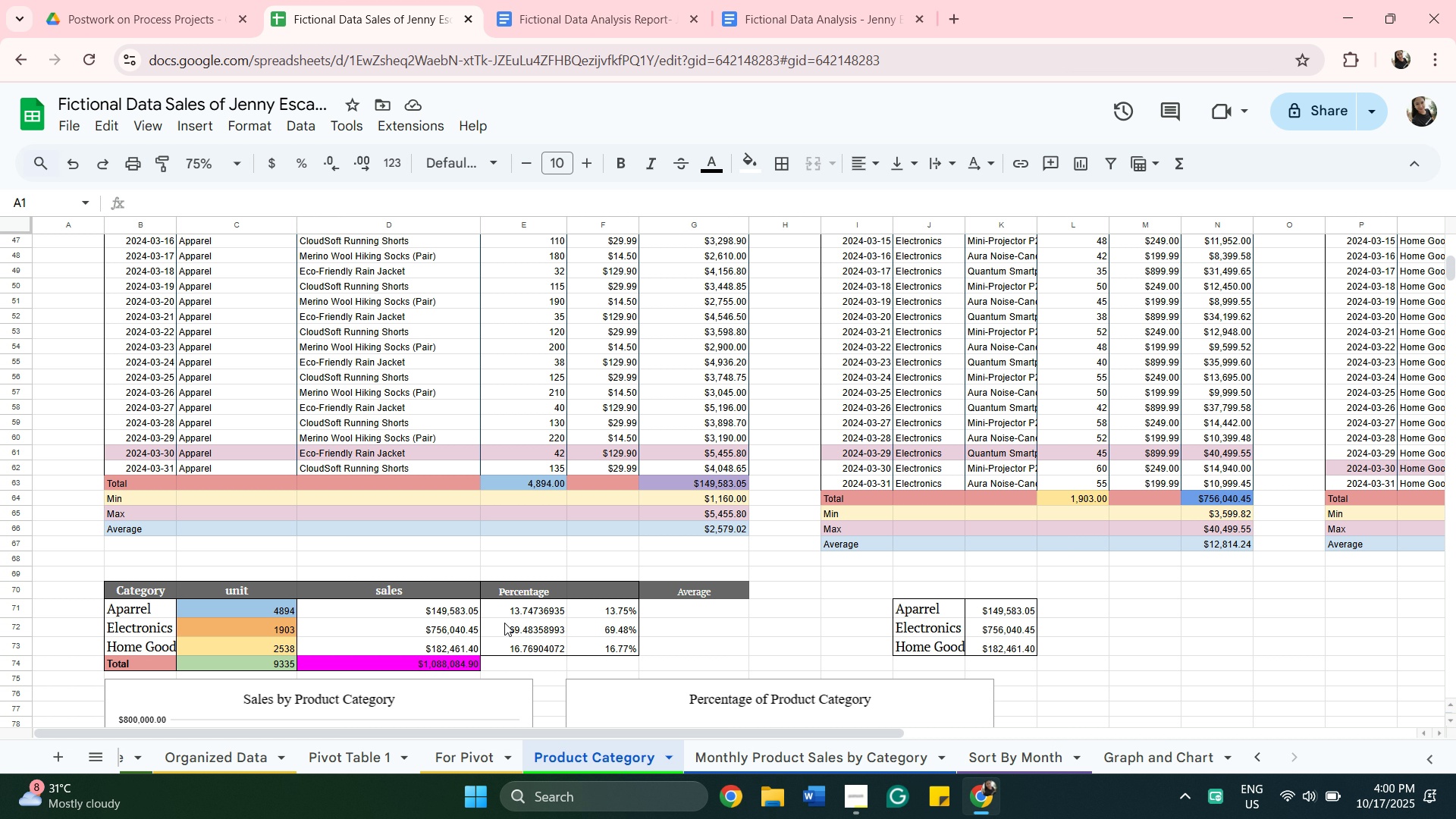 
wait(12.02)
 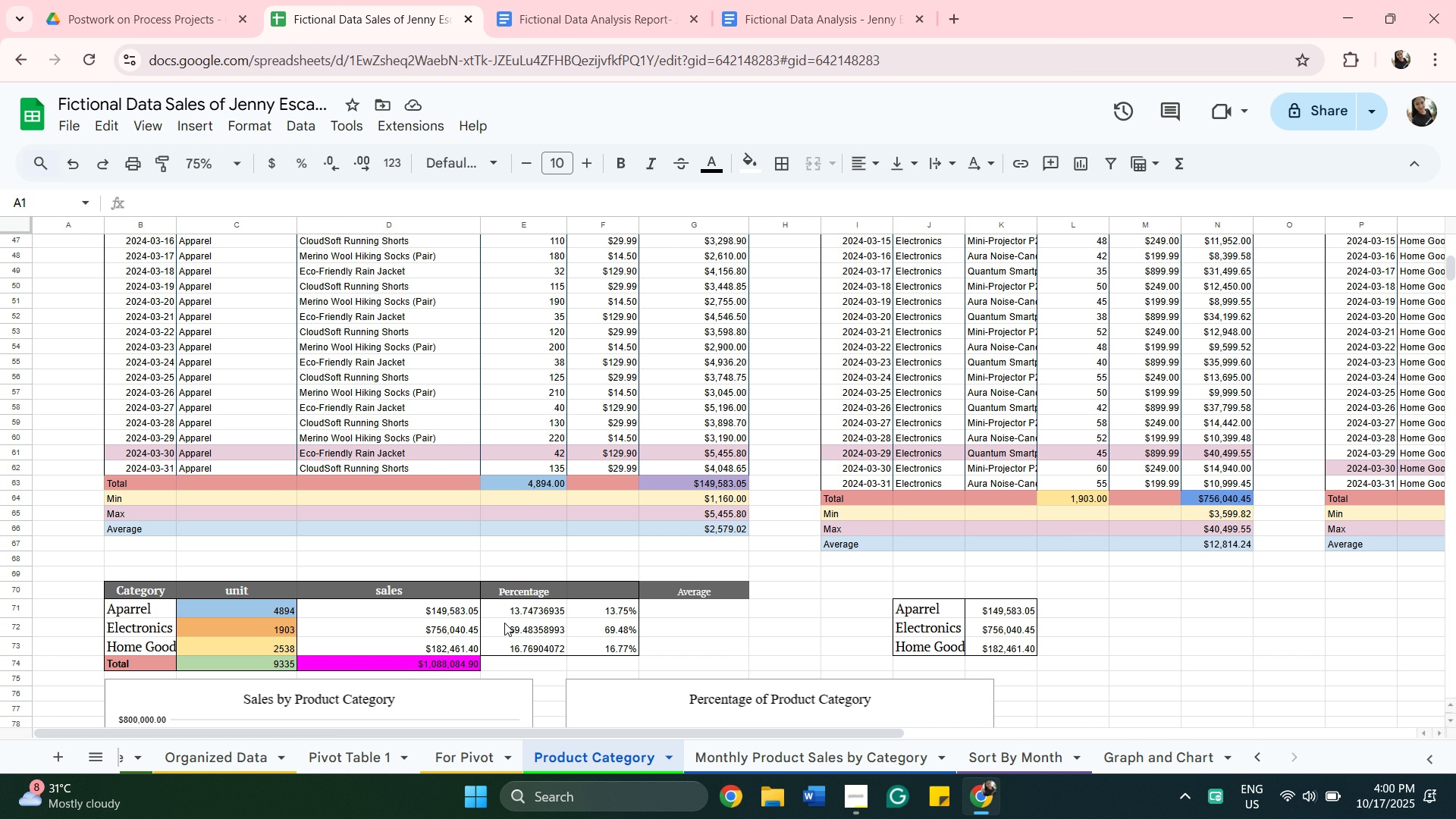 
left_click_drag(start_coordinate=[760, 734], to_coordinate=[490, 734])
 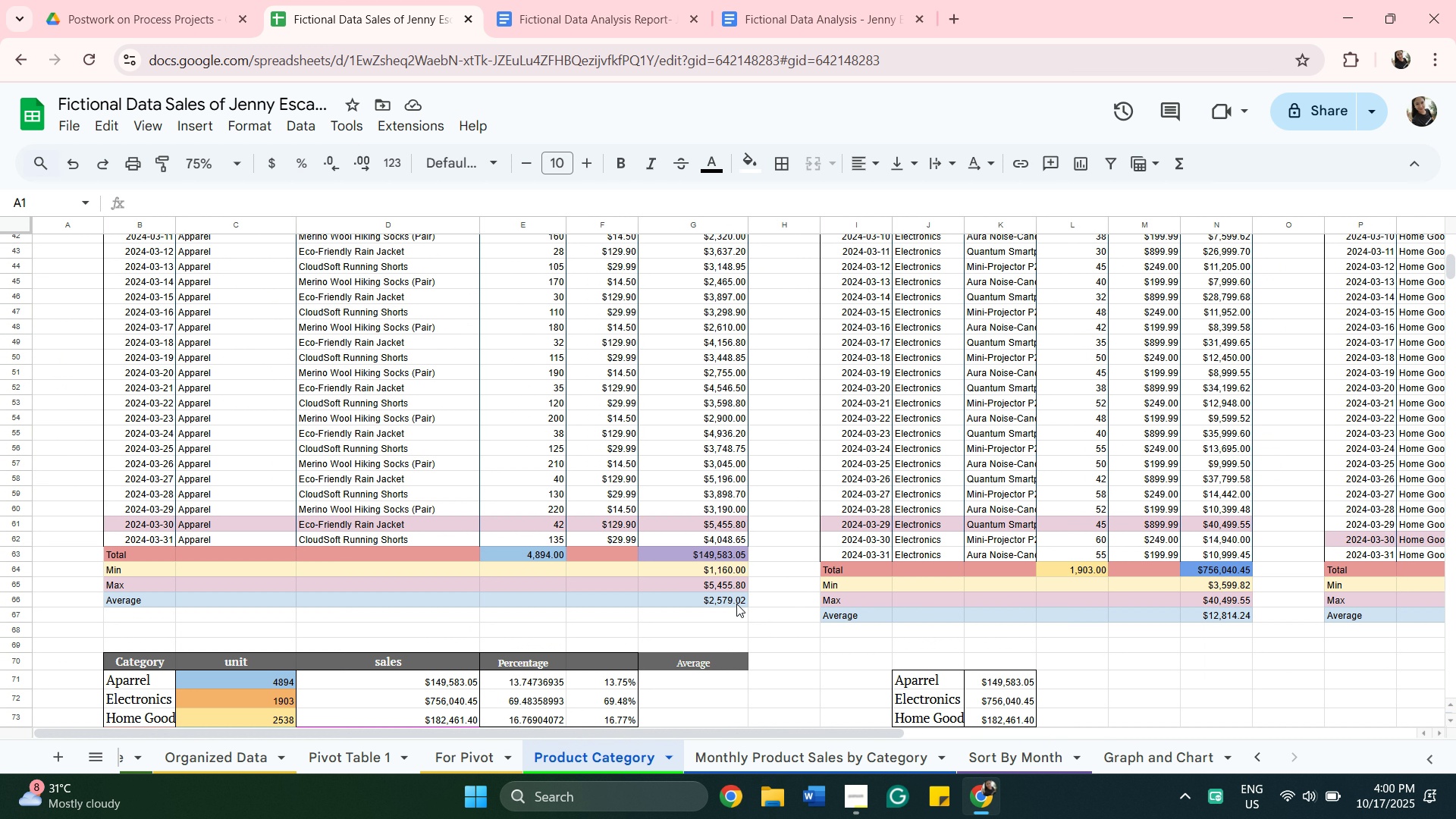 
scroll: coordinate [738, 603], scroll_direction: up, amount: 10.0
 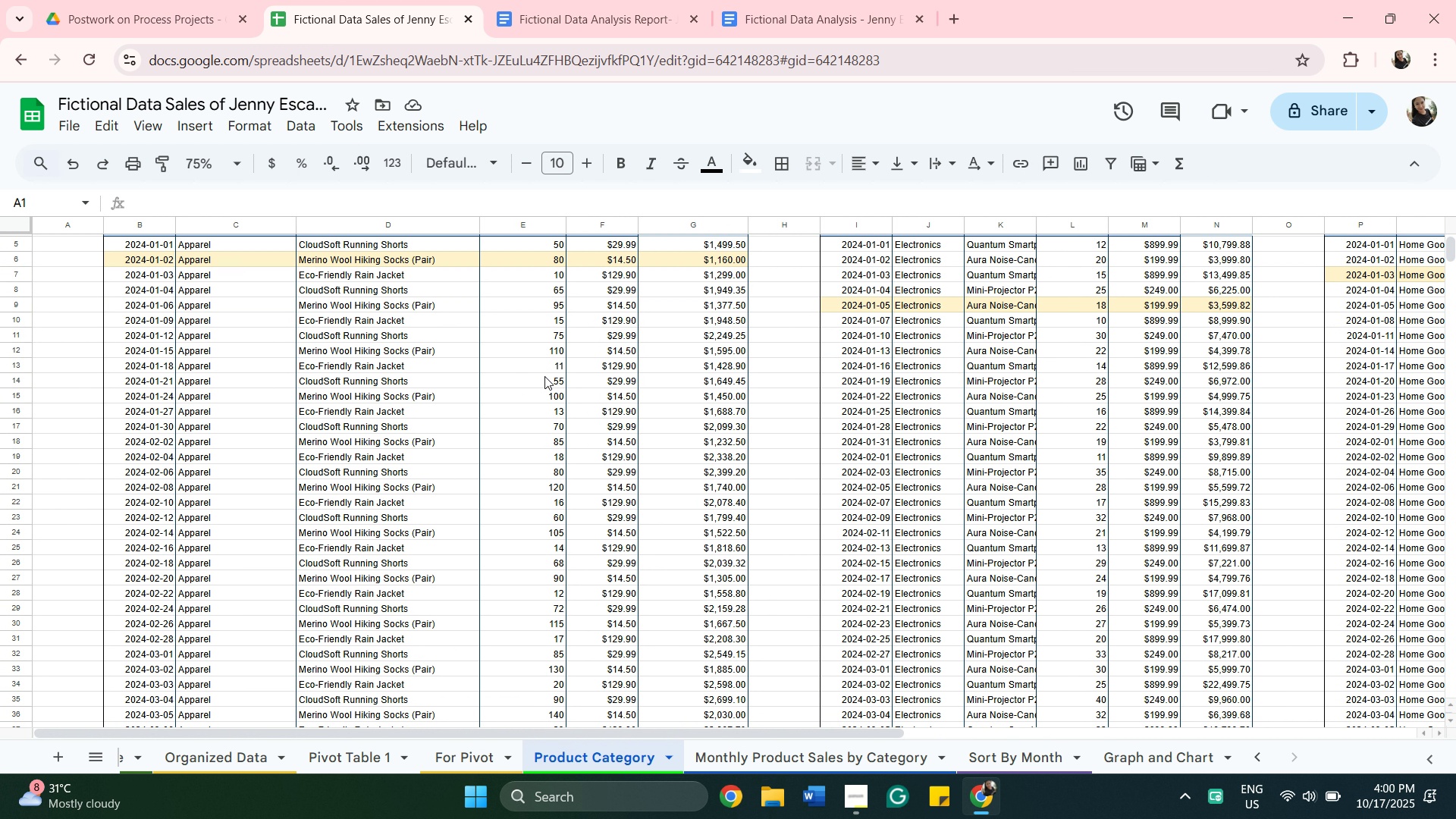 
scroll: coordinate [544, 376], scroll_direction: down, amount: 11.0
 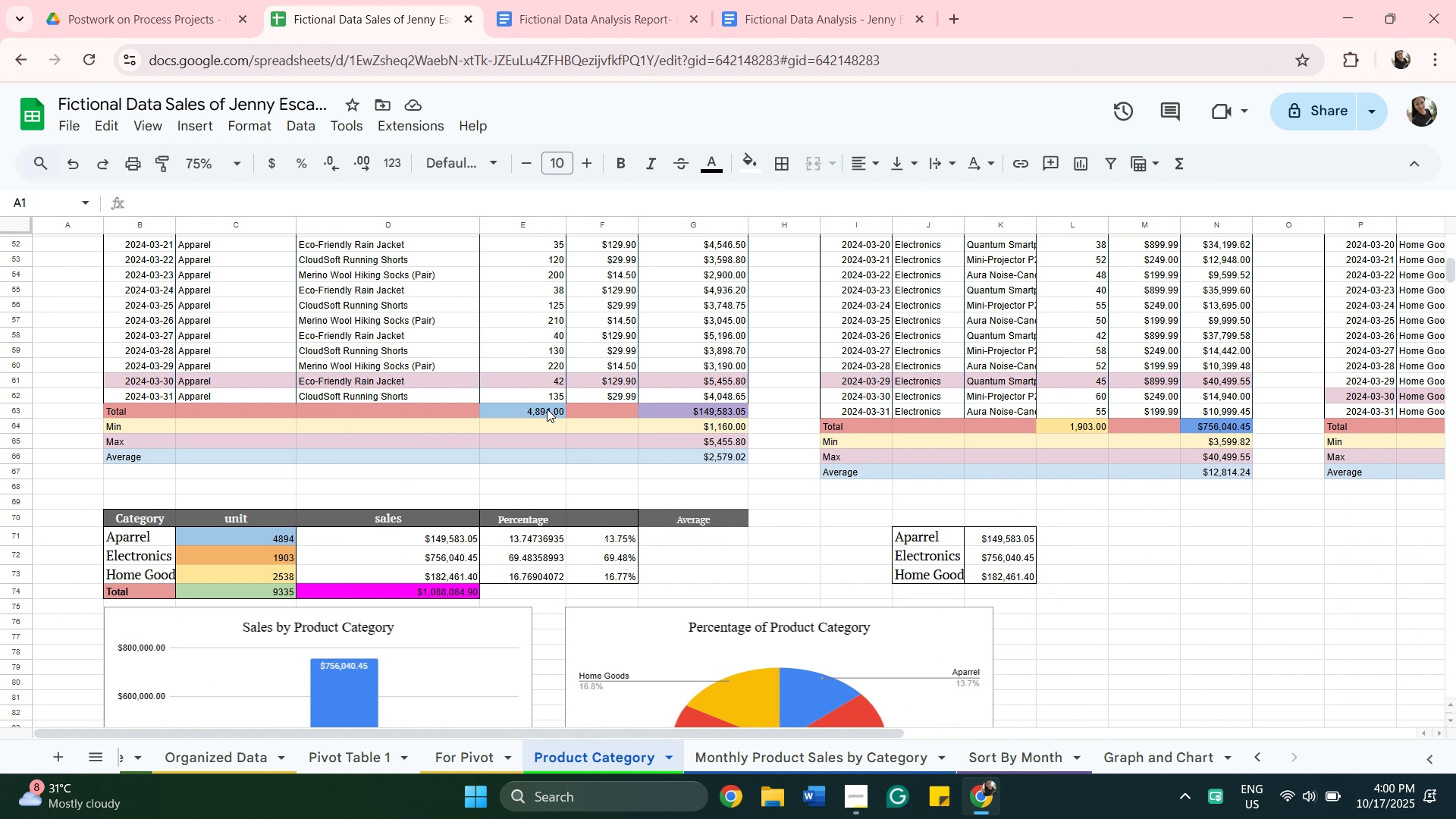 
left_click([548, 421])
 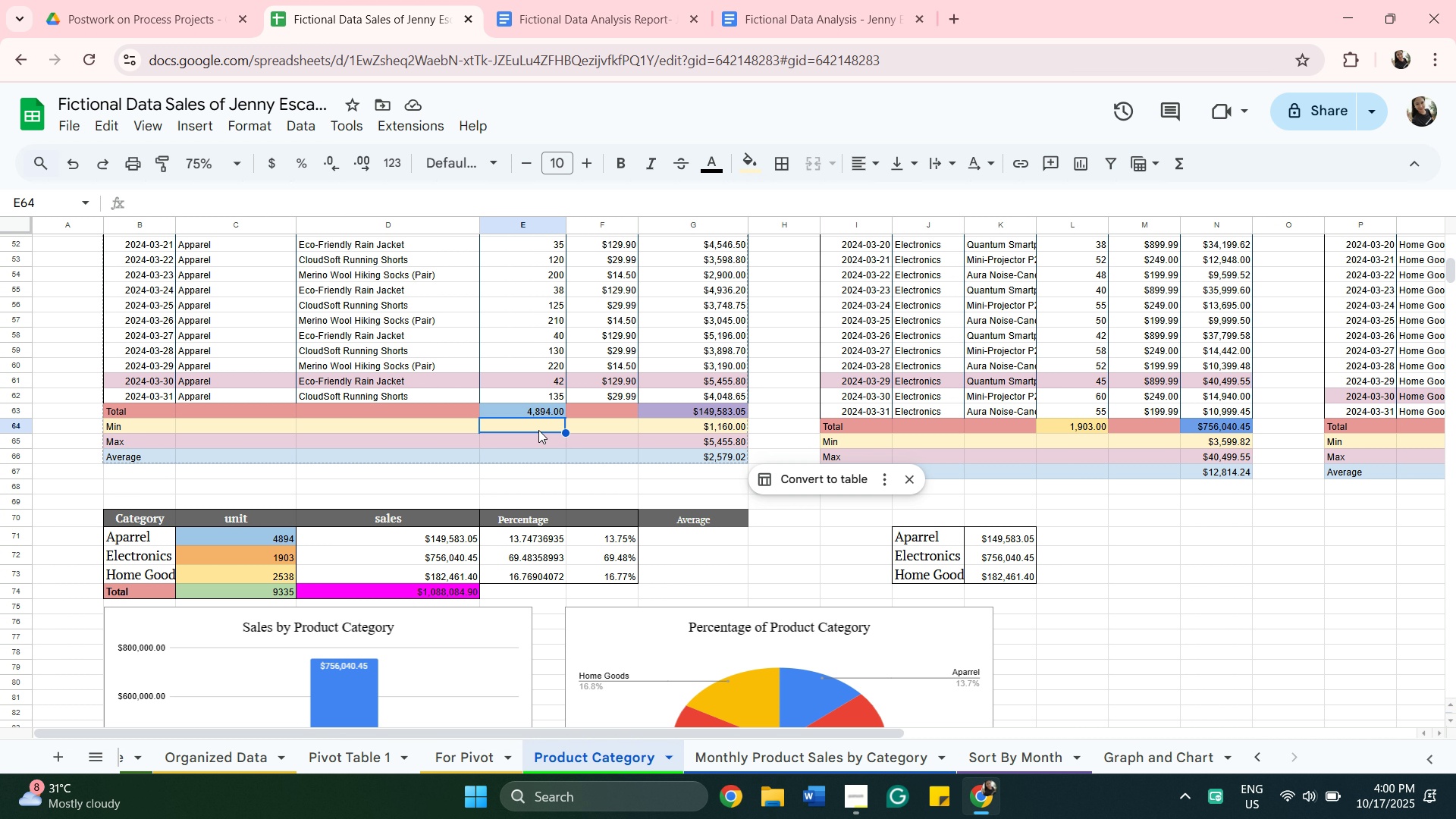 
key(Equal)
 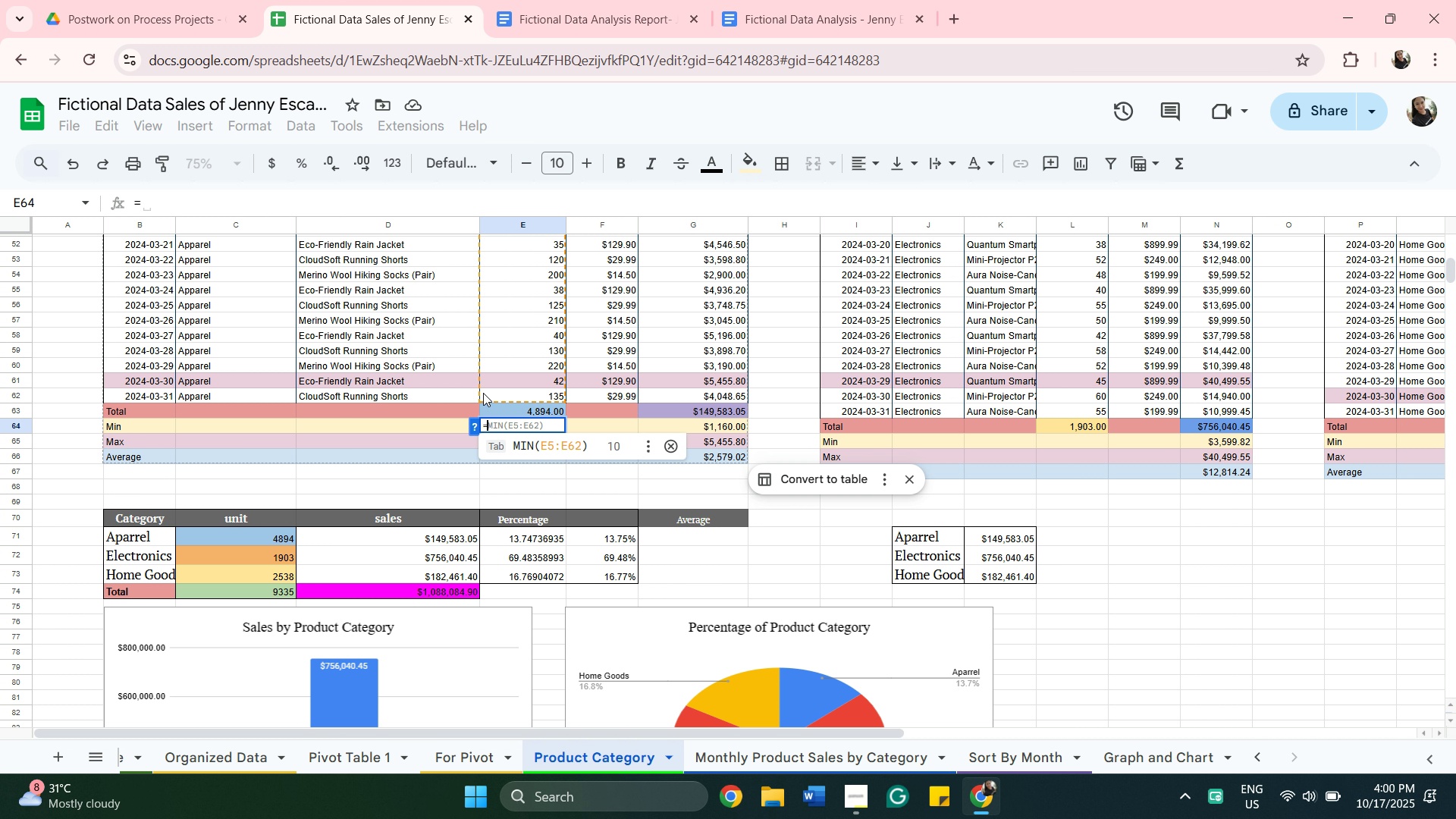 
scroll: coordinate [540, 314], scroll_direction: up, amount: 11.0
 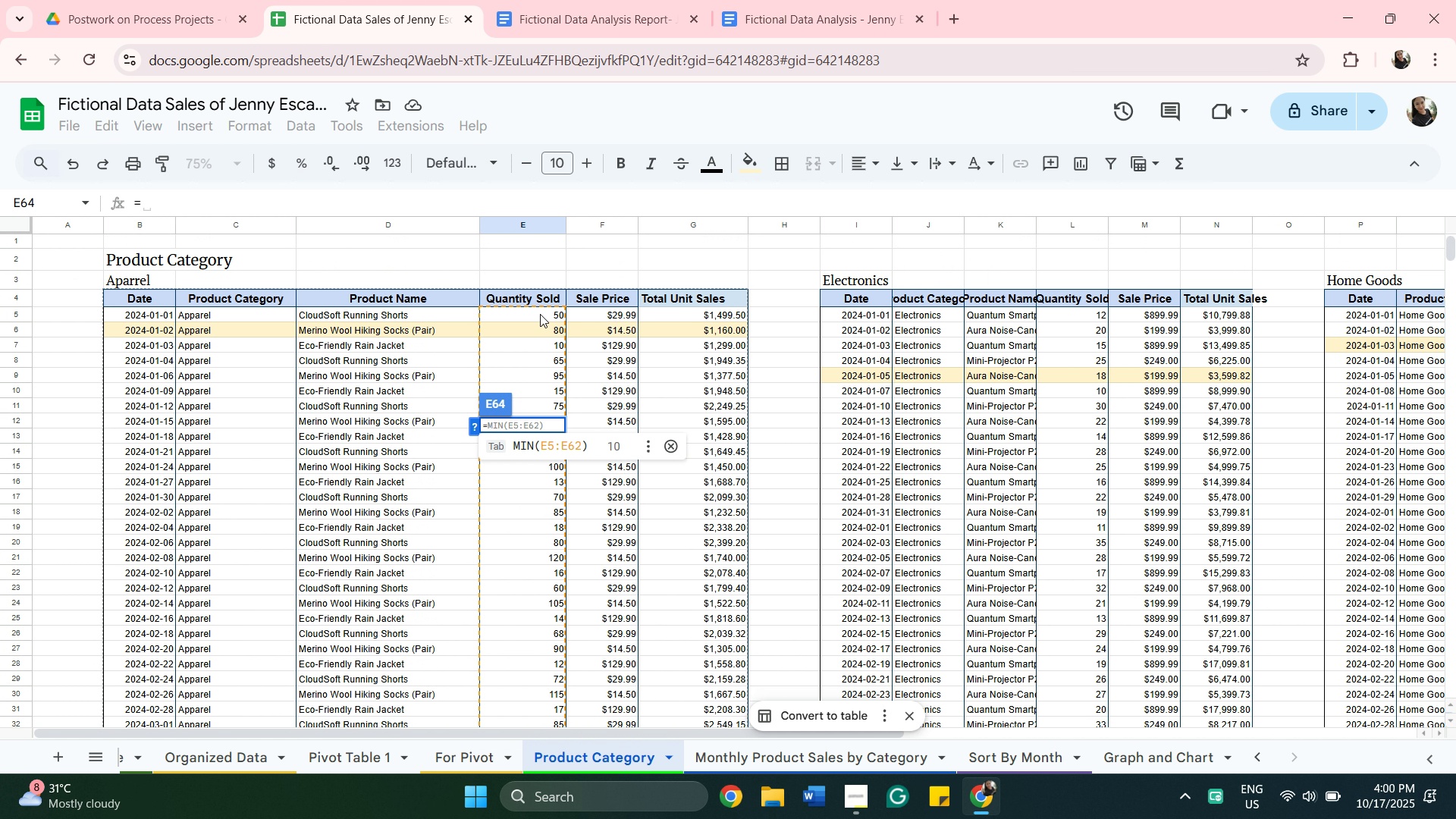 
scroll: coordinate [540, 314], scroll_direction: down, amount: 13.0
 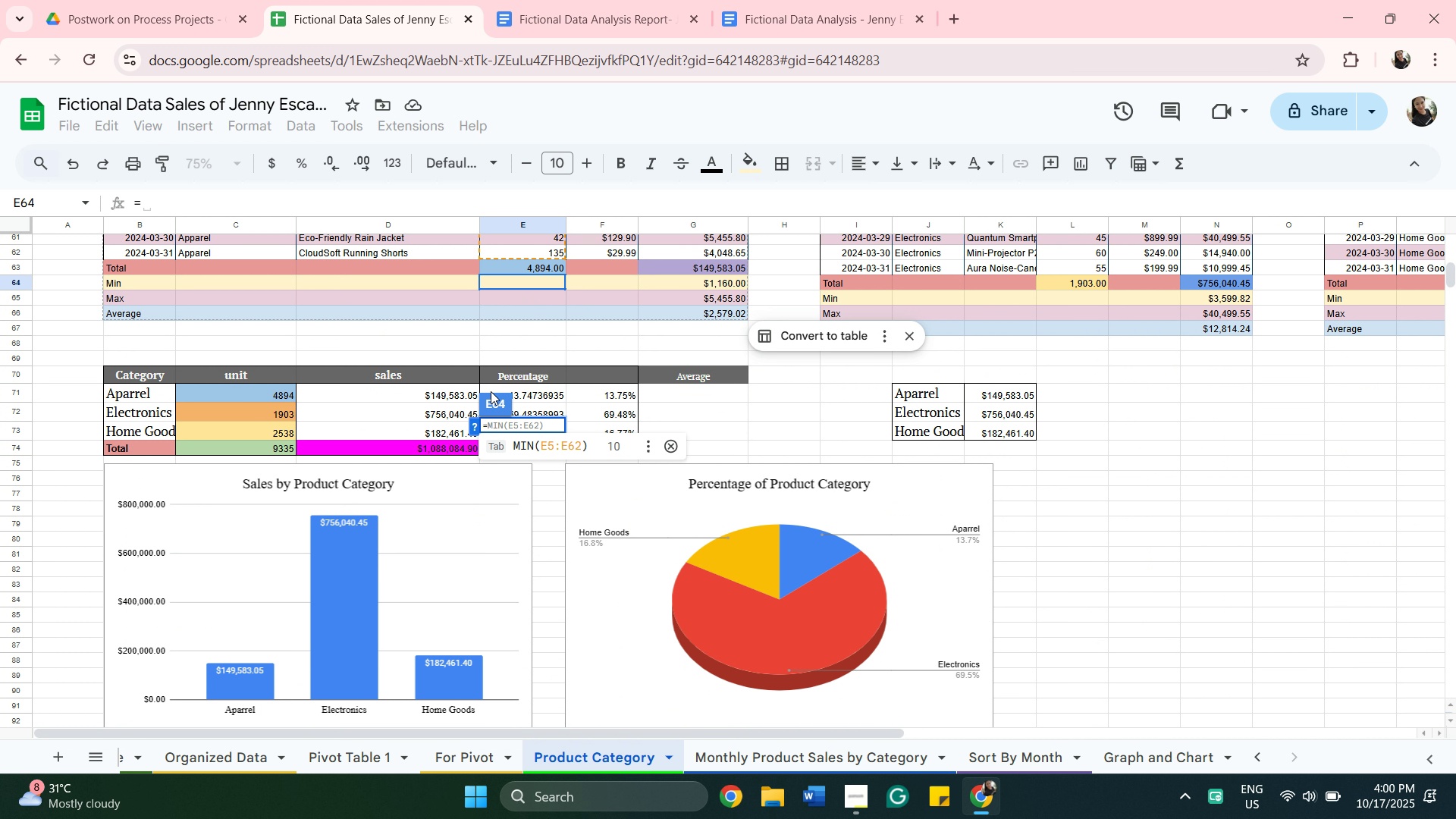 
scroll: coordinate [500, 322], scroll_direction: up, amount: 2.0
 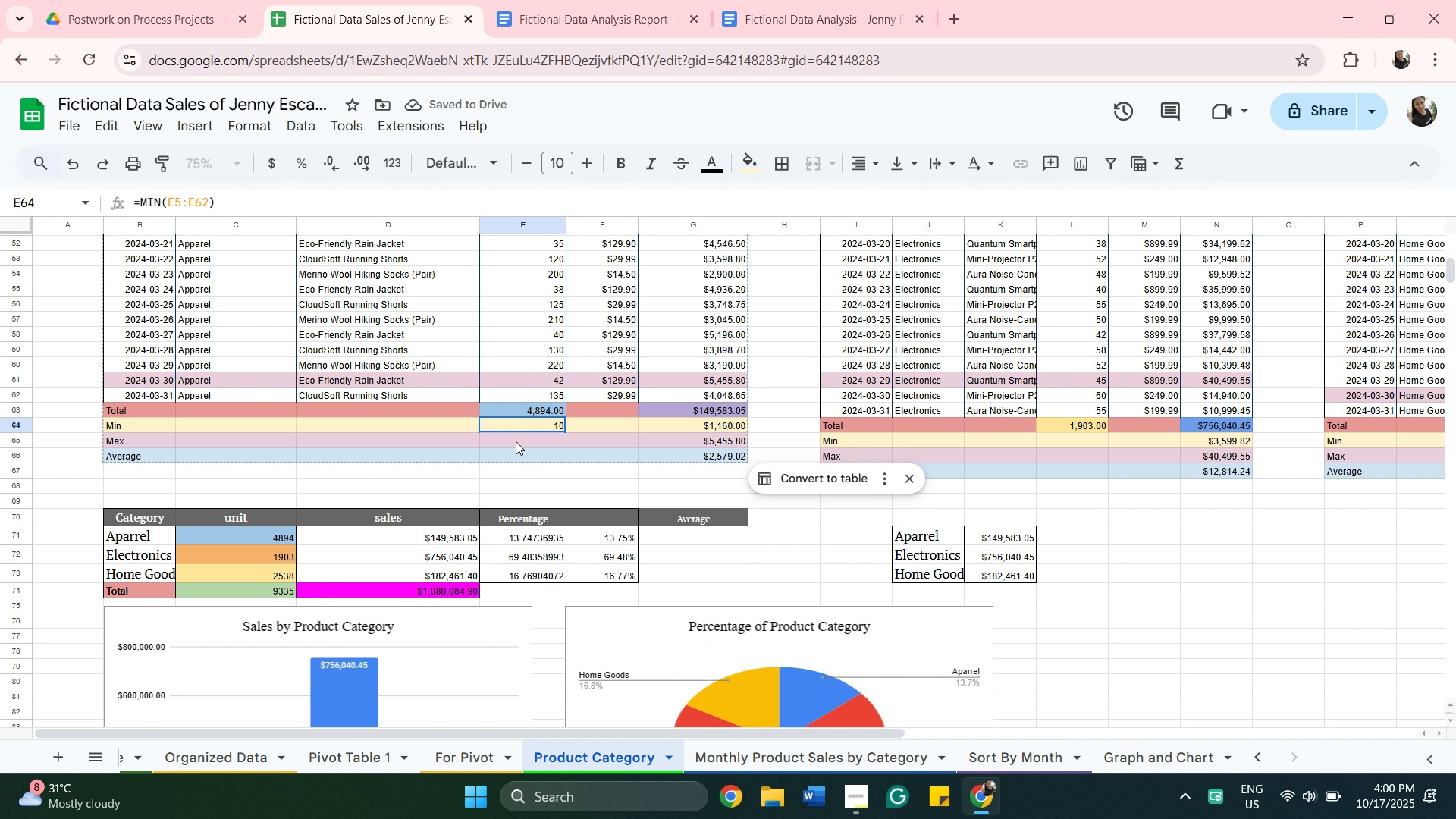 
wait(6.47)
 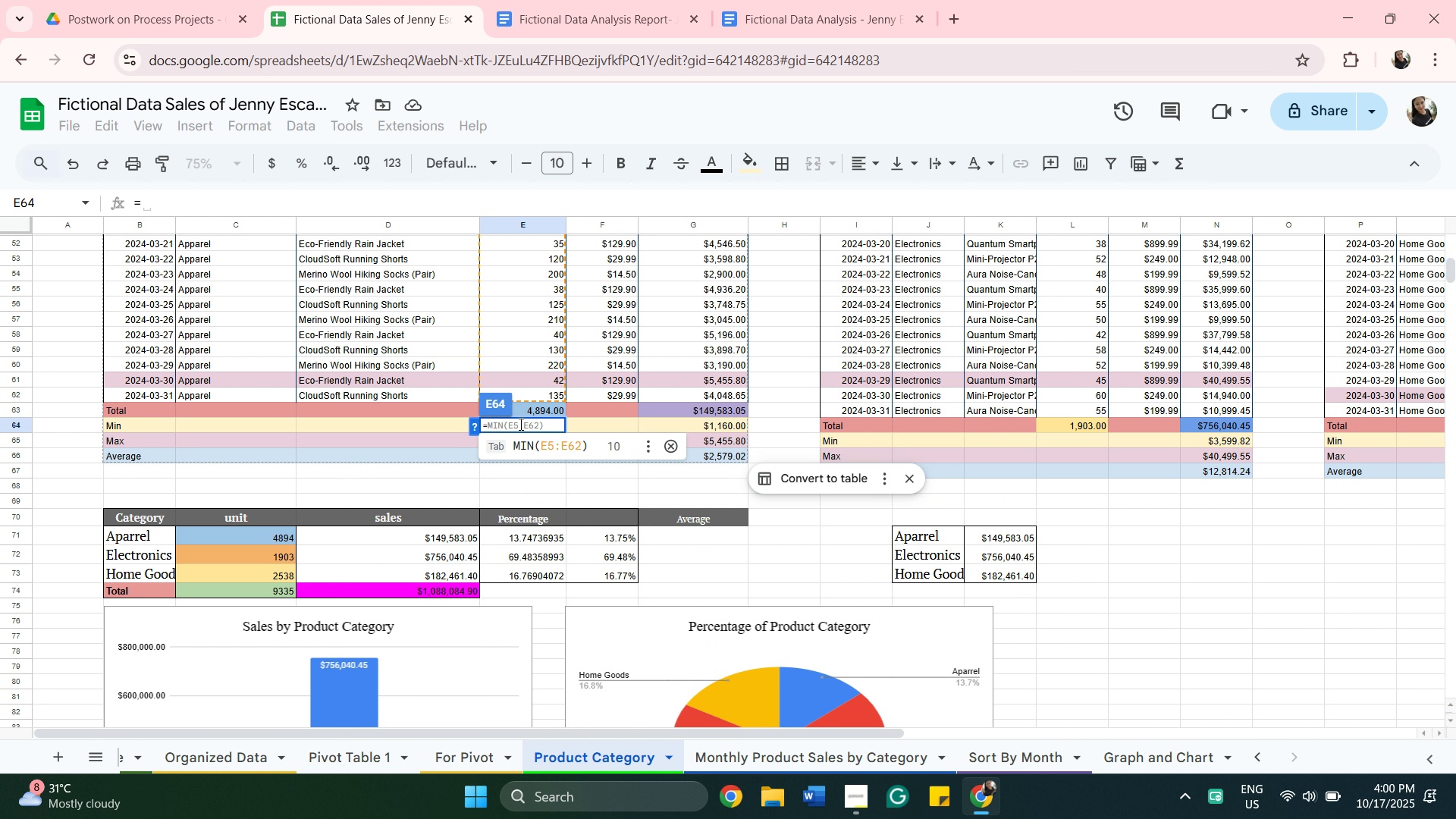 
scroll: coordinate [516, 375], scroll_direction: up, amount: 11.0
 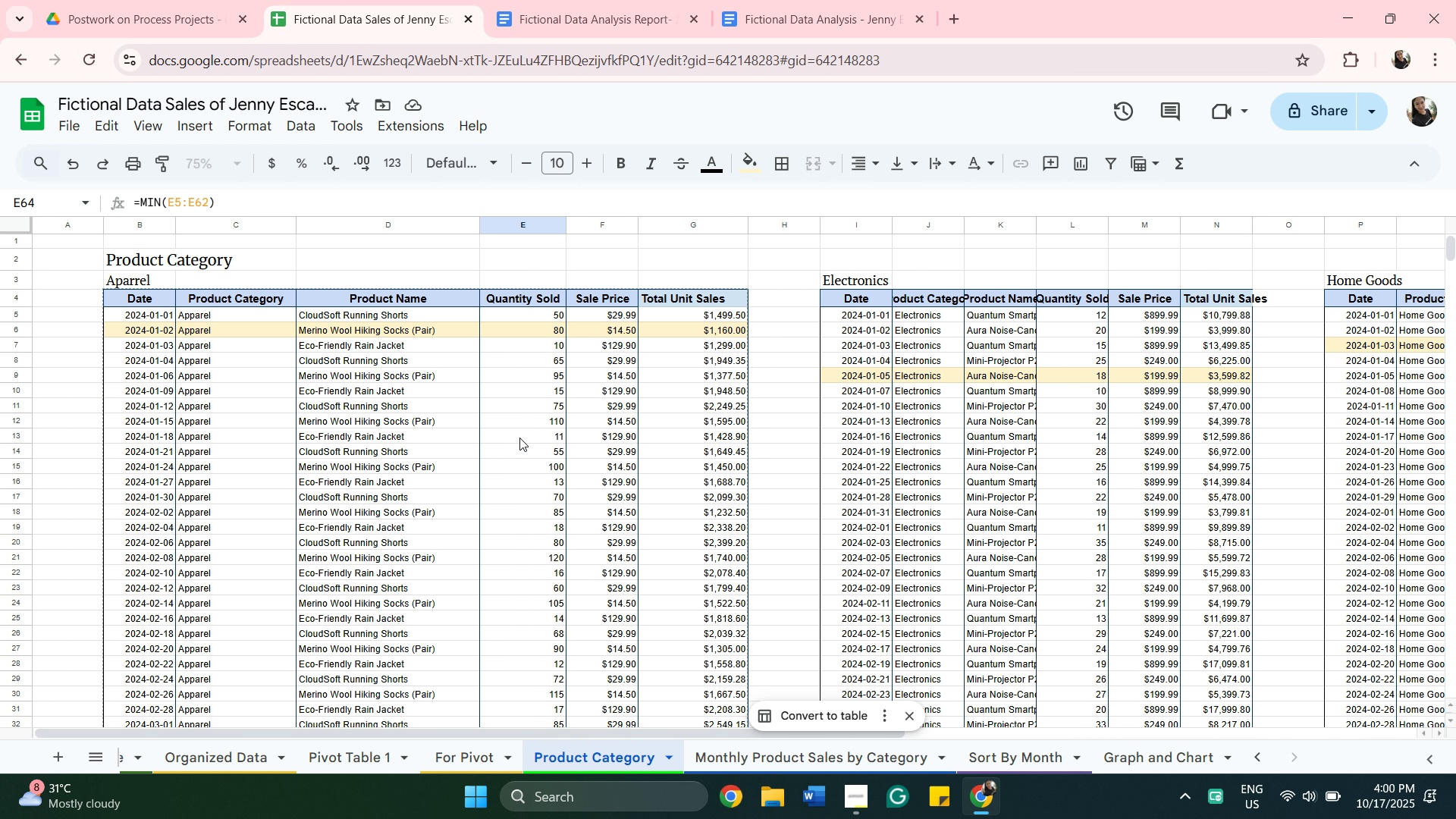 
wait(5.51)
 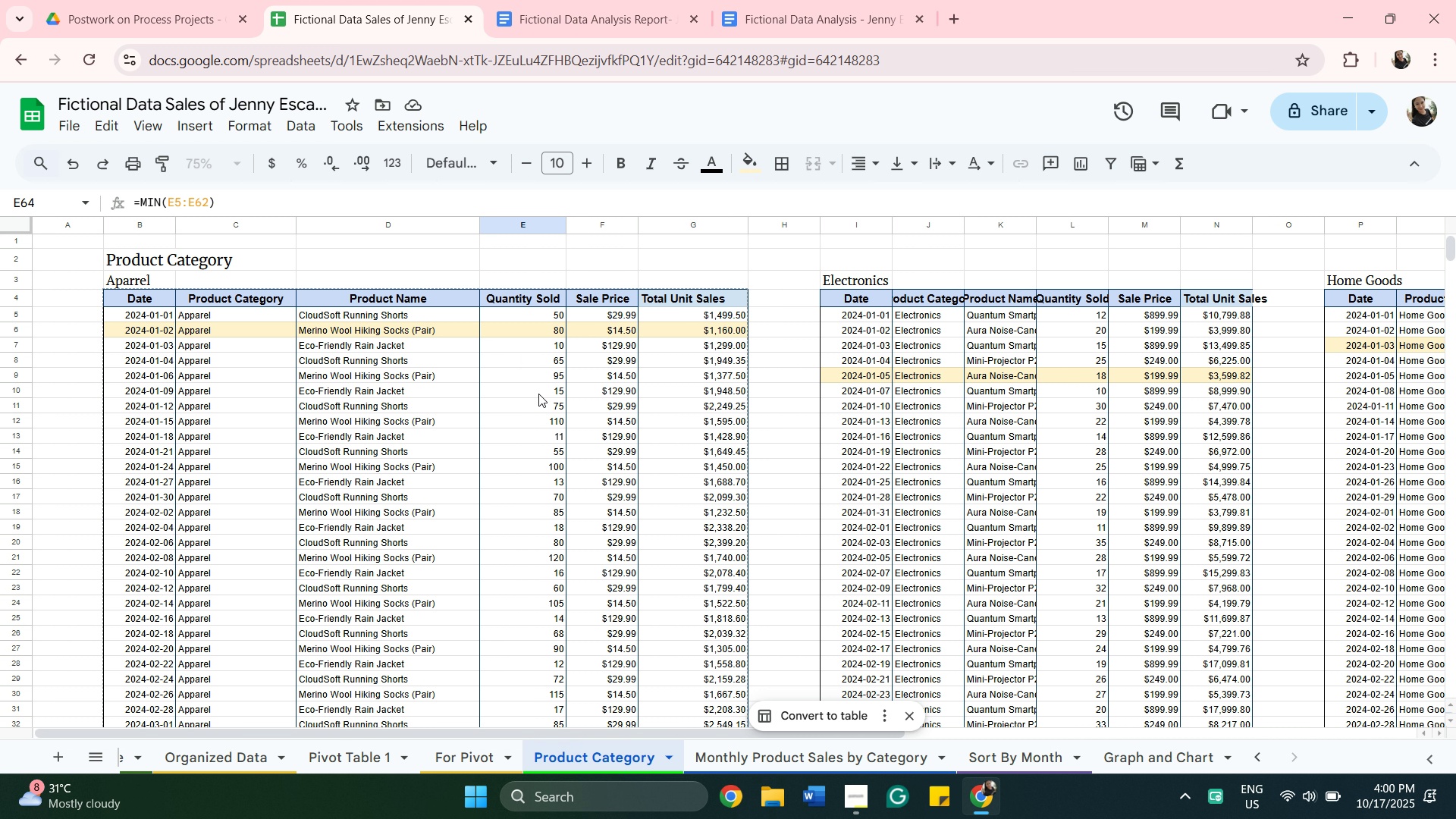 
left_click([518, 342])
 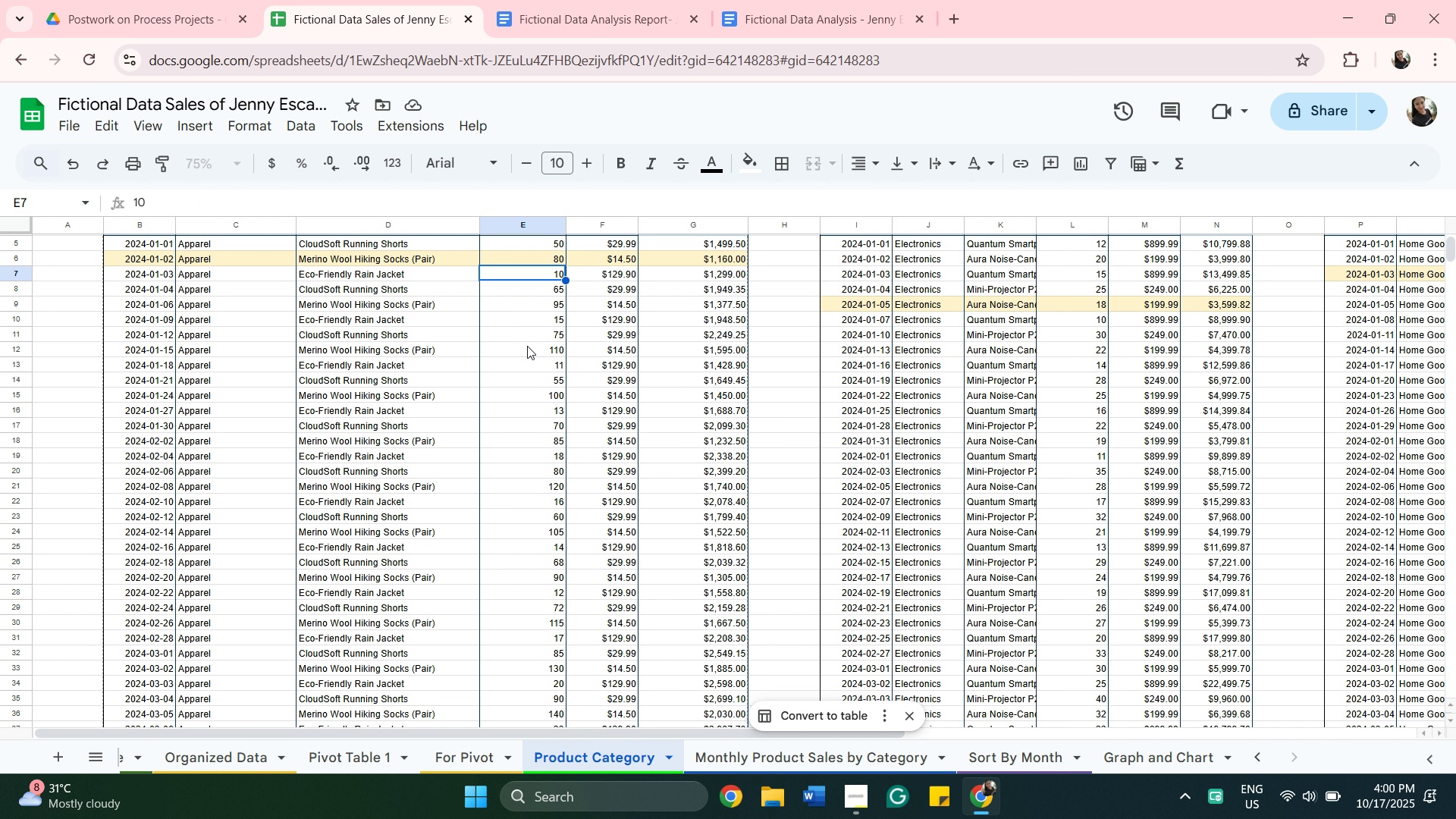 
scroll: coordinate [531, 359], scroll_direction: down, amount: 9.0
 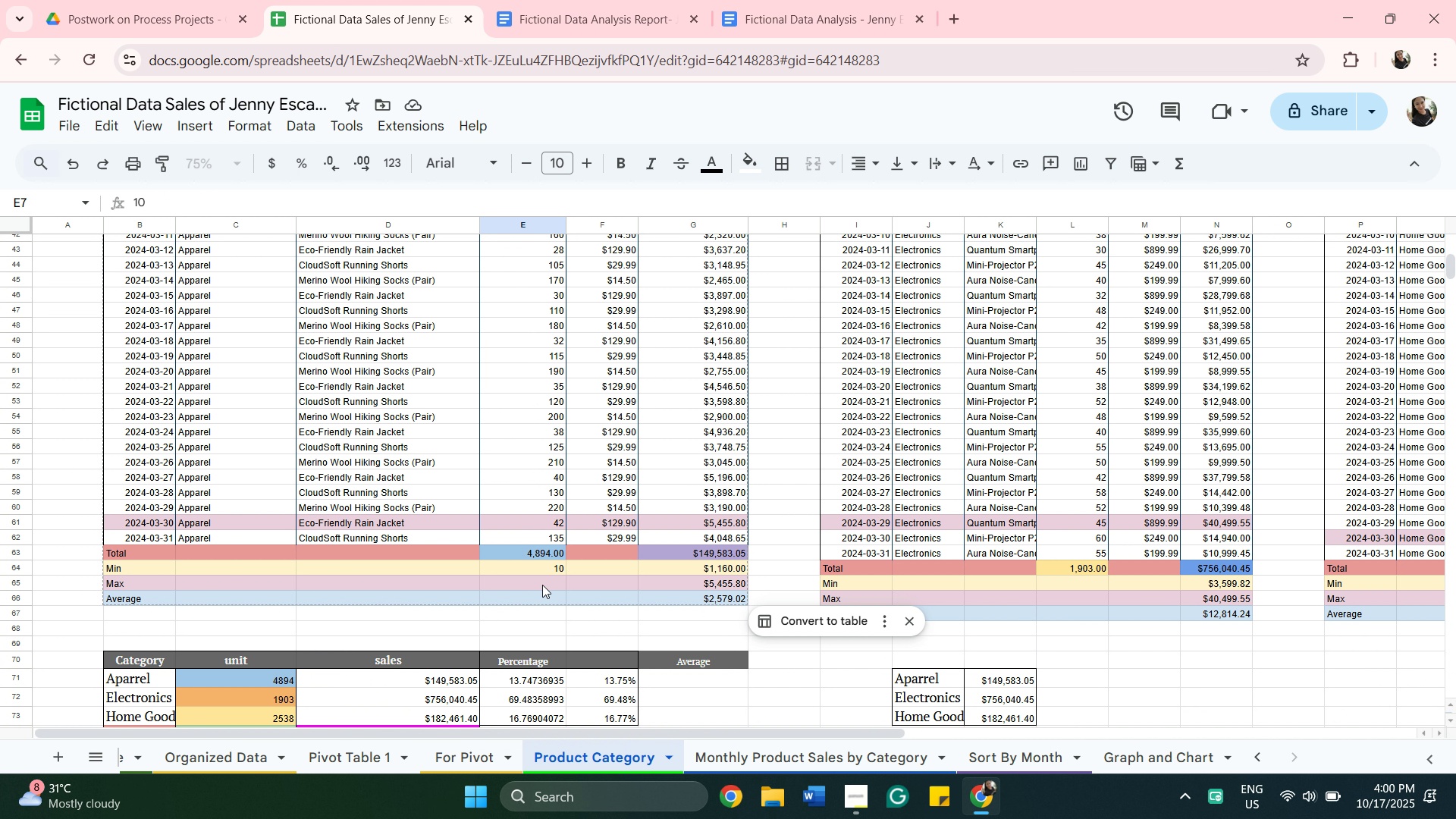 
left_click([541, 585])
 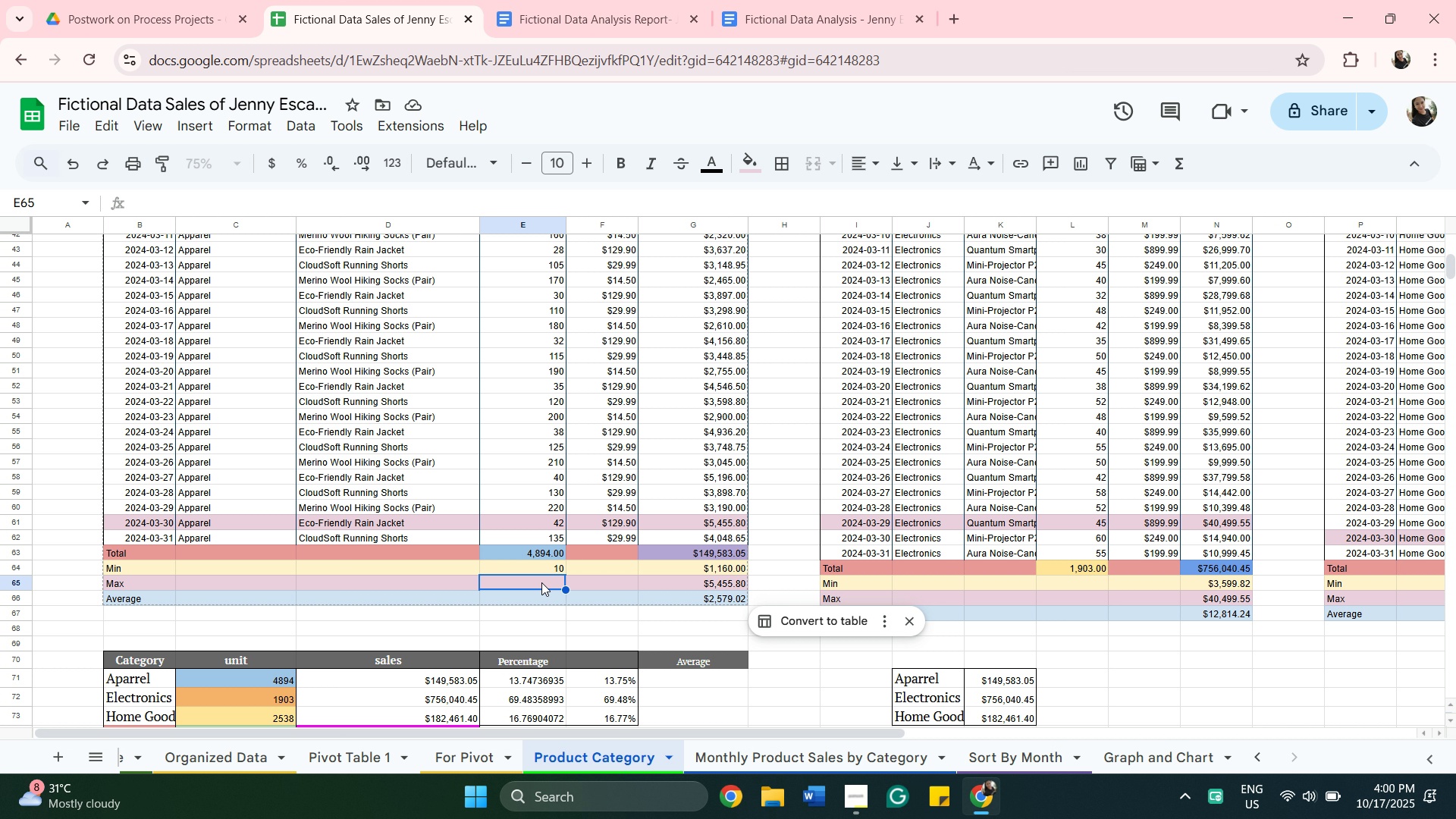 
key(Equal)
 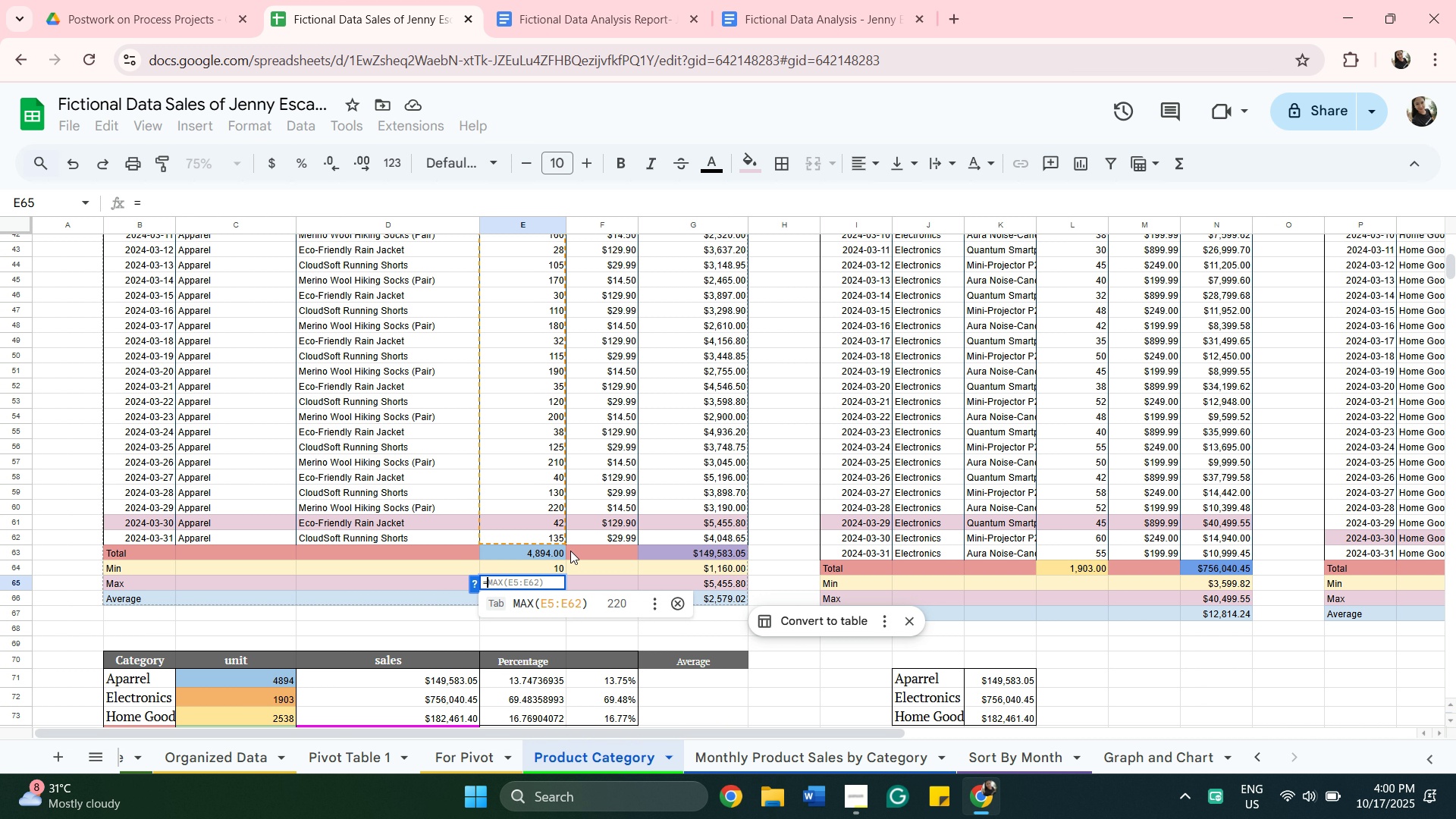 
scroll: coordinate [536, 308], scroll_direction: up, amount: 9.0
 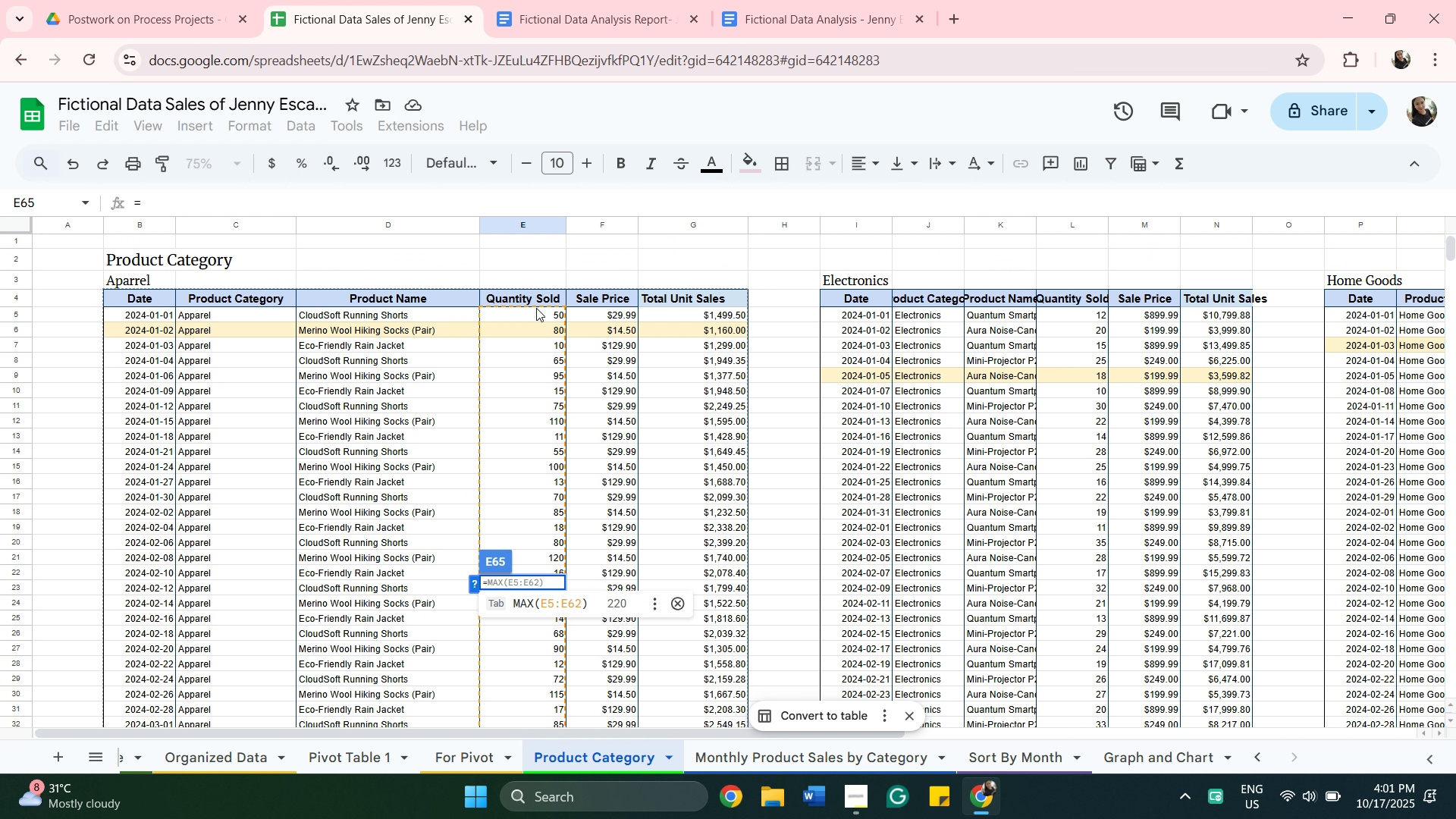 
scroll: coordinate [524, 429], scroll_direction: down, amount: 9.0
 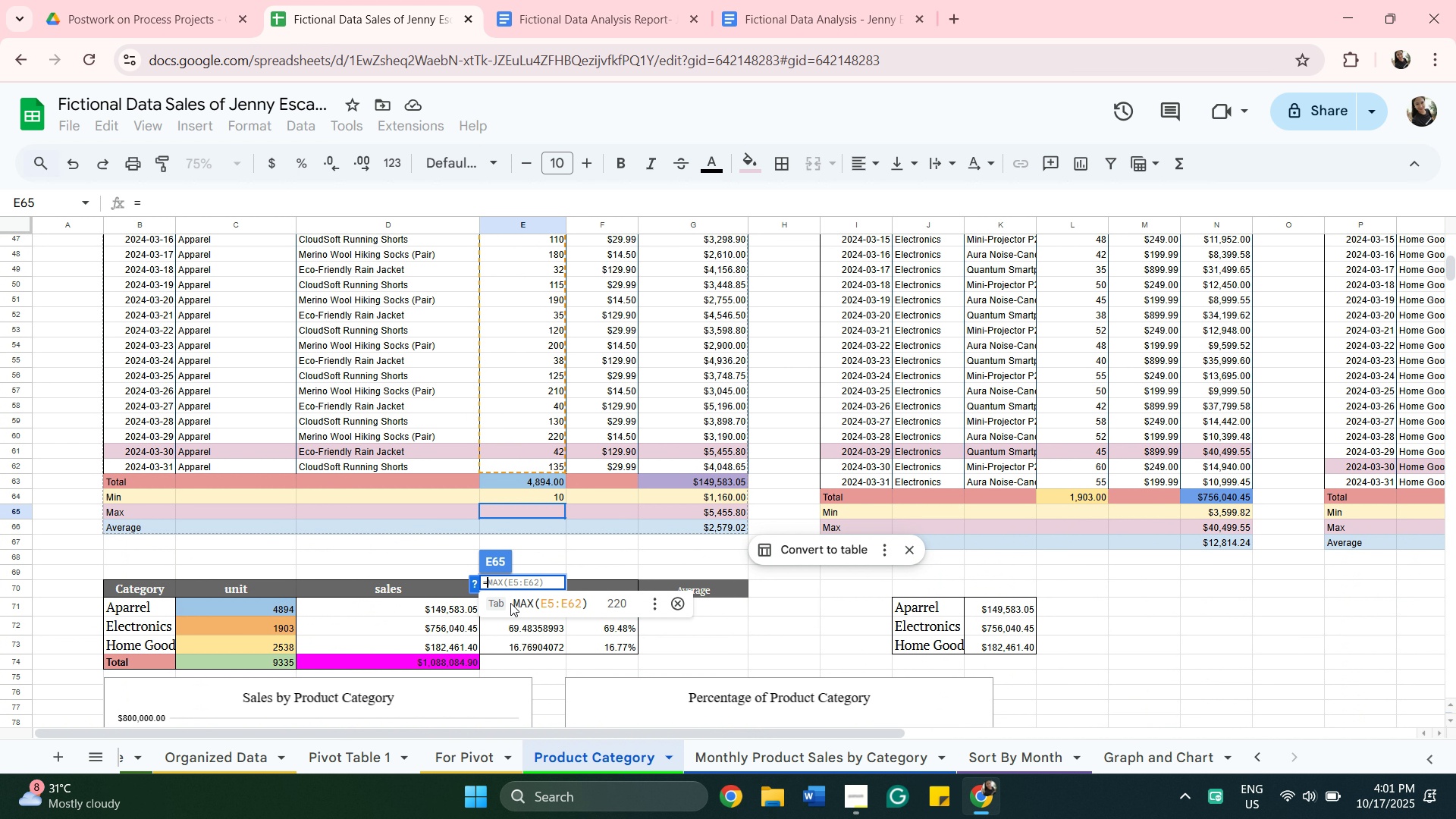 
left_click([510, 603])
 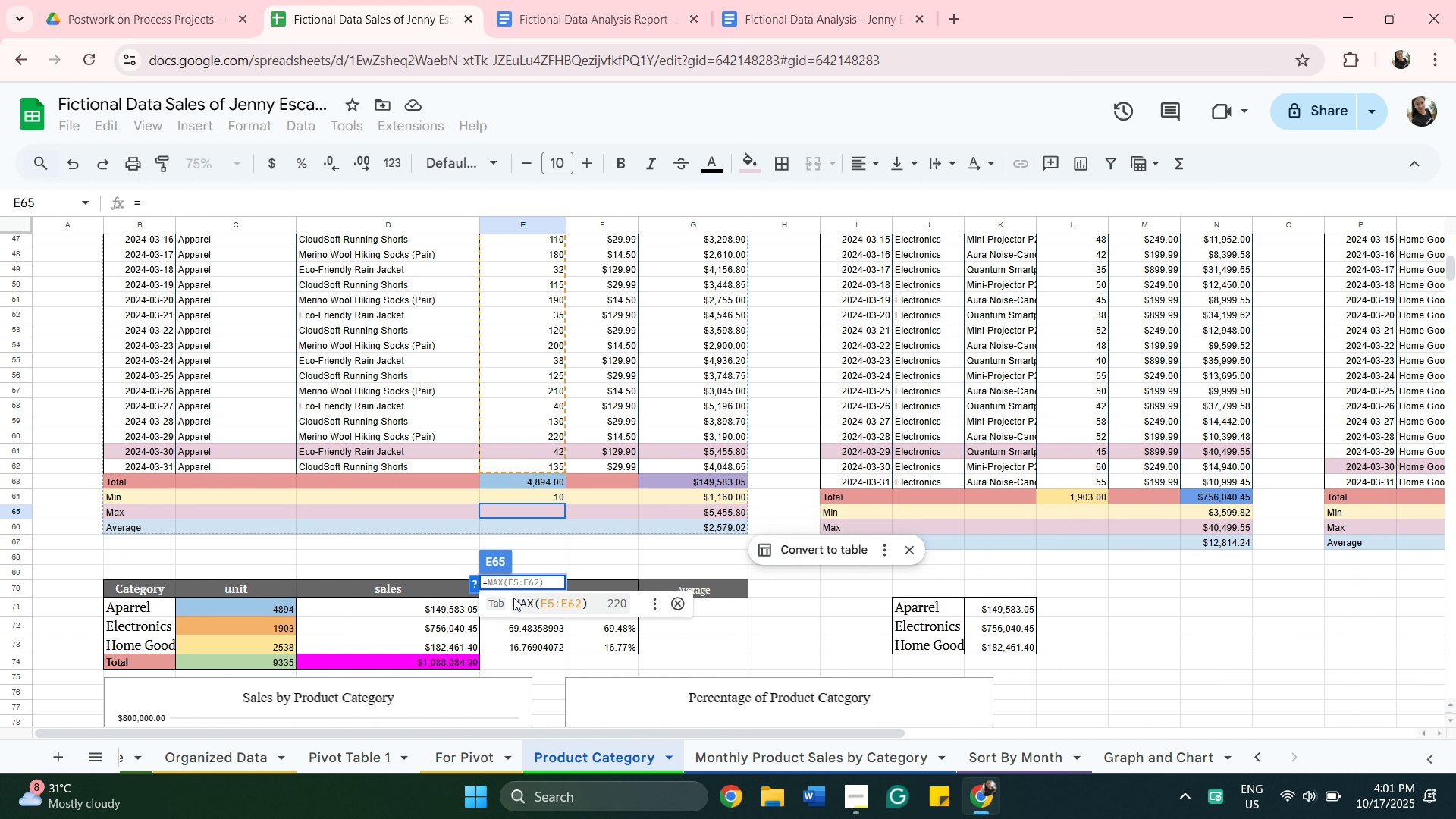 
left_click([513, 598])
 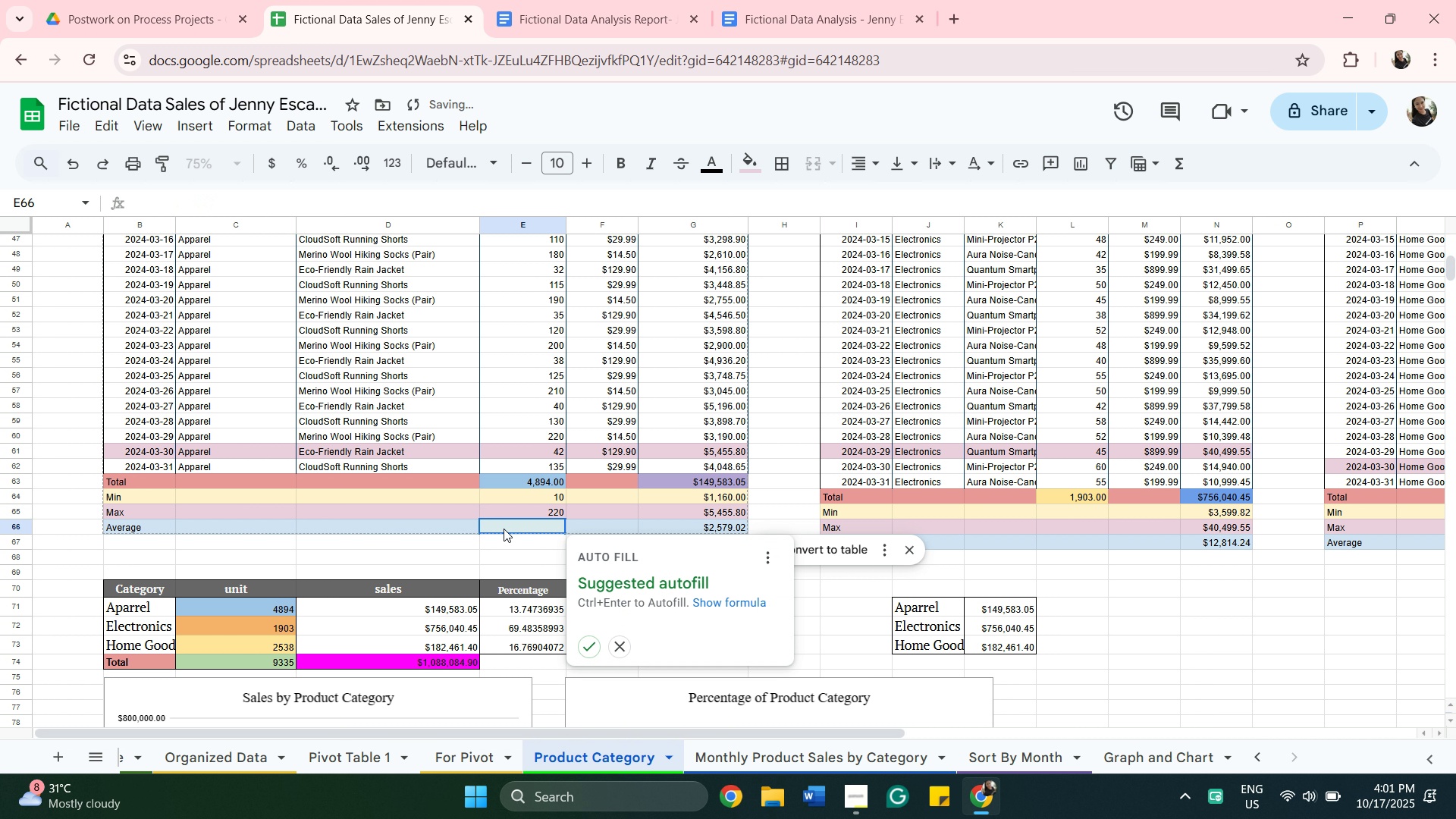 
left_click([504, 529])
 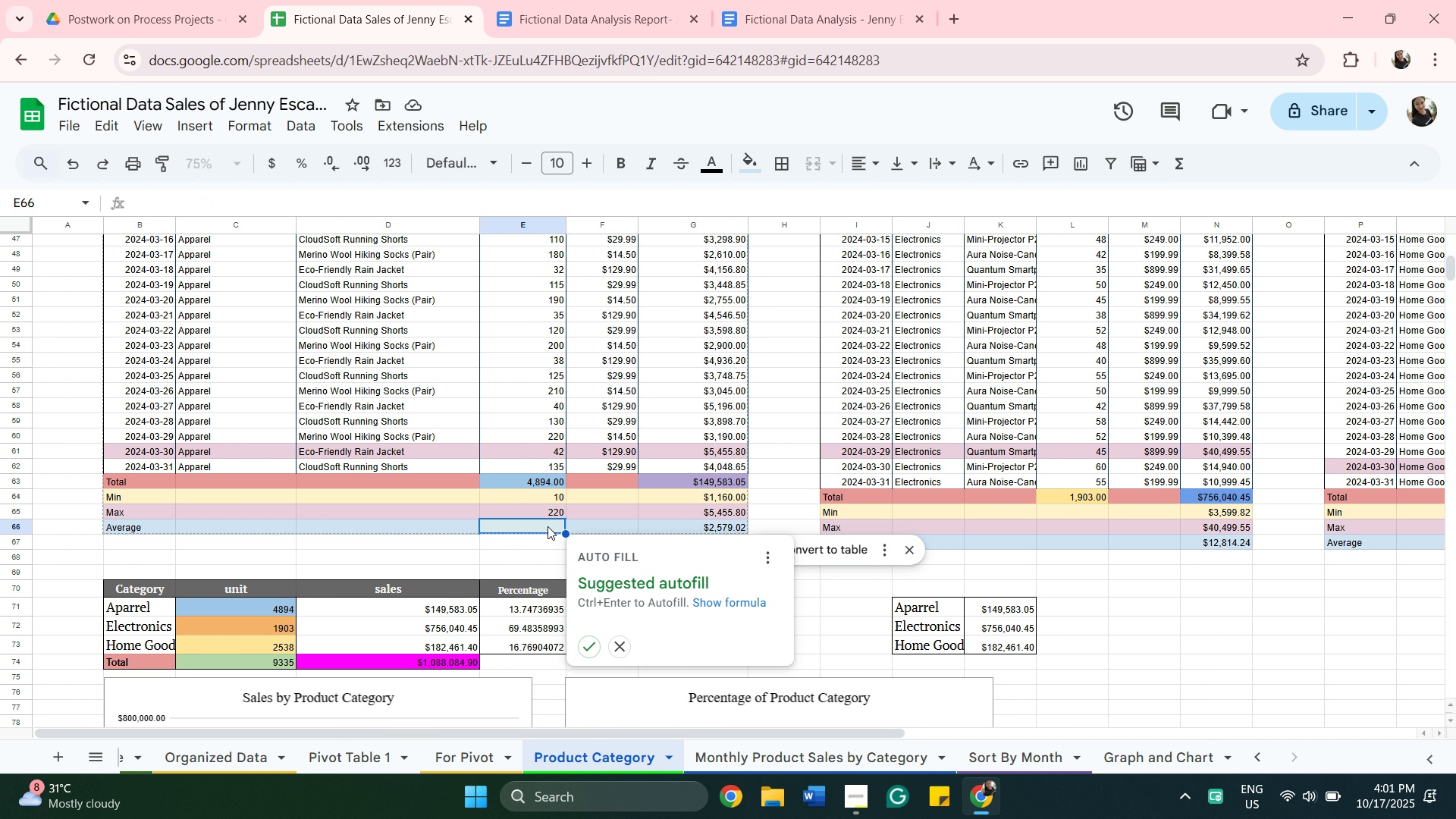 
wait(5.53)
 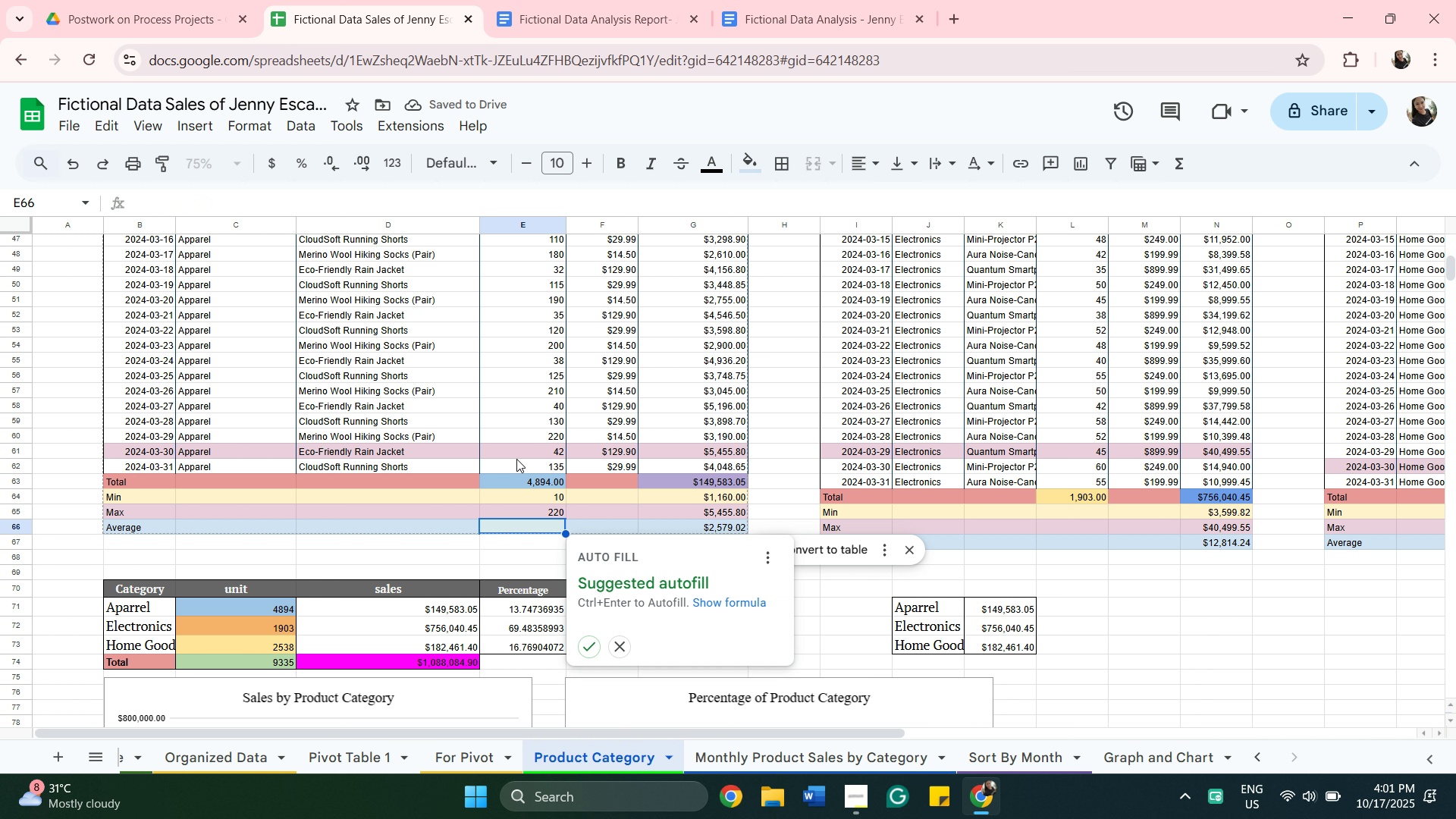 
key(Equal)
 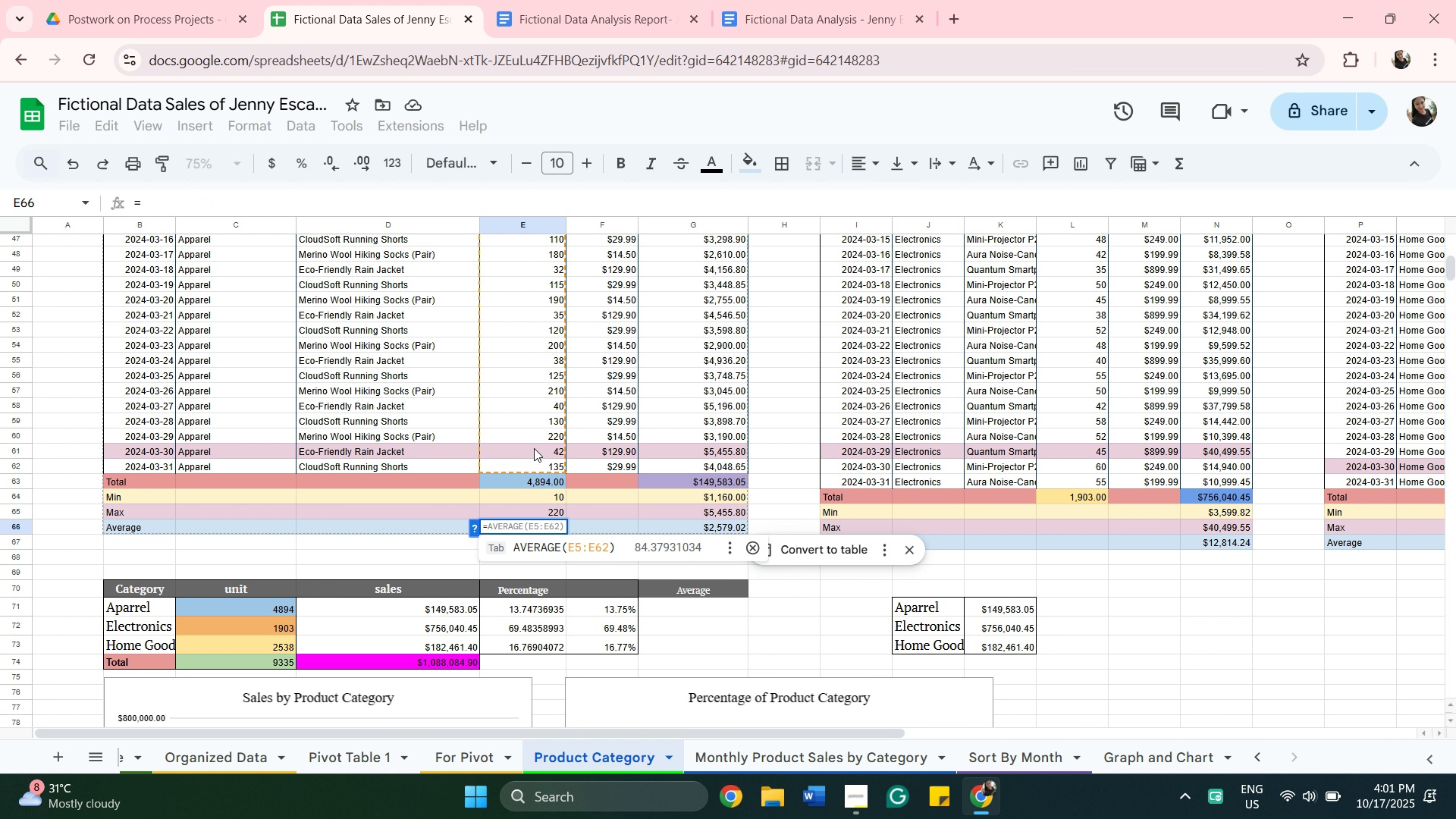 
scroll: coordinate [548, 339], scroll_direction: up, amount: 12.0
 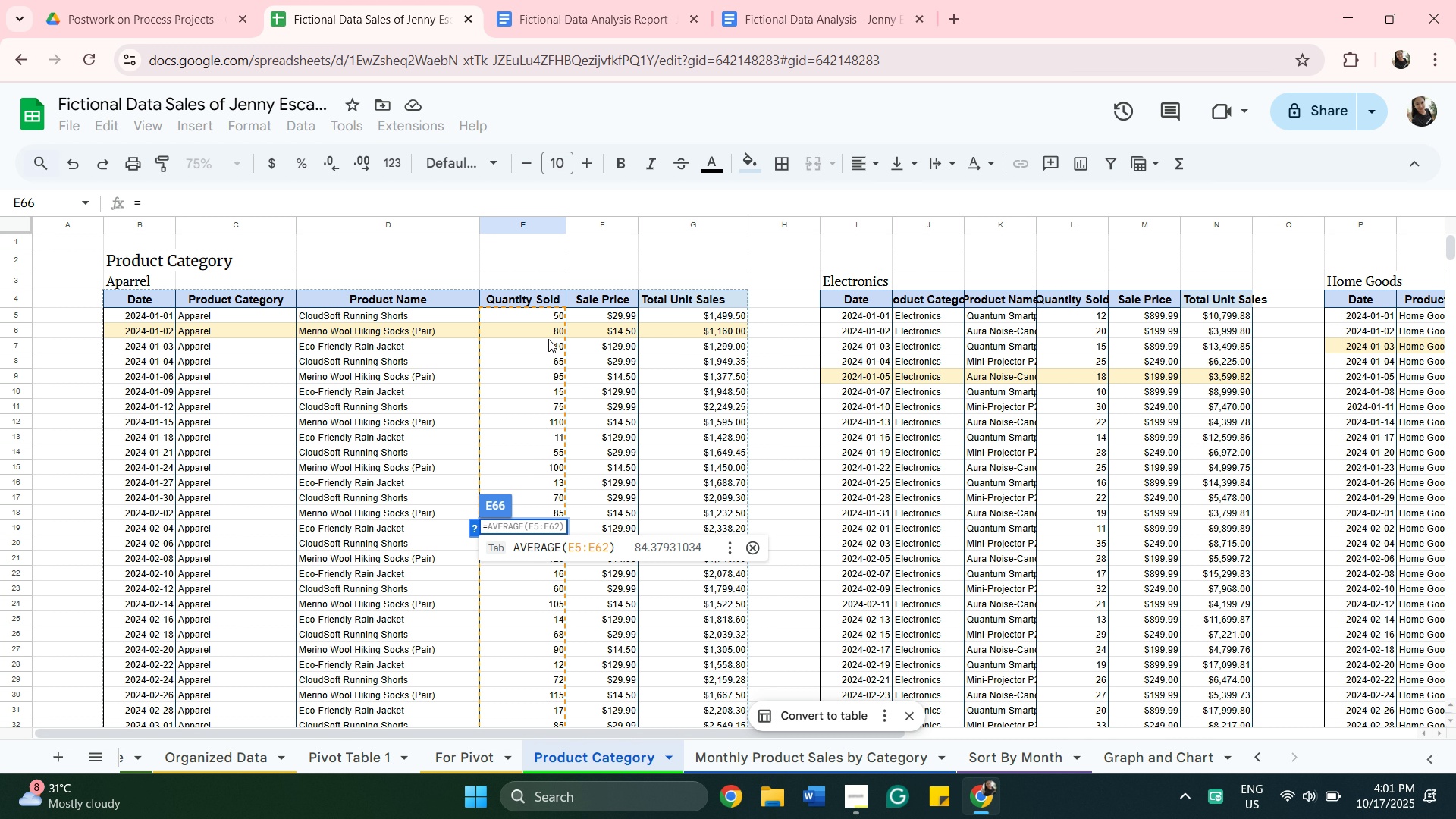 
scroll: coordinate [545, 412], scroll_direction: down, amount: 12.0
 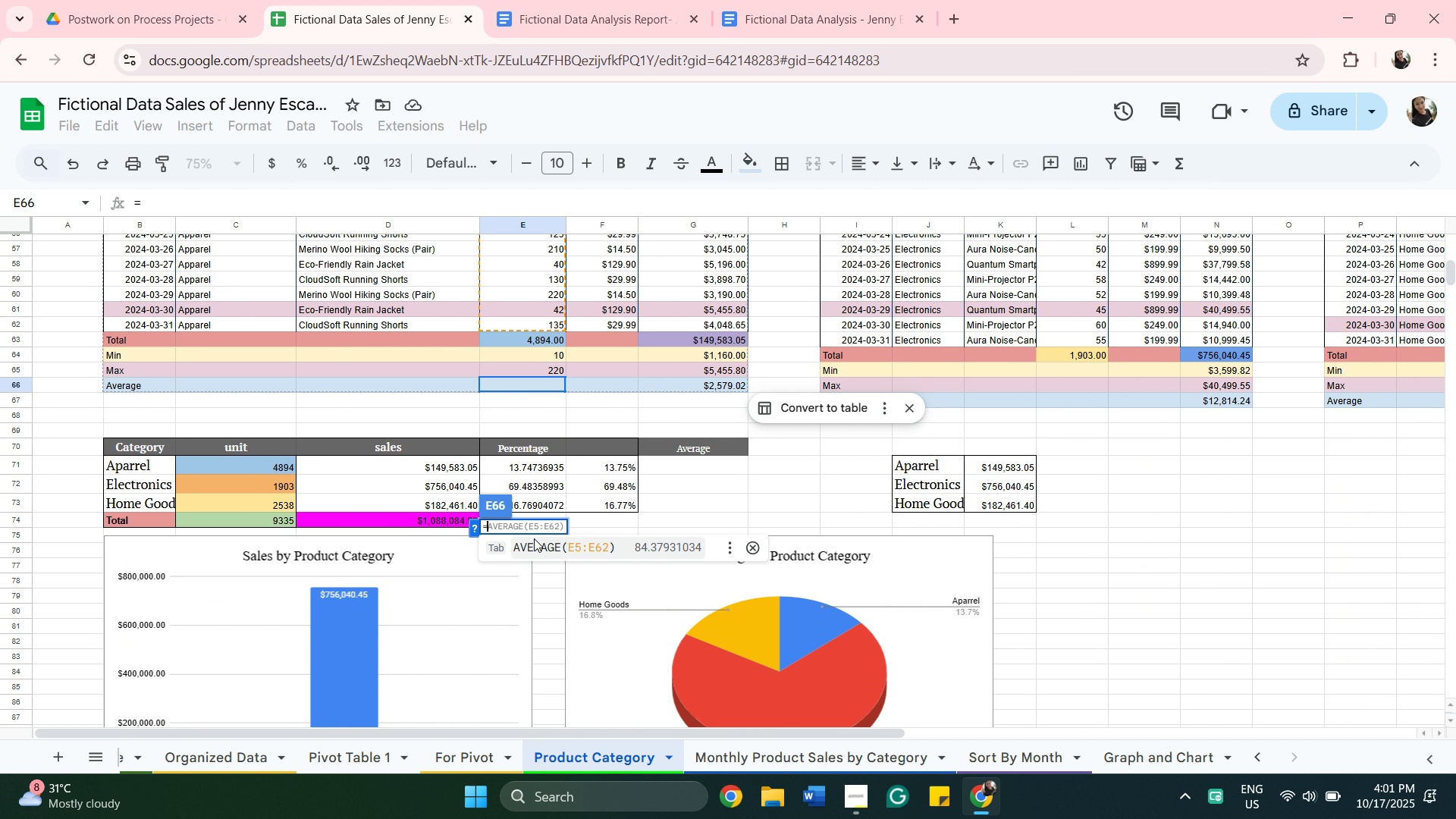 
left_click([534, 538])
 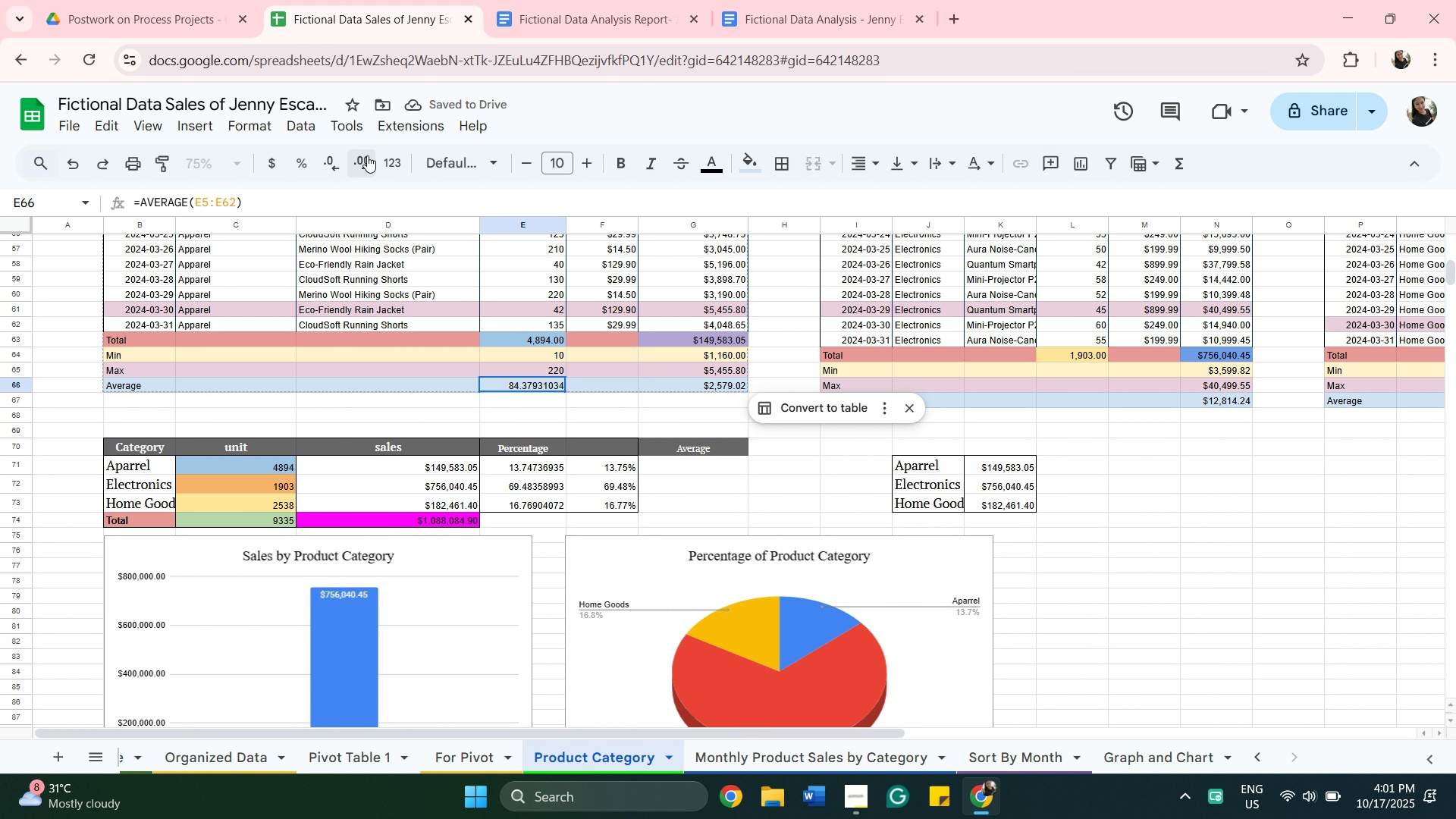 
left_click([394, 156])
 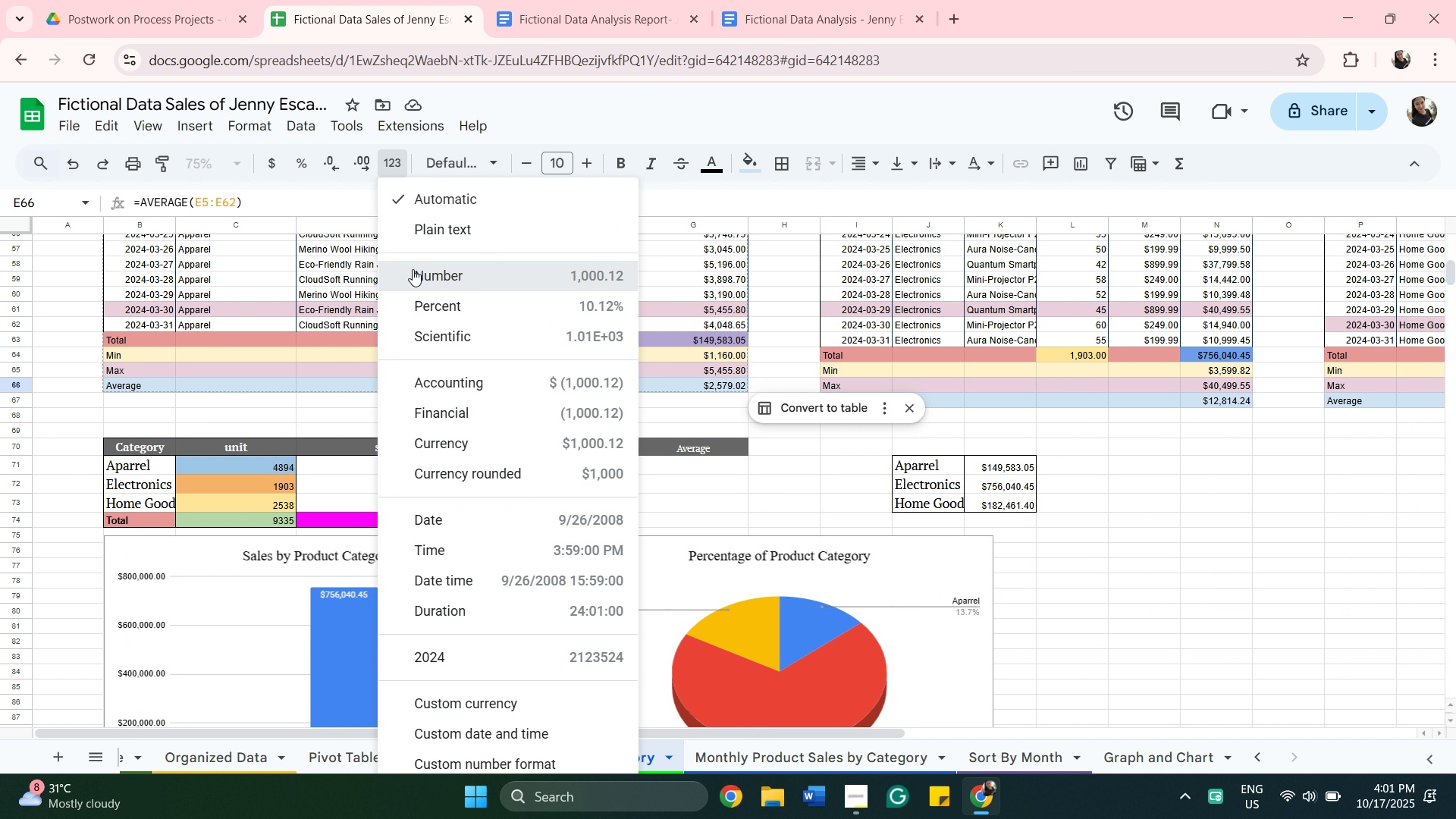 
left_click([413, 269])
 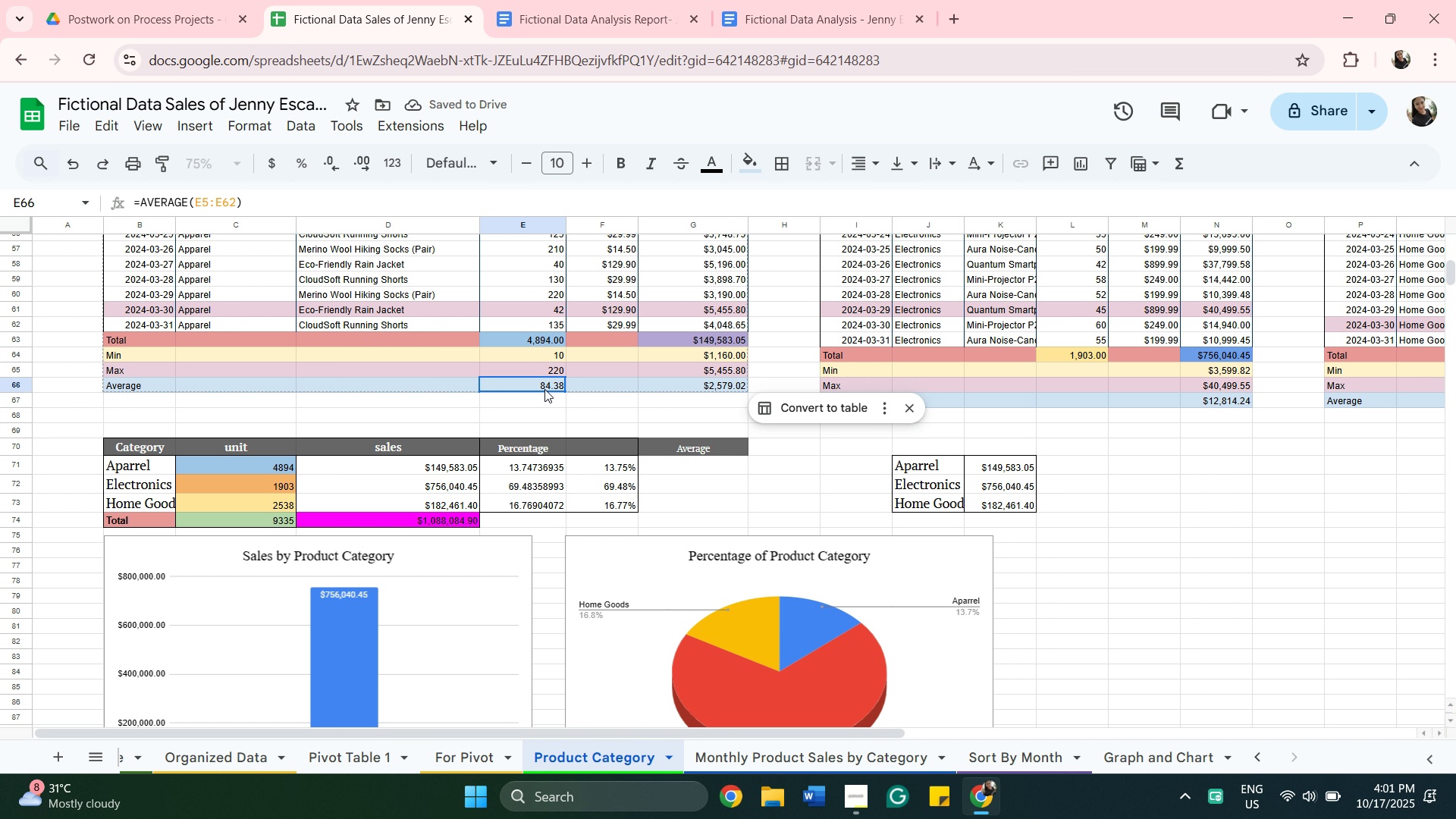 
right_click([538, 381])
 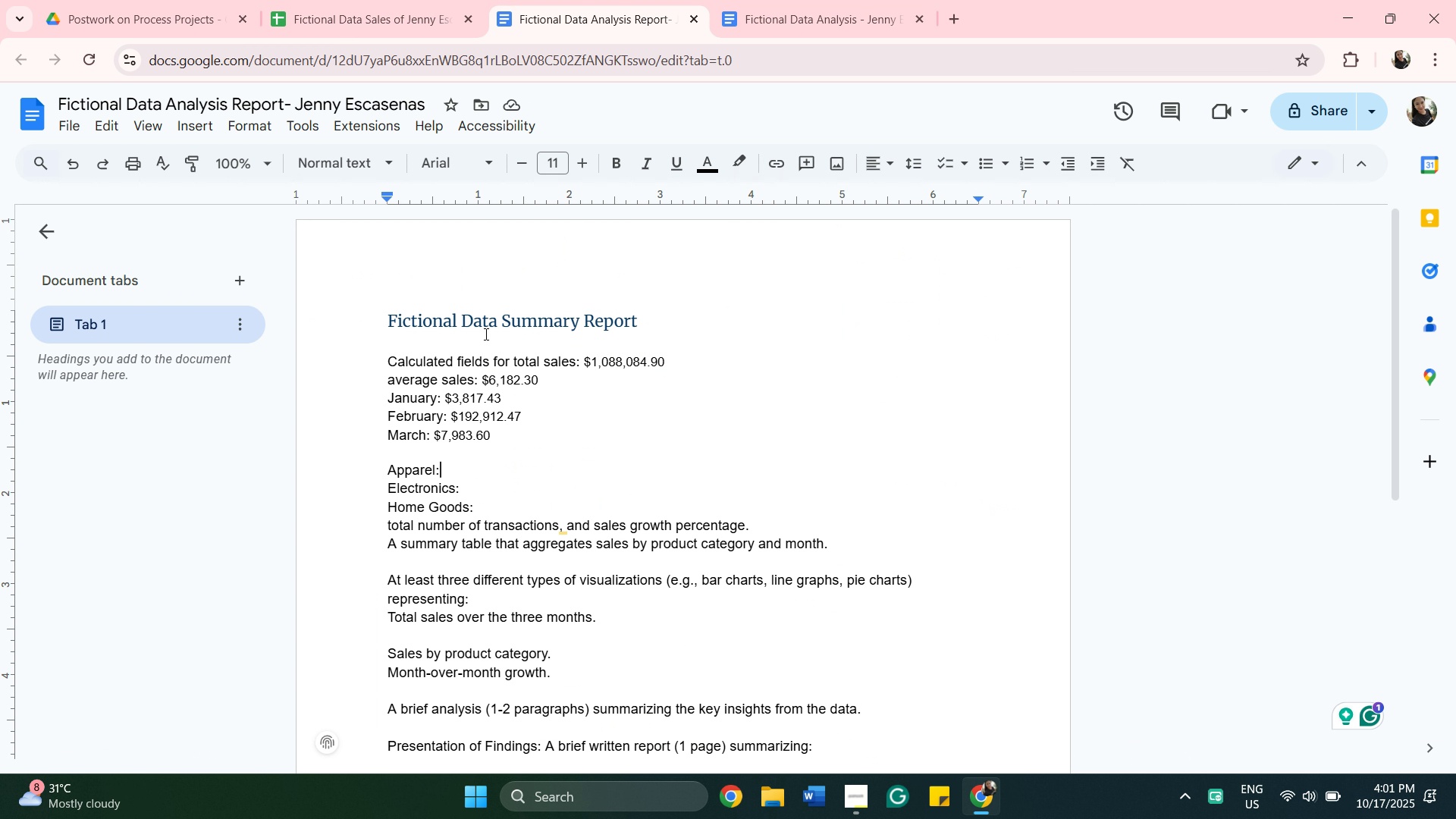 
wait(7.8)
 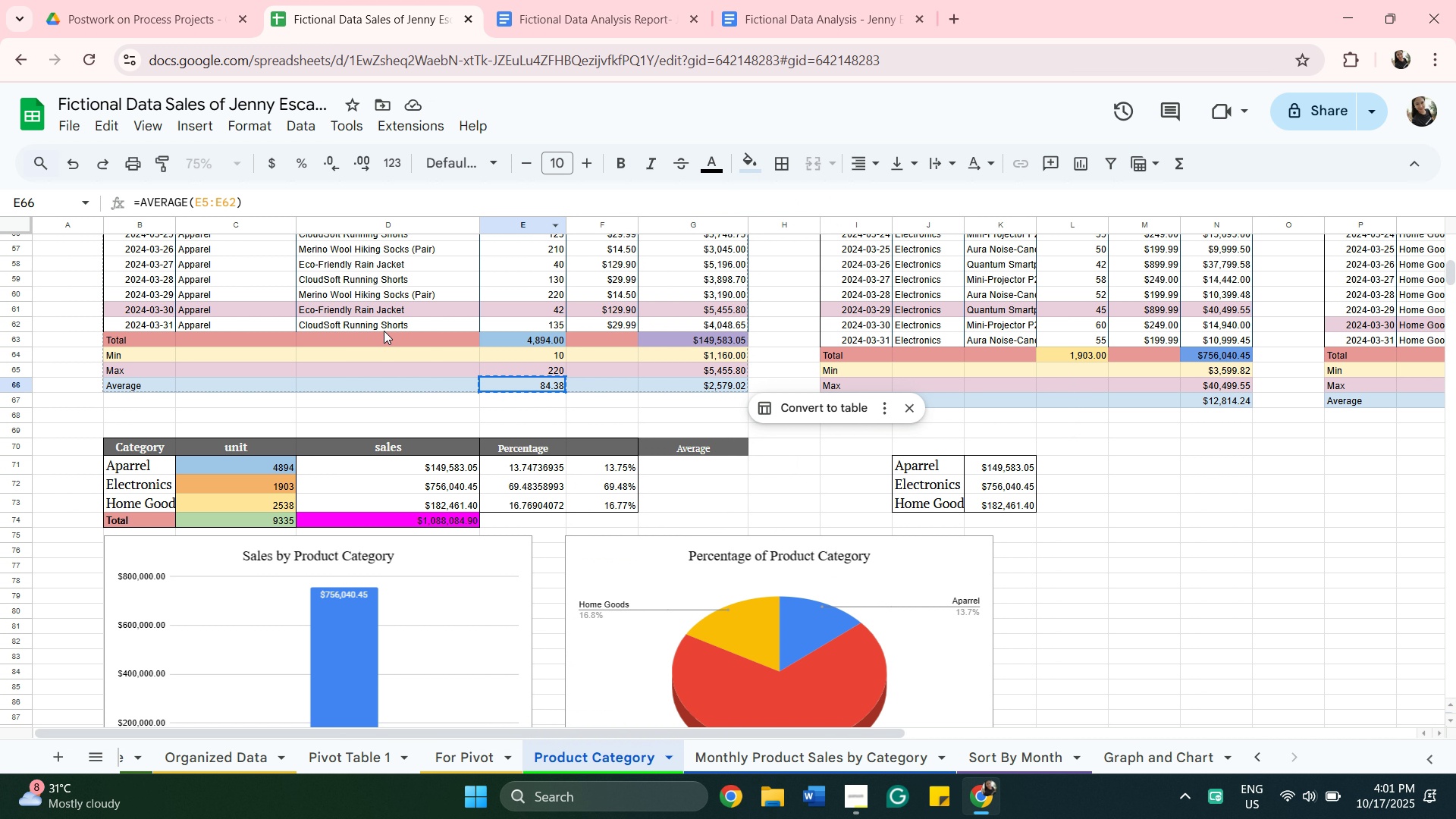 
key(Space)
 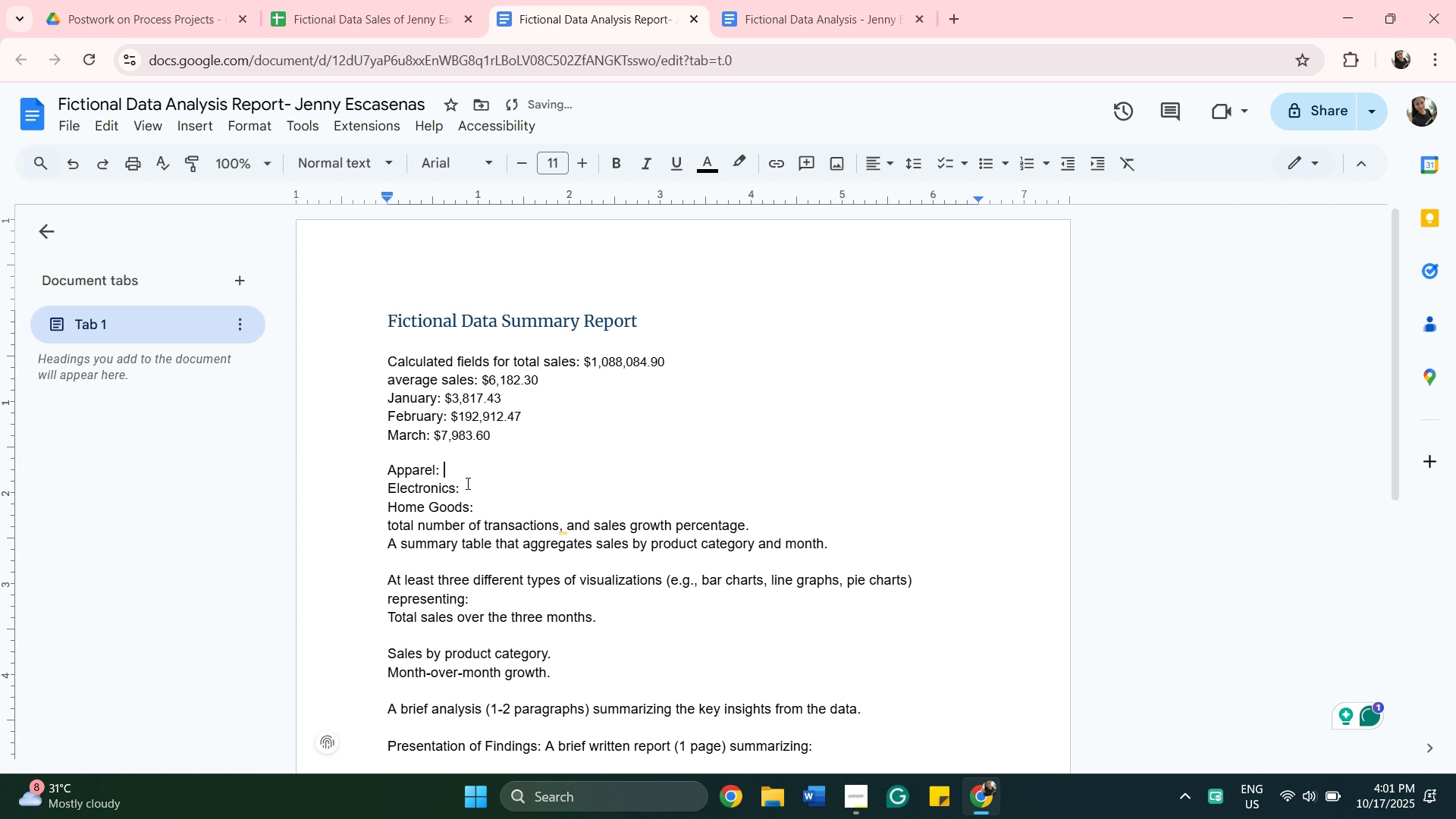 
right_click([466, 479])
 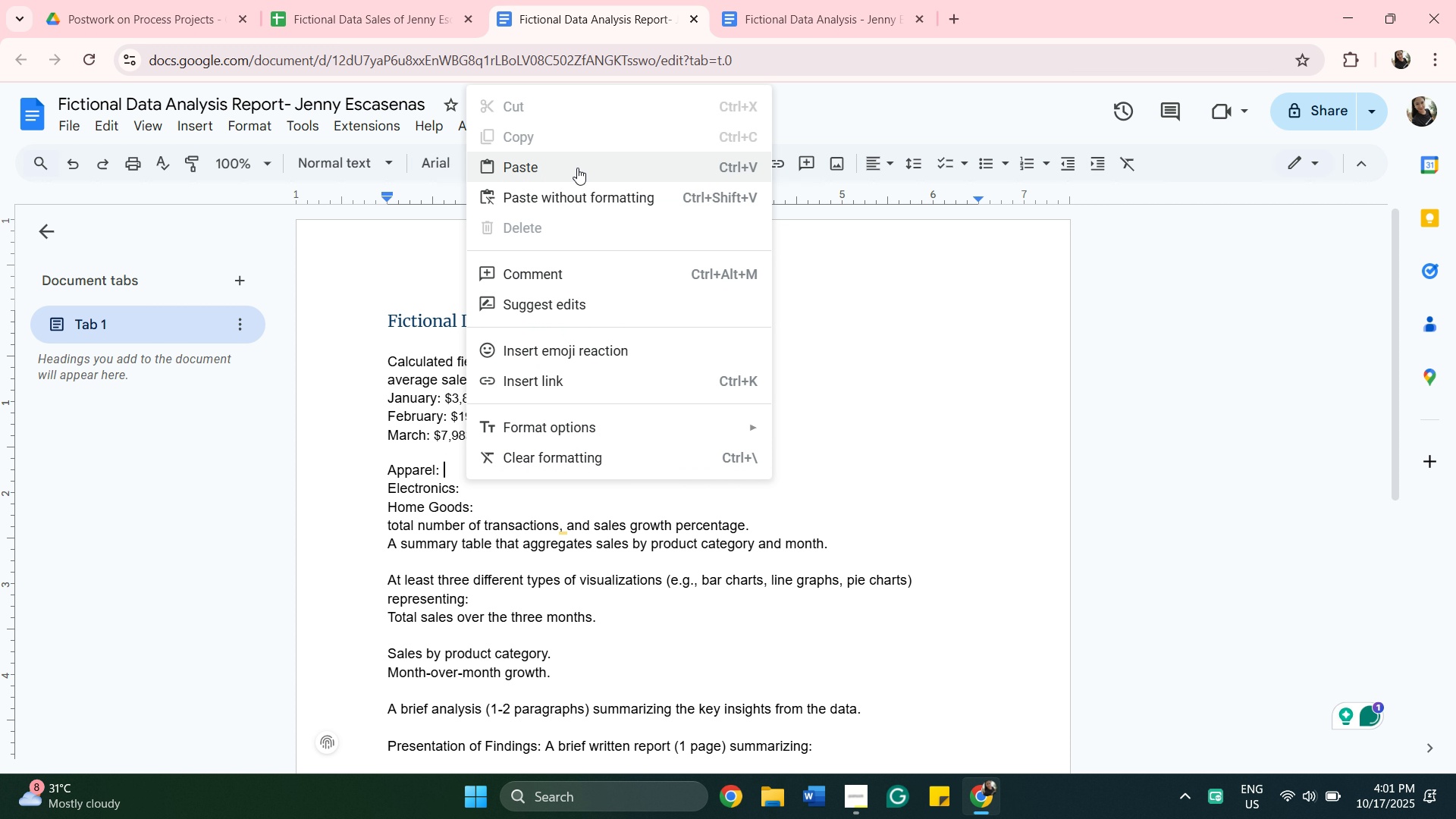 
left_click([577, 168])
 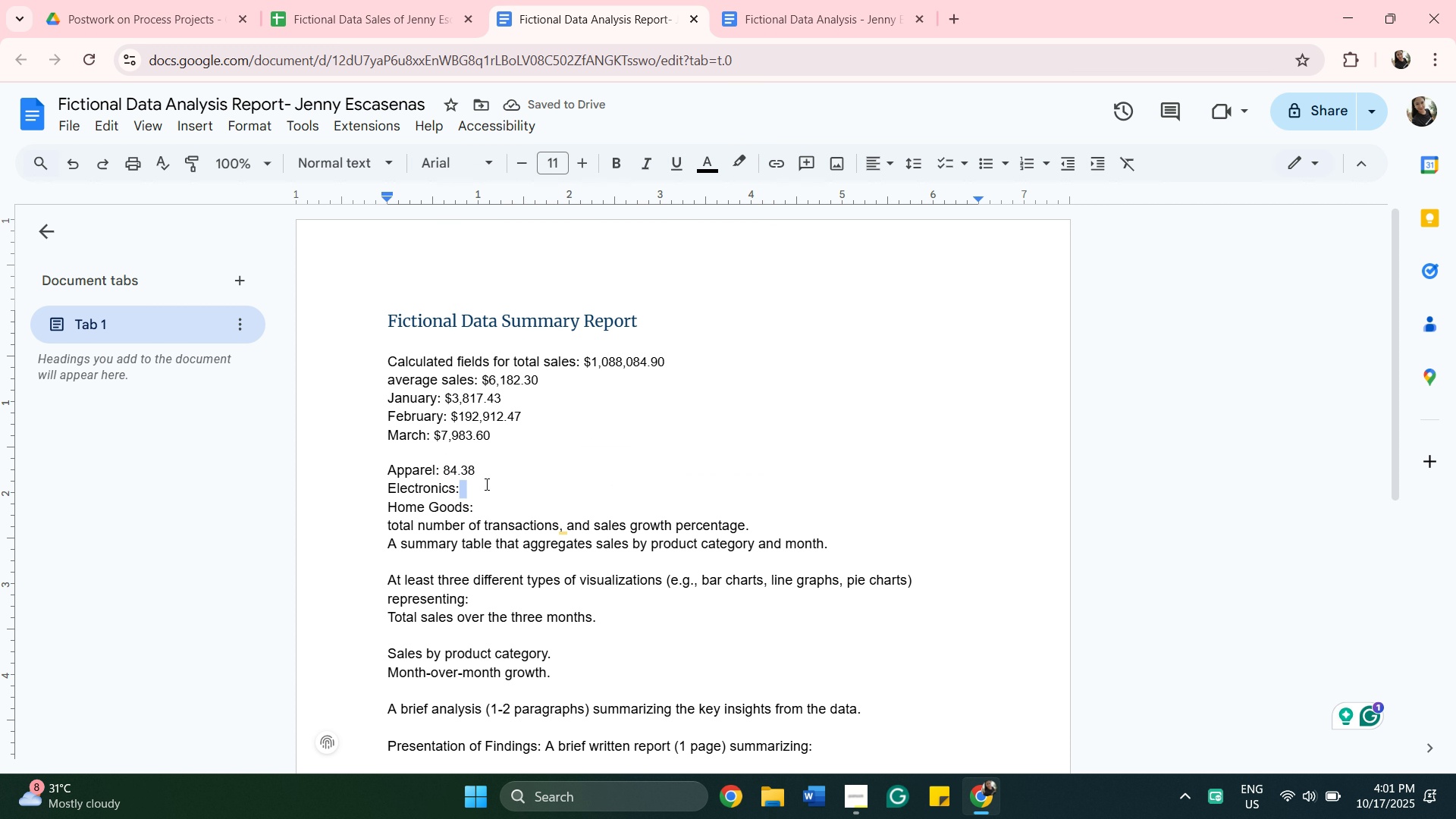 
left_click([485, 484])
 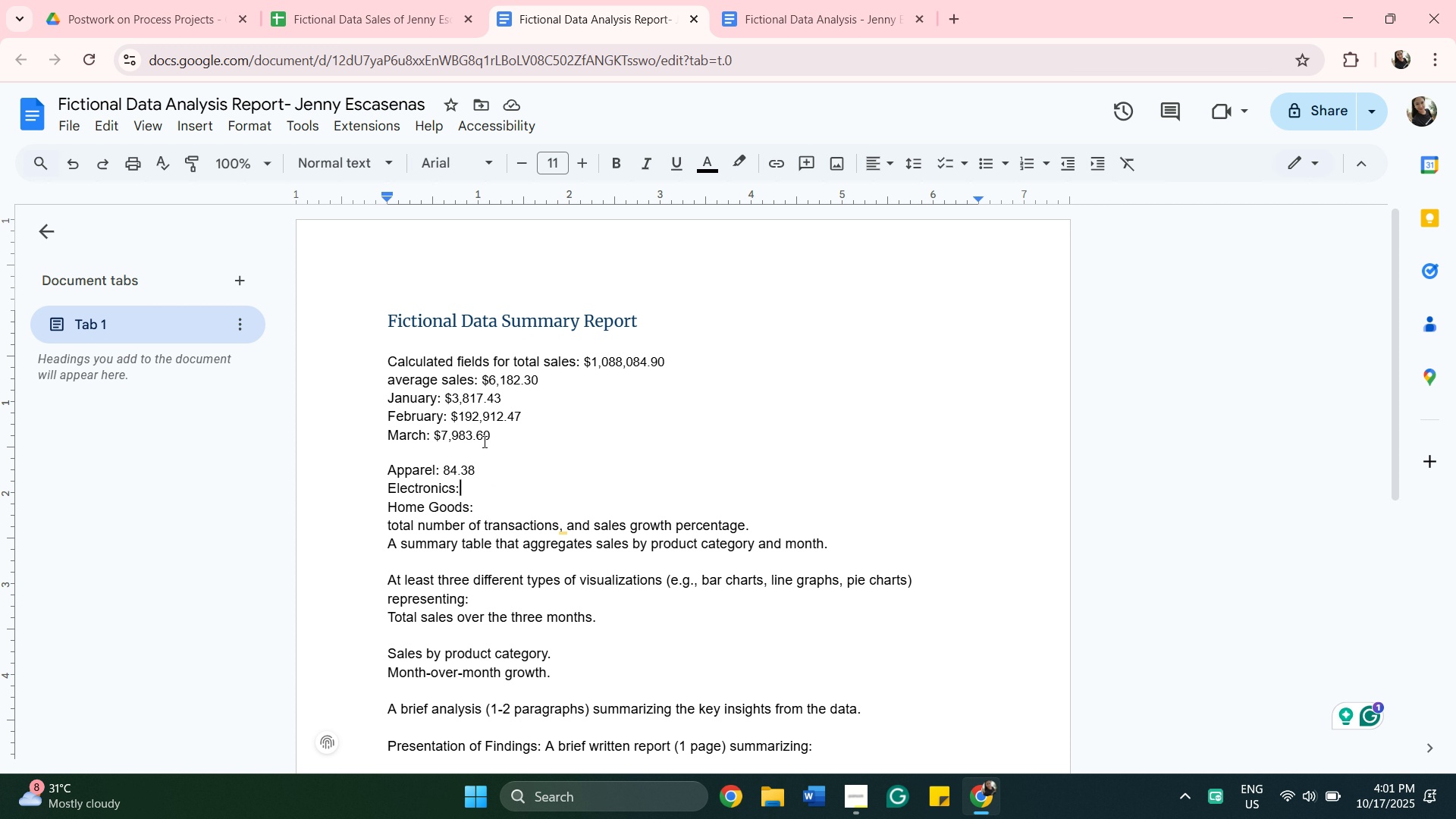 
wait(10.03)
 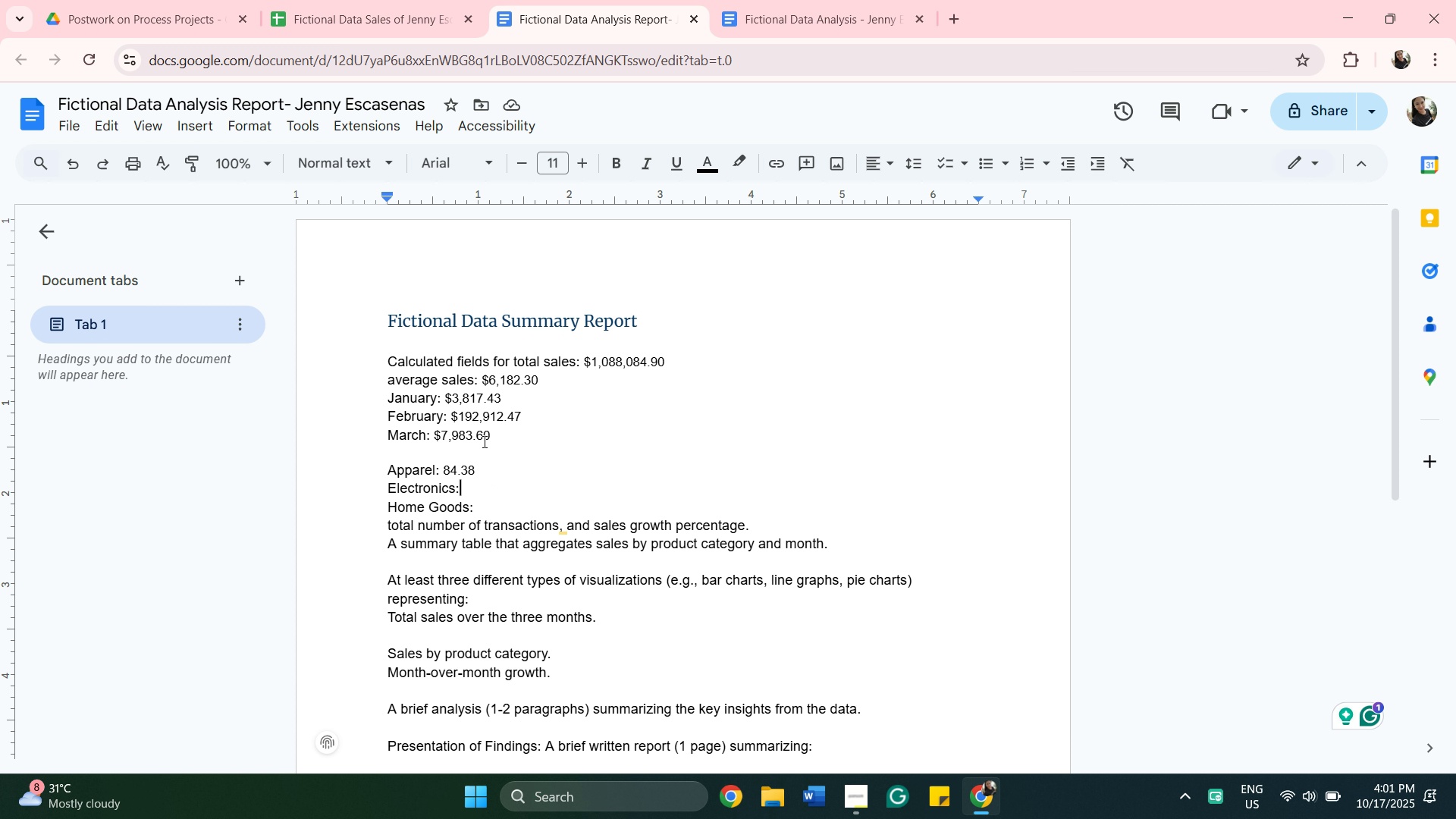 
left_click_drag(start_coordinate=[485, 463], to_coordinate=[451, 452])
 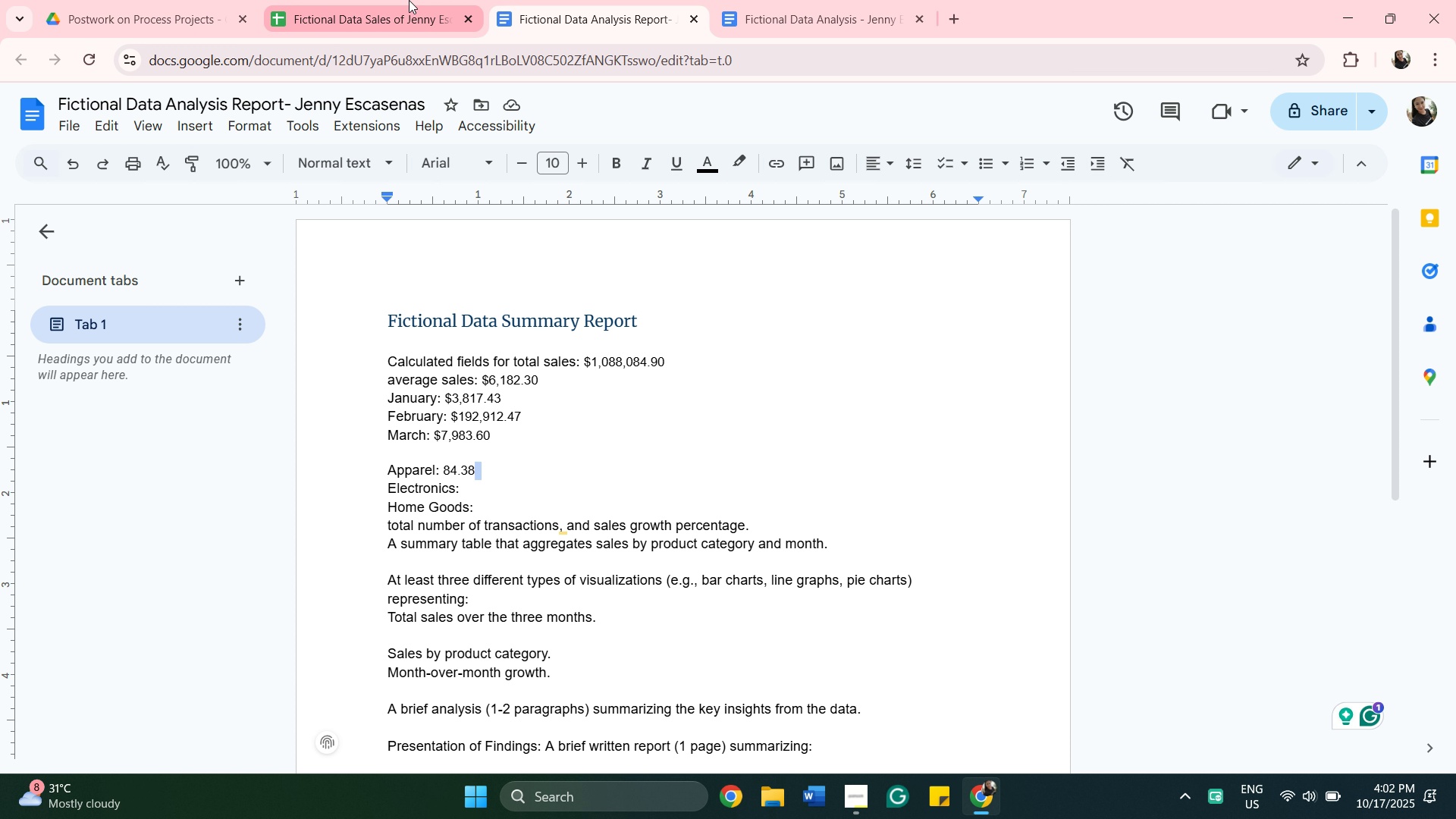 
left_click([410, 8])
 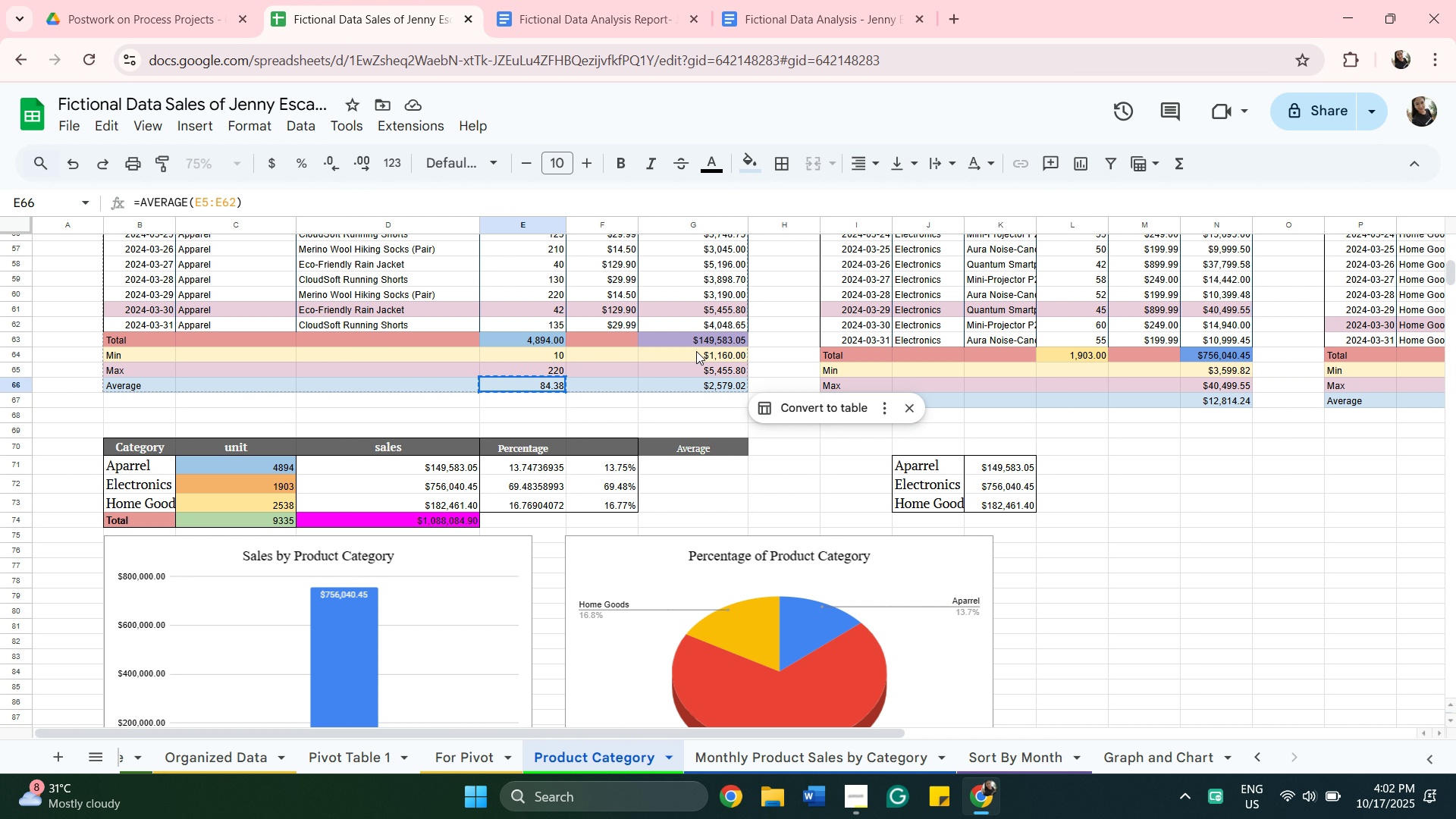 
left_click([555, 6])
 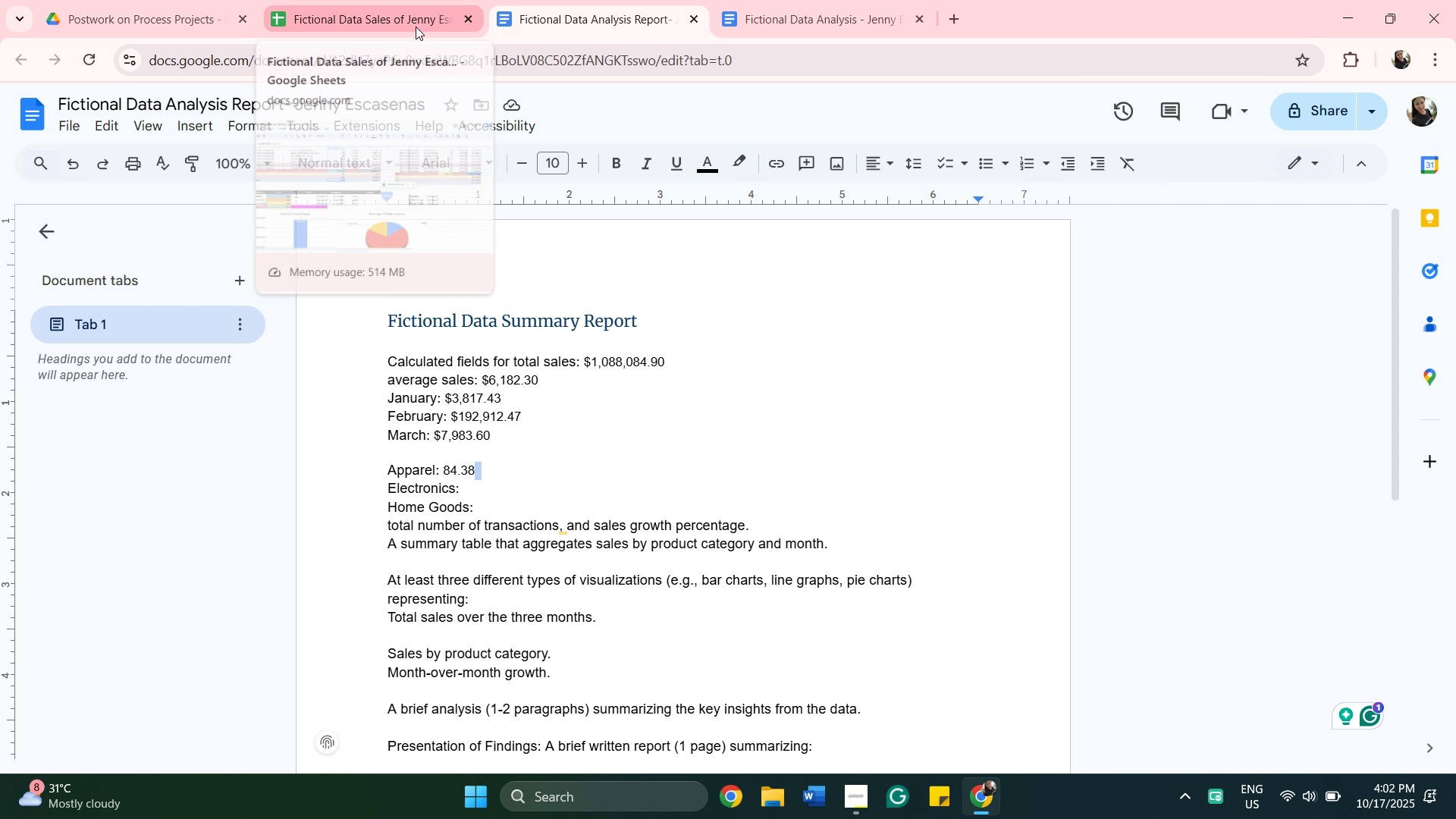 
wait(10.78)
 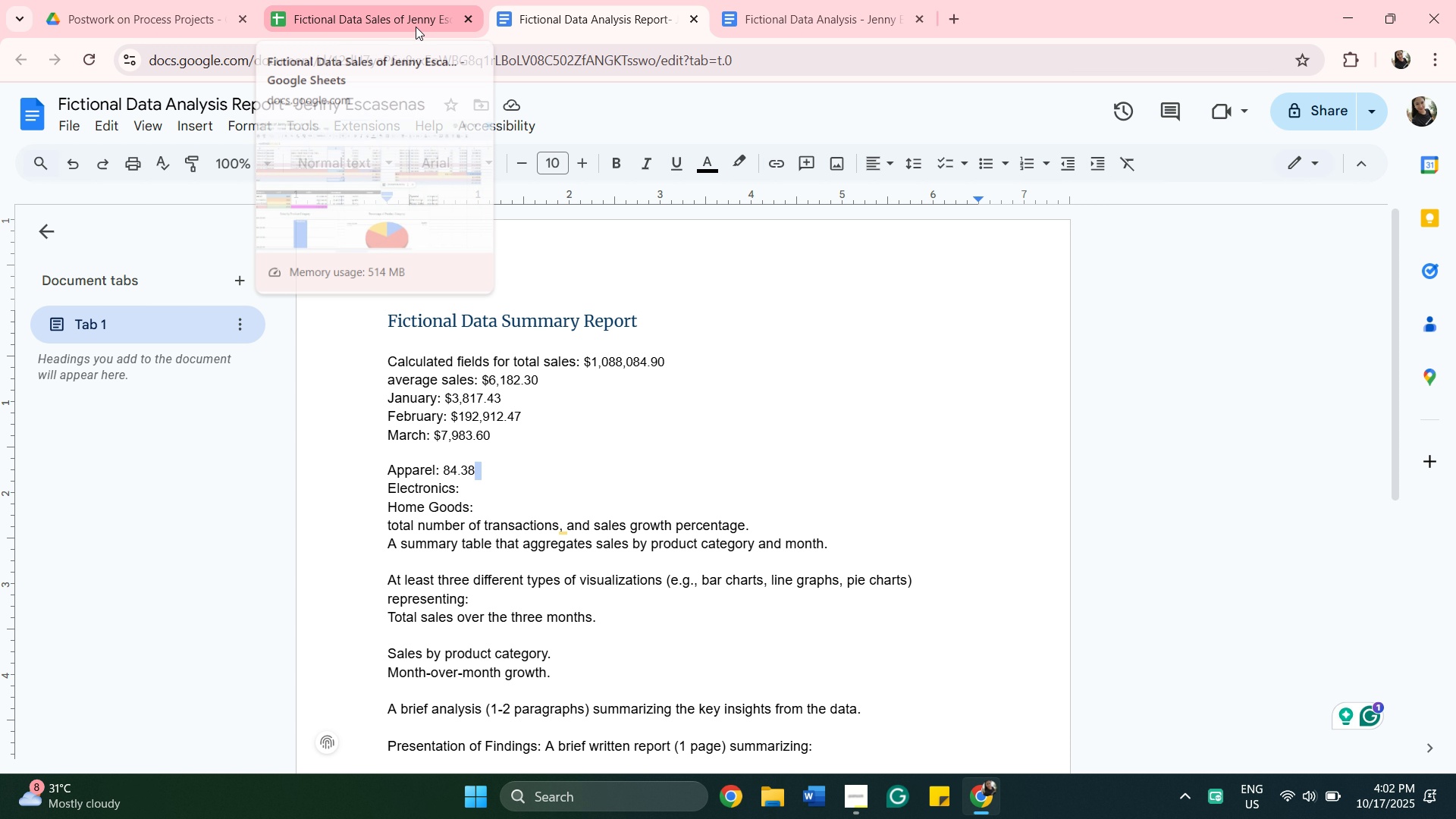 
key(Backspace)
 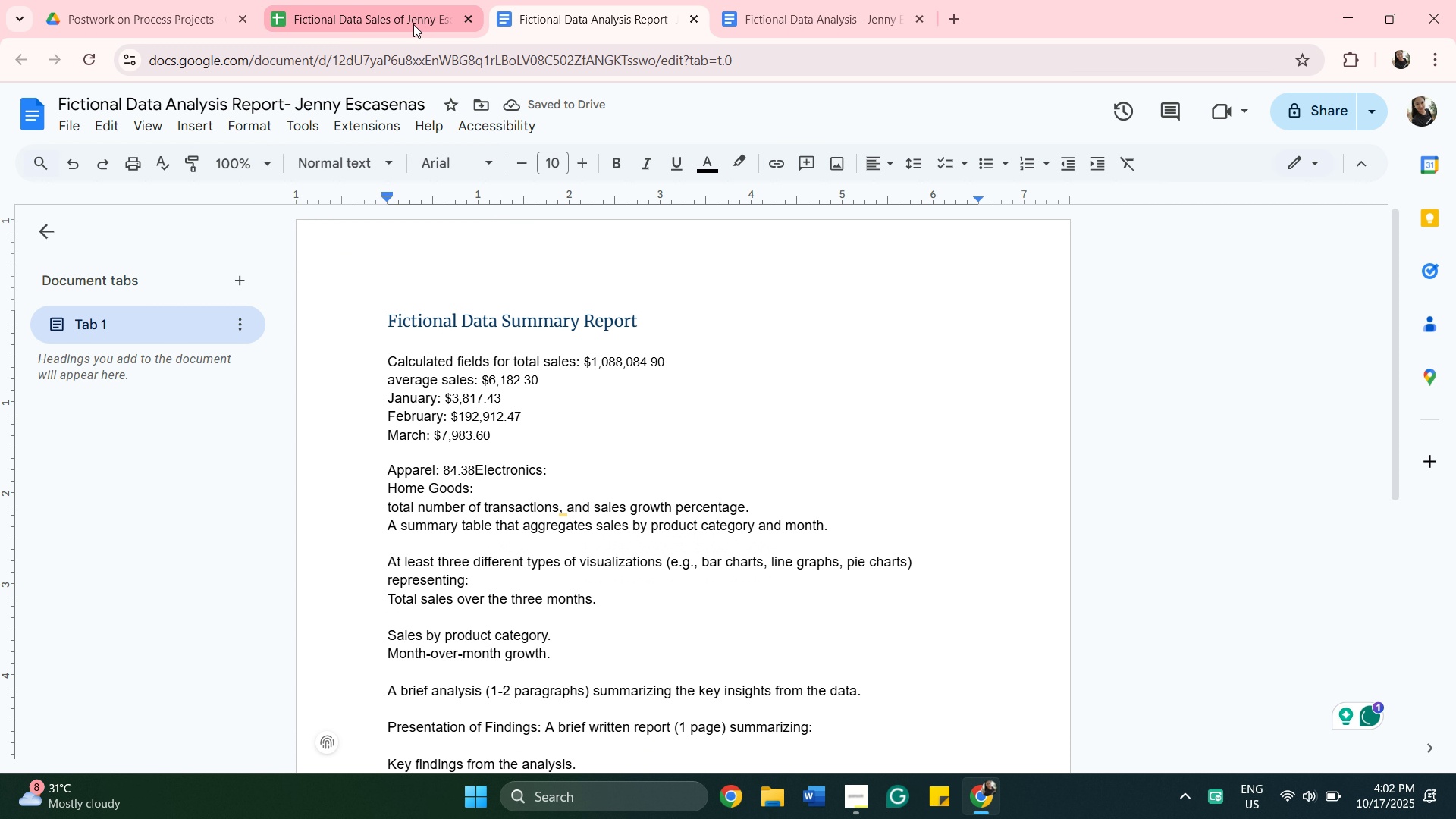 
key(Enter)
 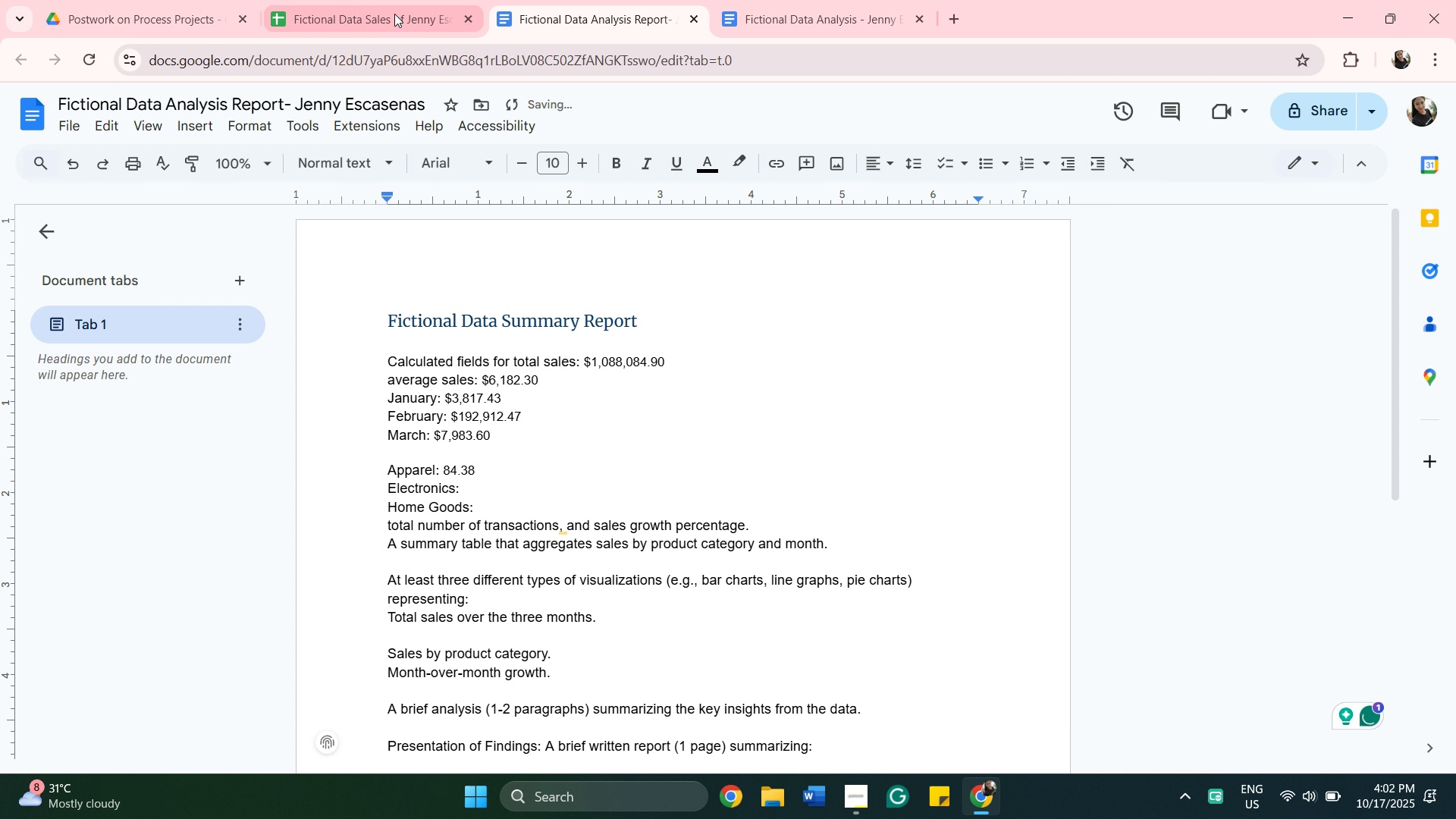 
left_click([394, 8])
 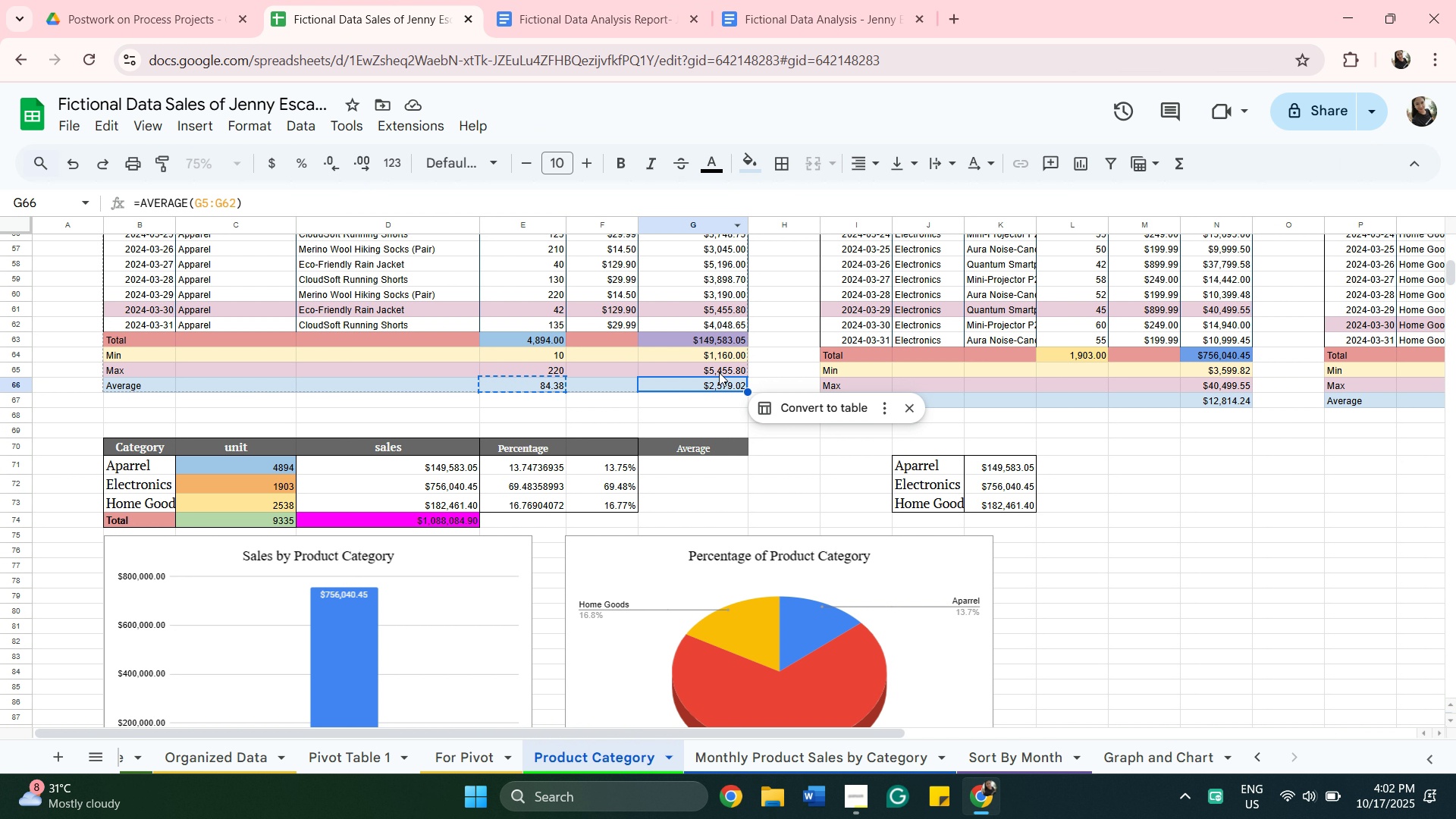 
key(Control+C)
 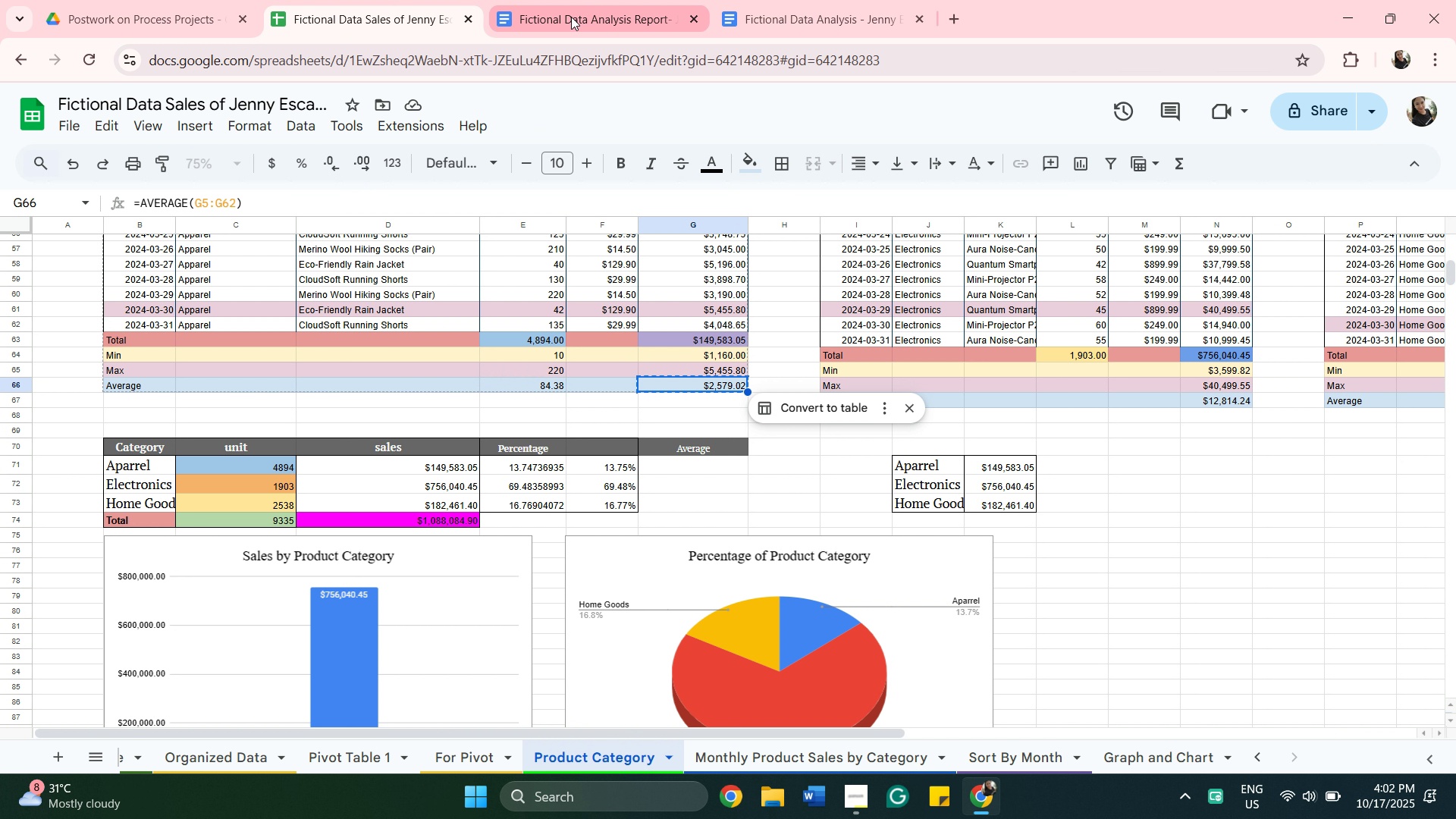 
left_click([571, 17])
 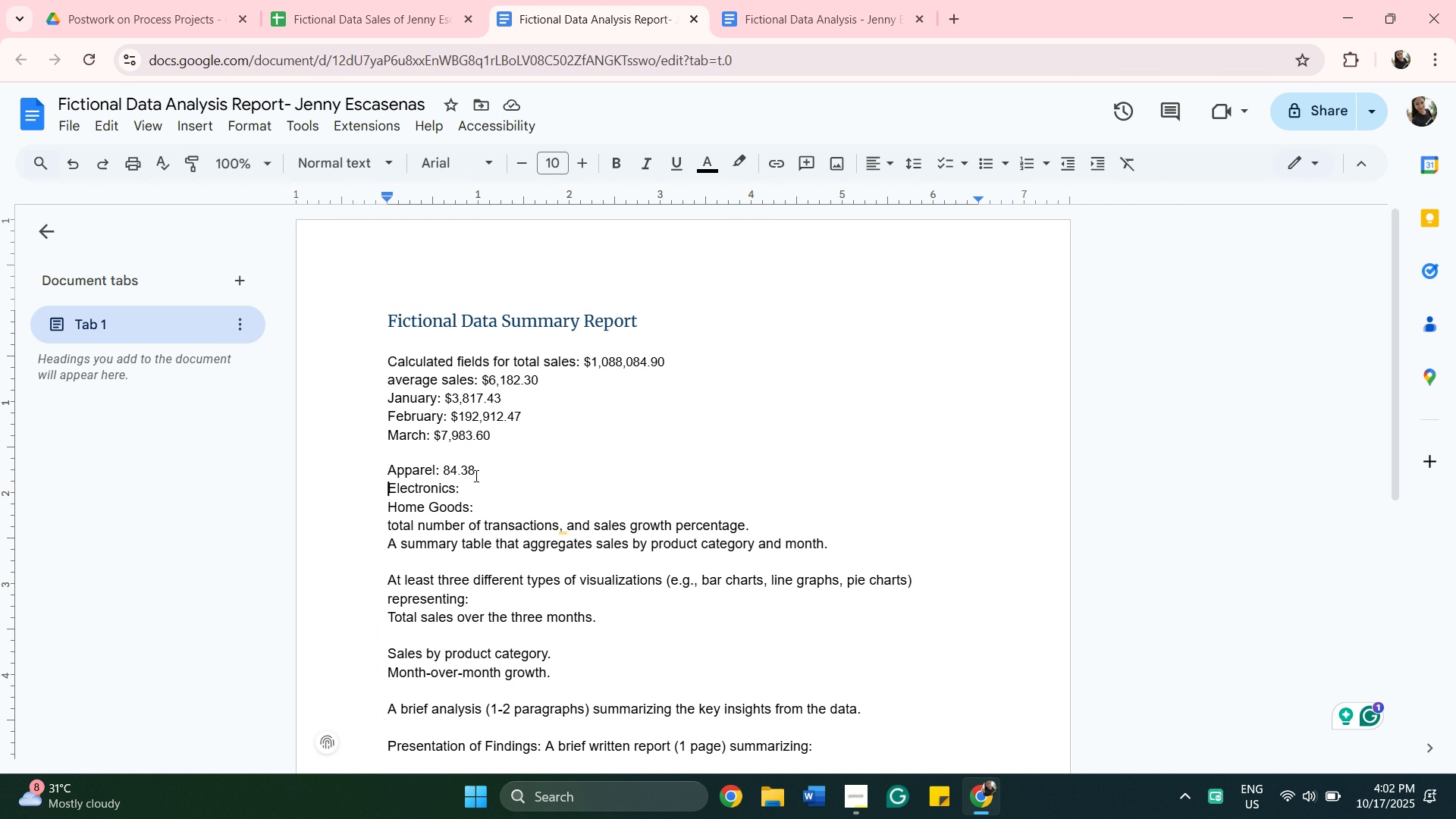 
left_click_drag(start_coordinate=[474, 469], to_coordinate=[443, 465])
 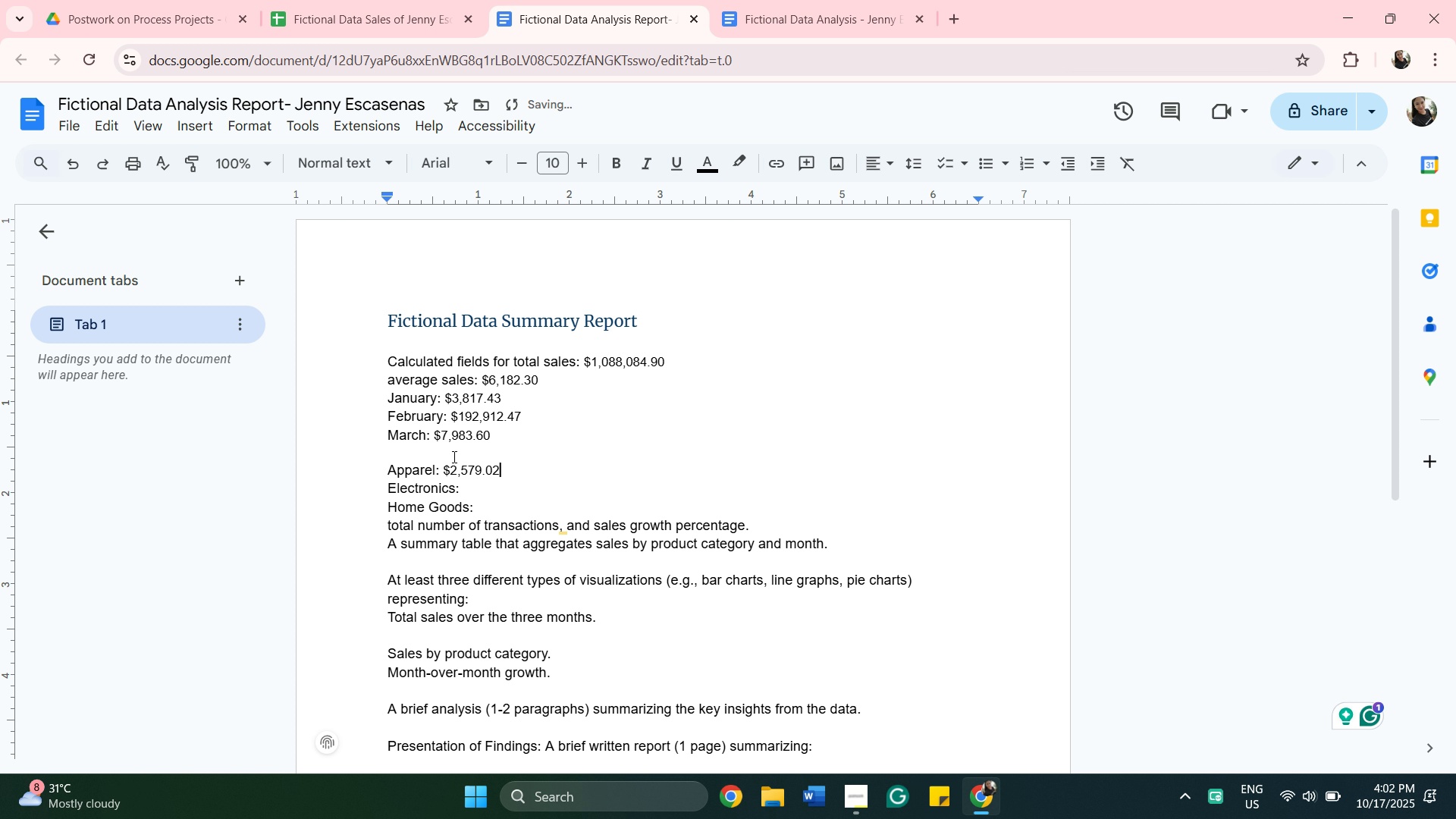 
key(Control+V)
 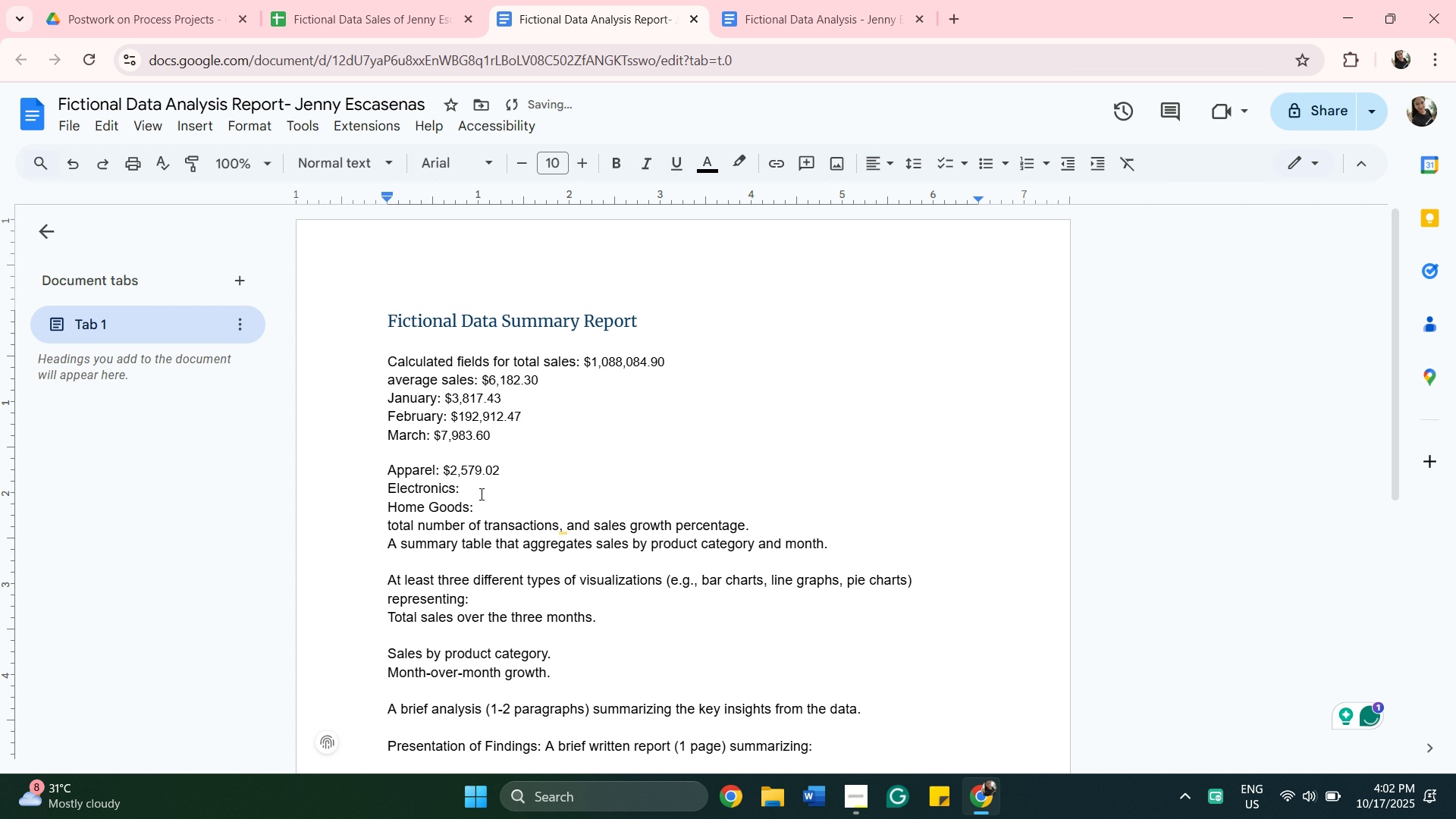 
left_click([481, 494])
 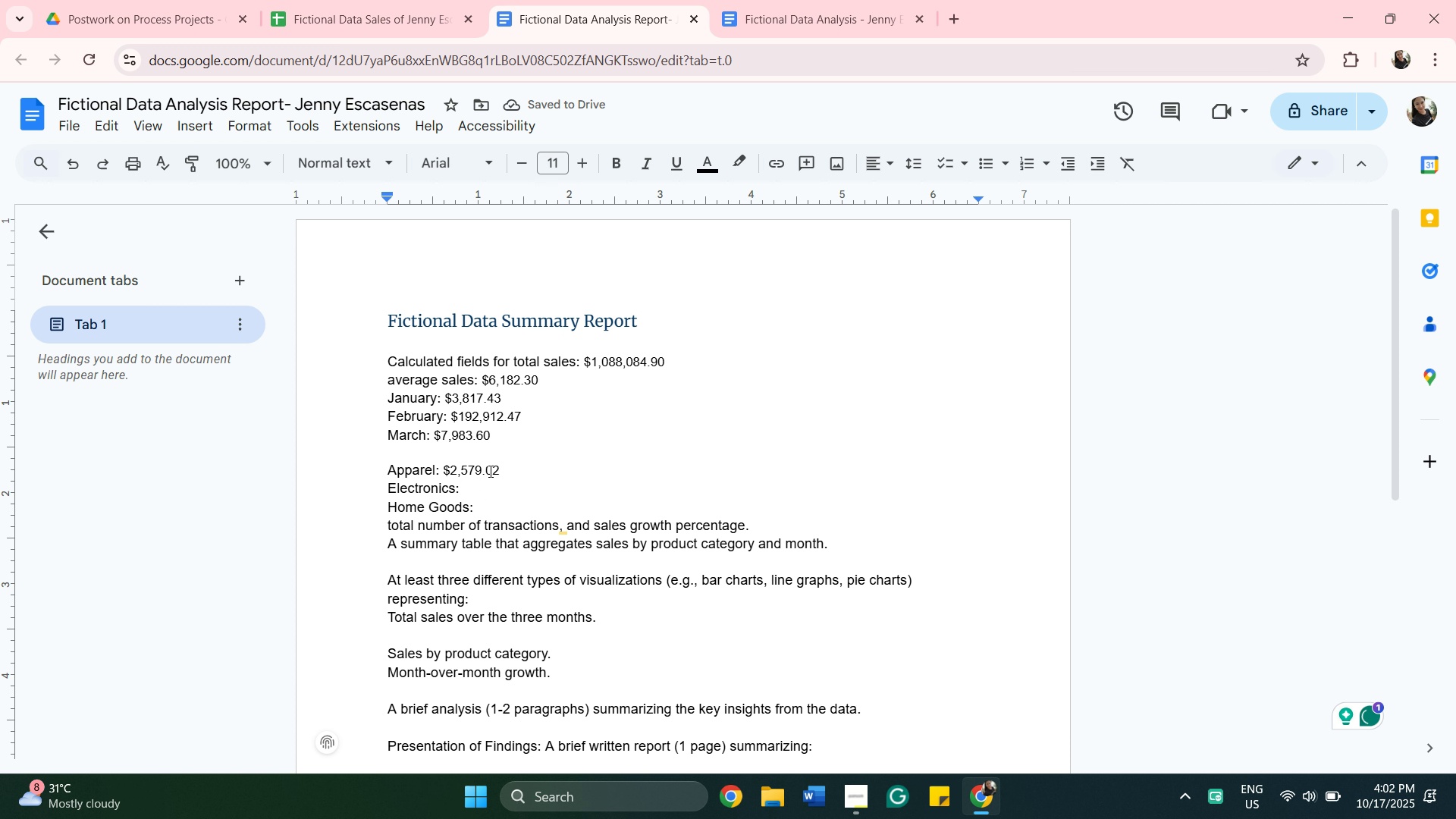 
key(Space)
 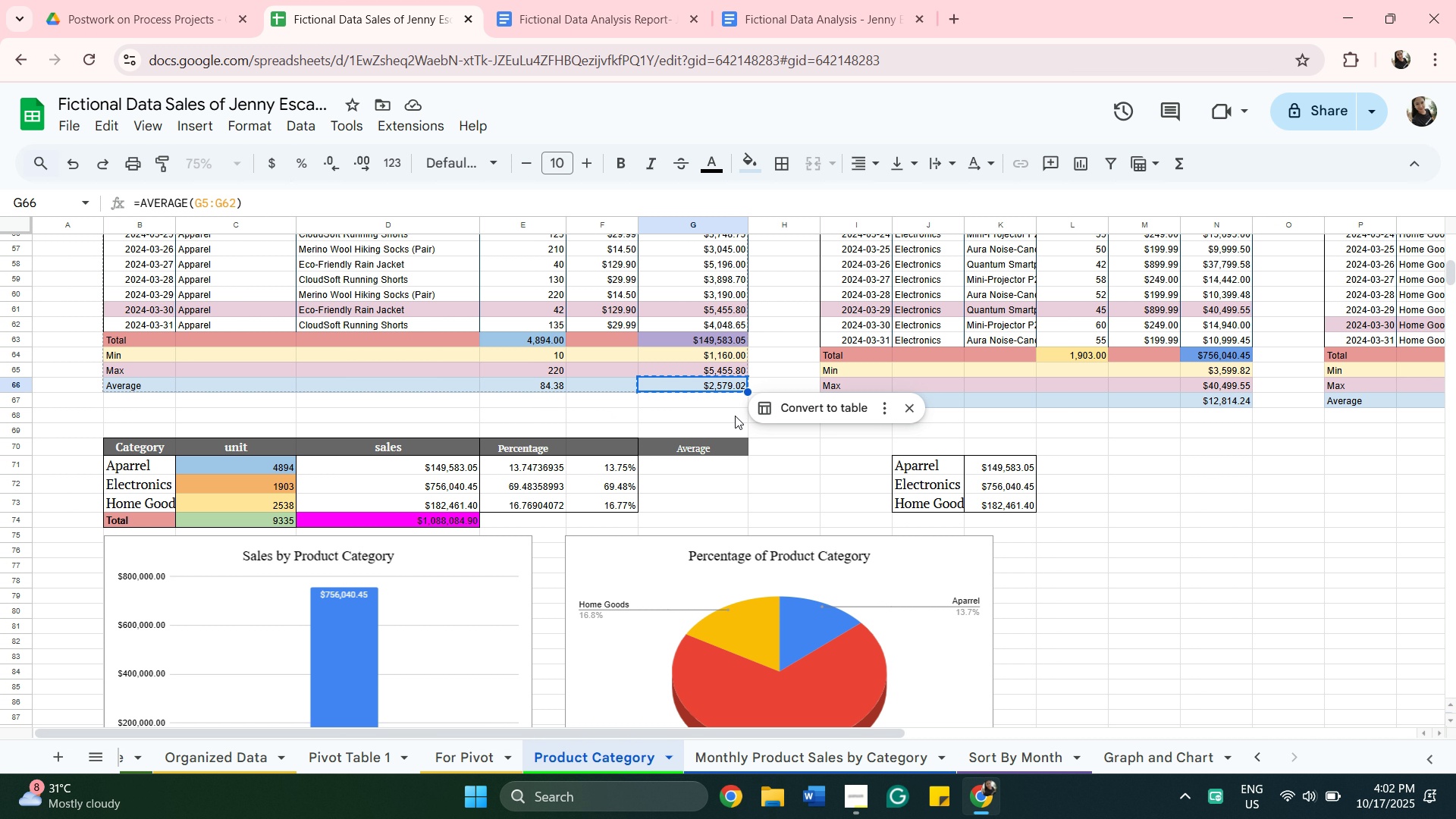 
wait(7.45)
 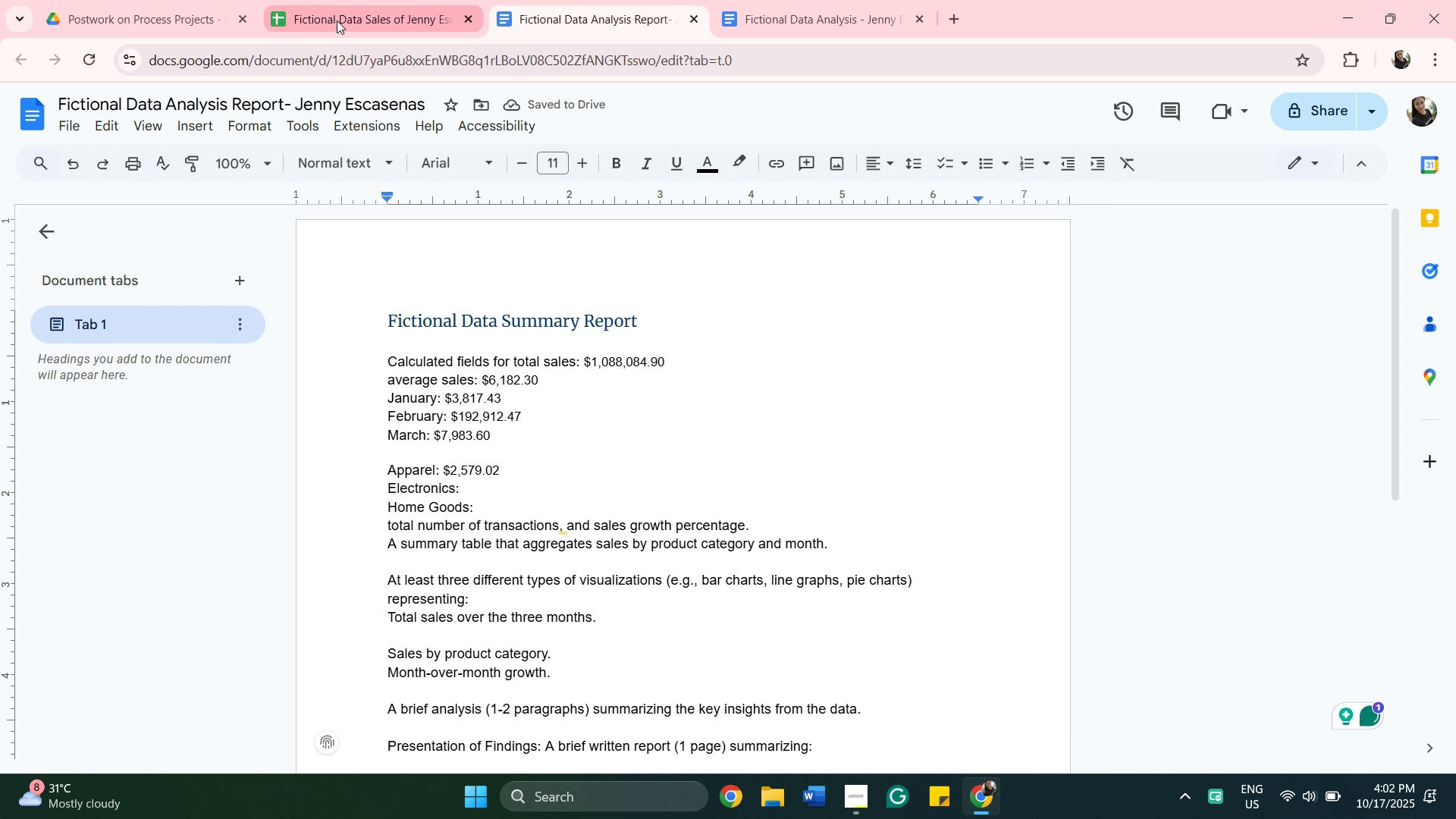 
left_click_drag(start_coordinate=[593, 727], to_coordinate=[746, 762])
 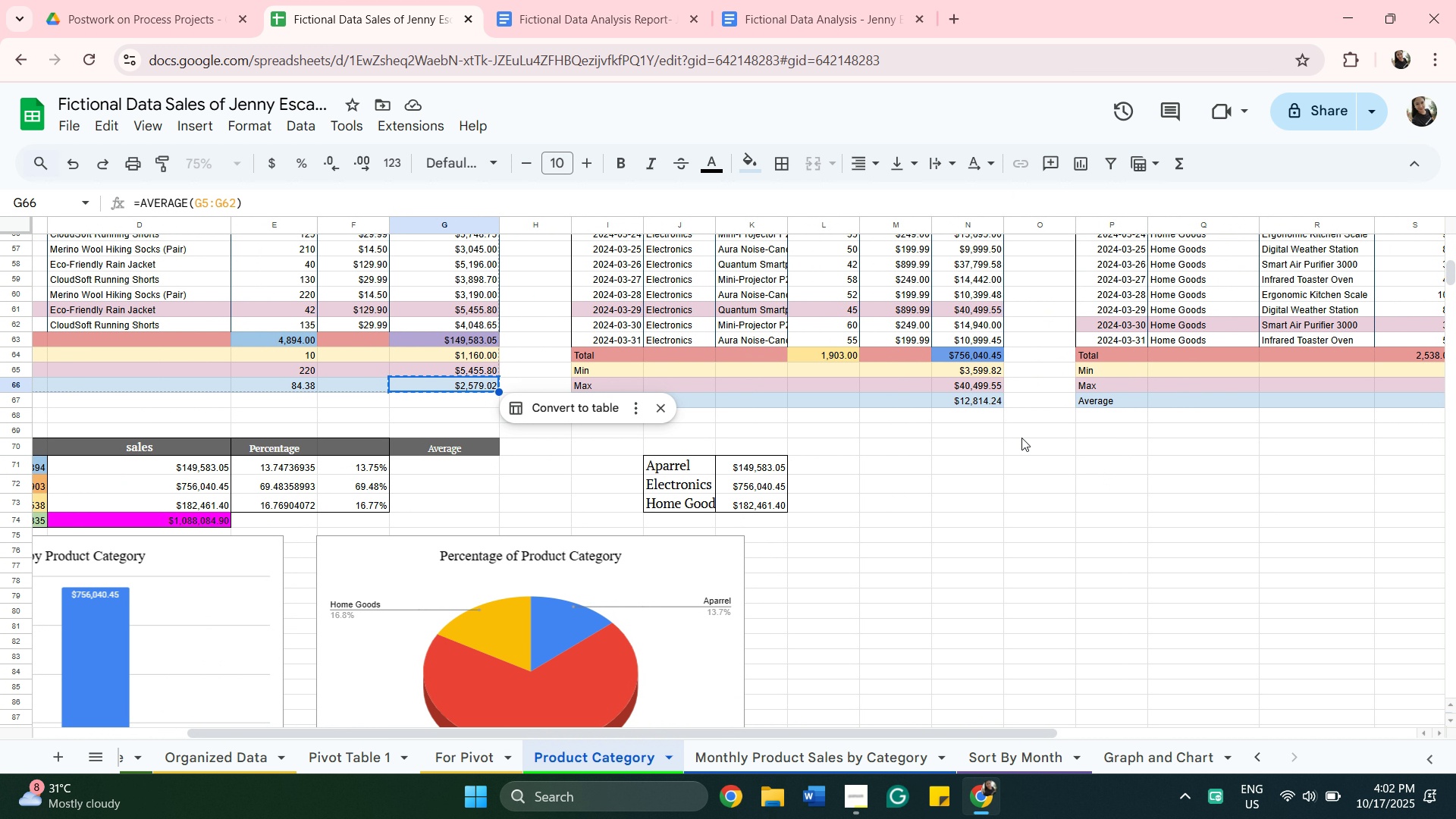 
wait(5.03)
 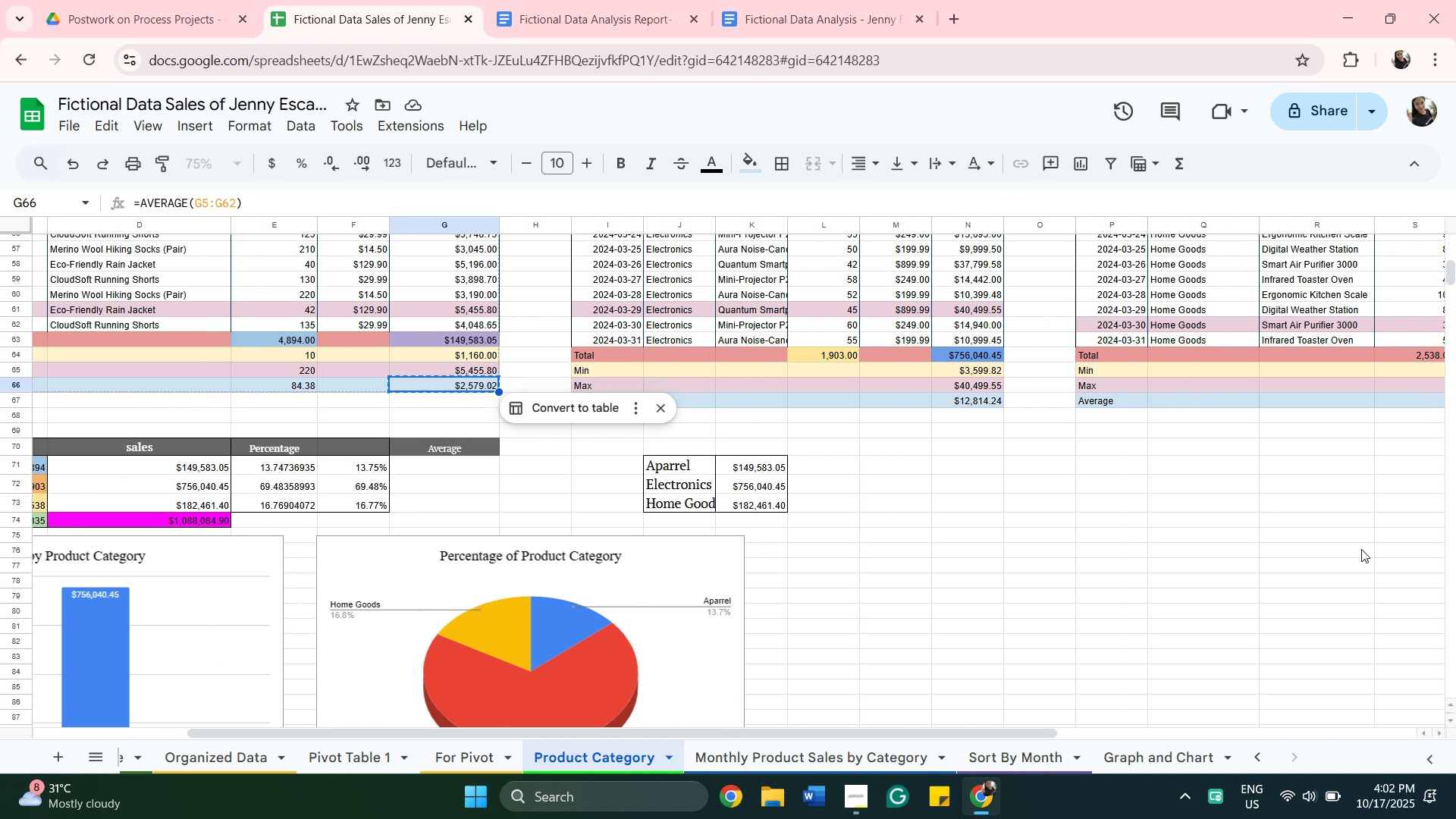 
left_click([983, 400])
 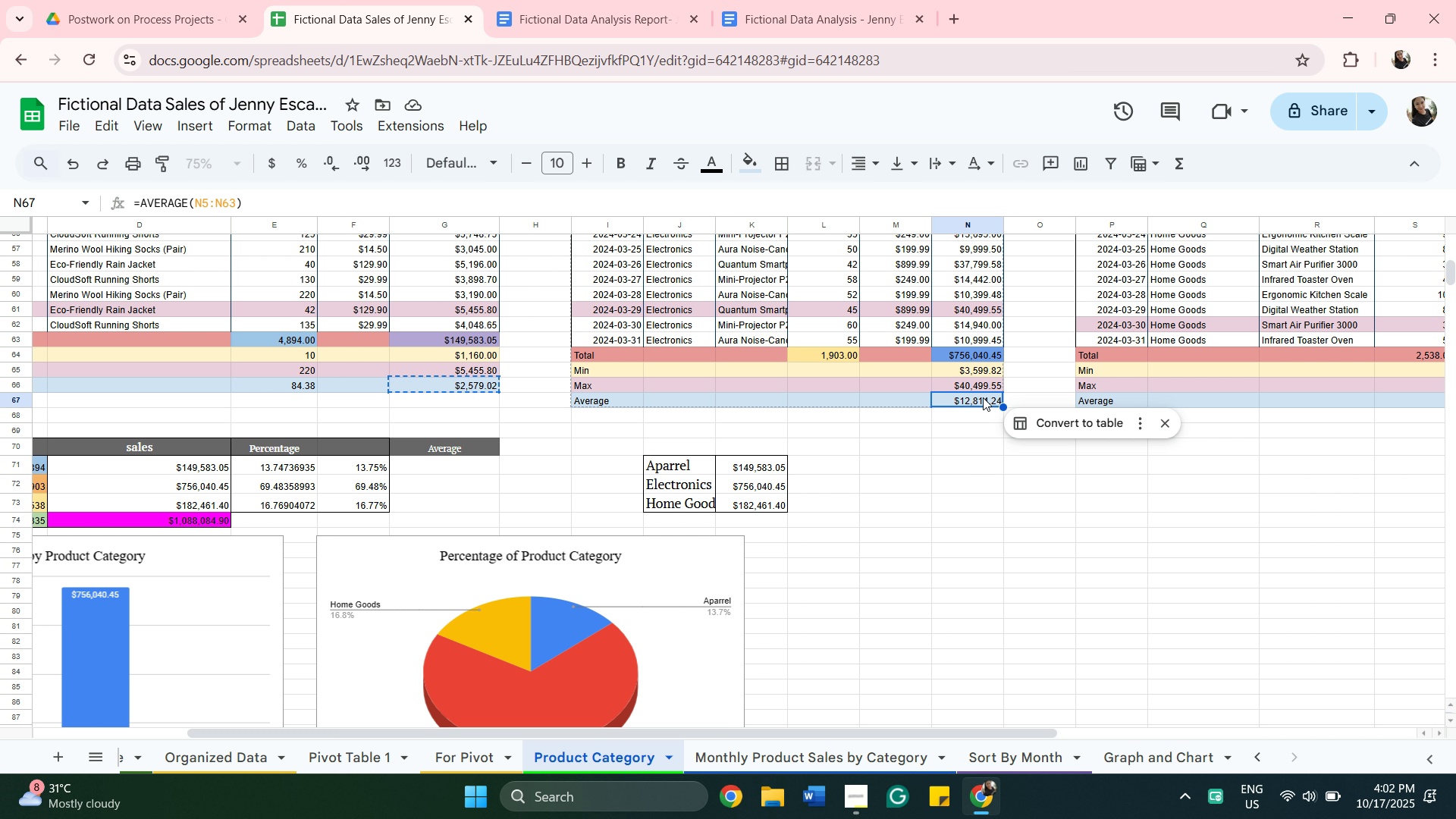 
key(Control+C)
 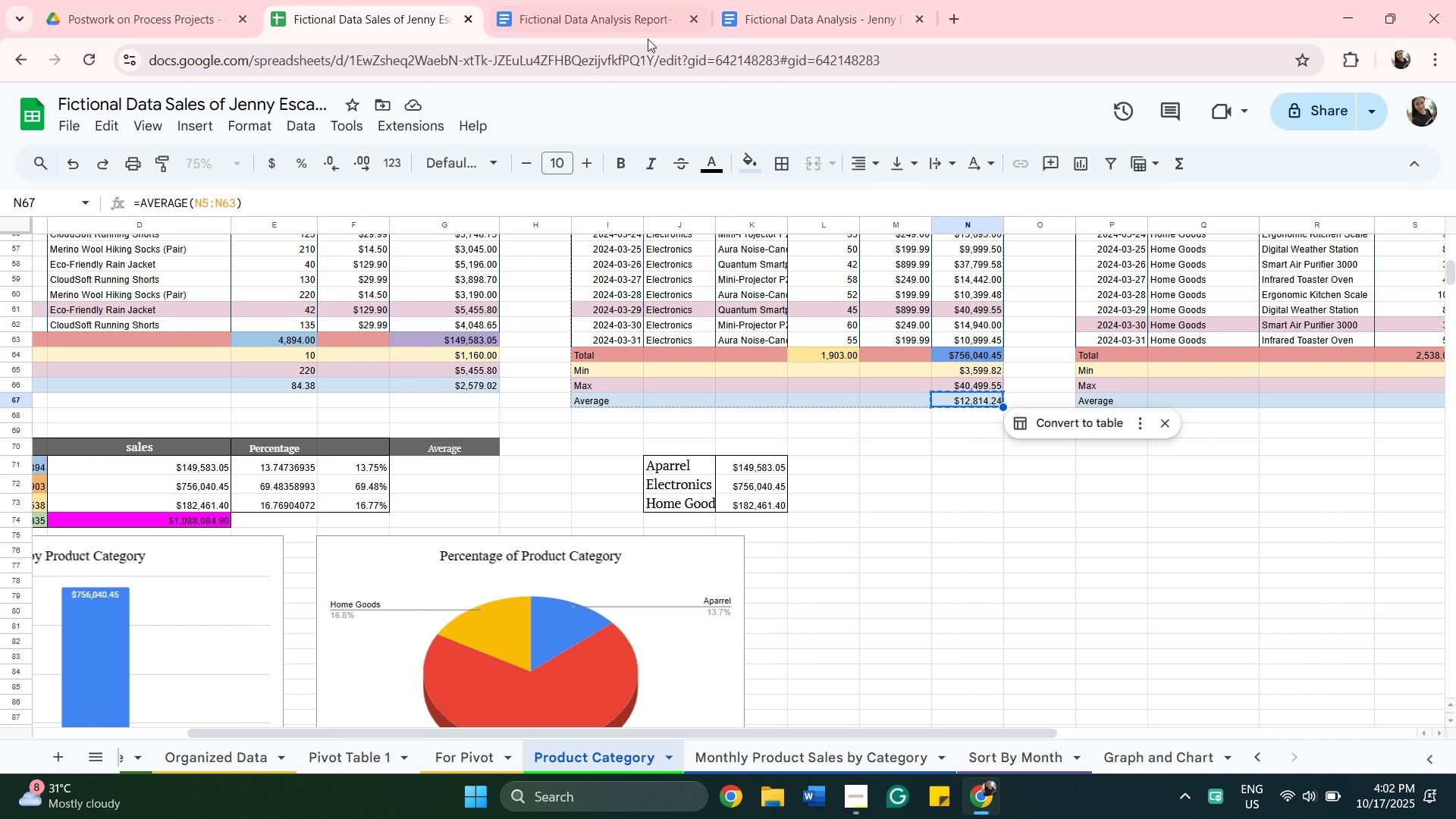 
left_click([647, 22])
 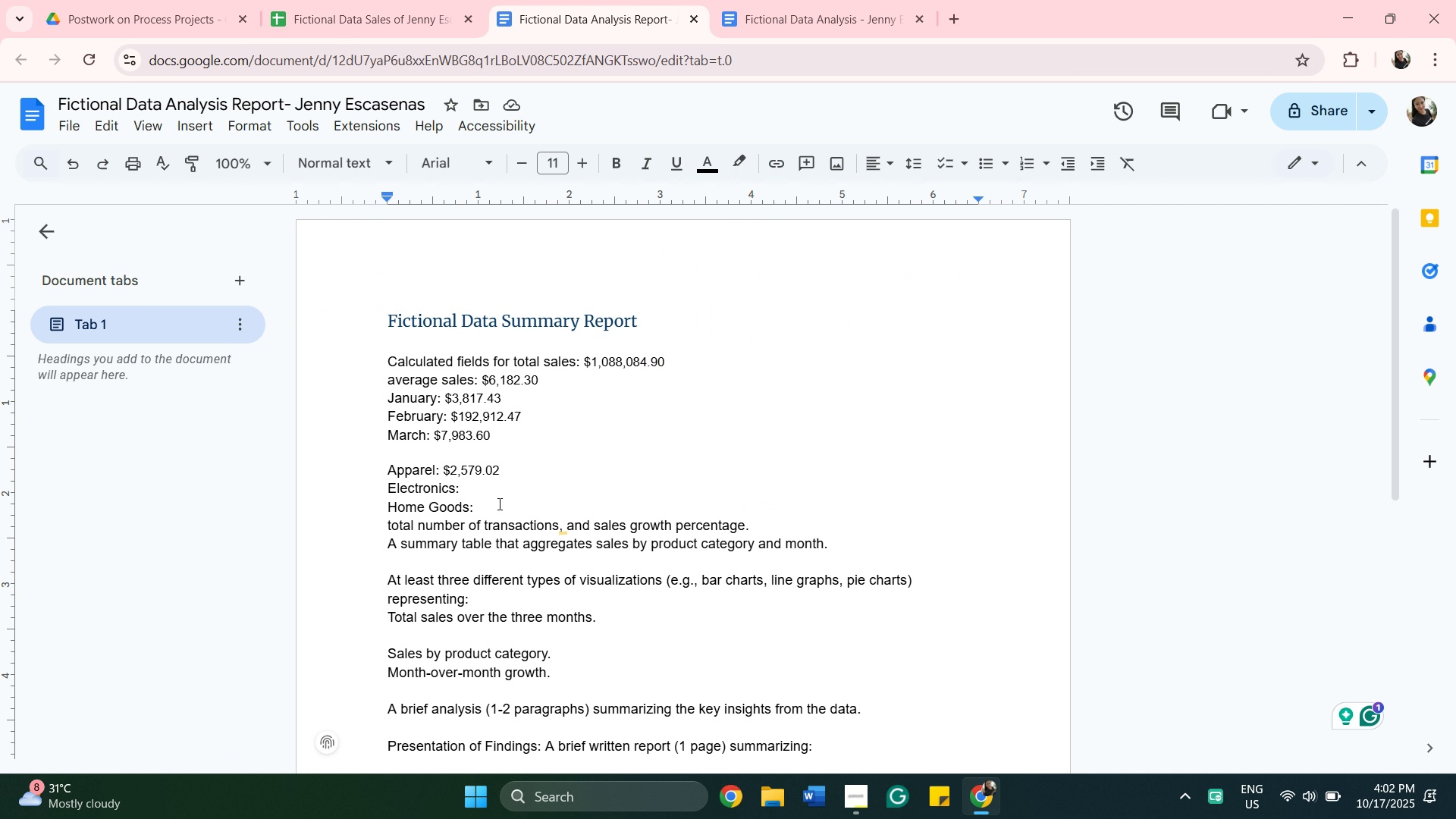 
key(Control+V)
 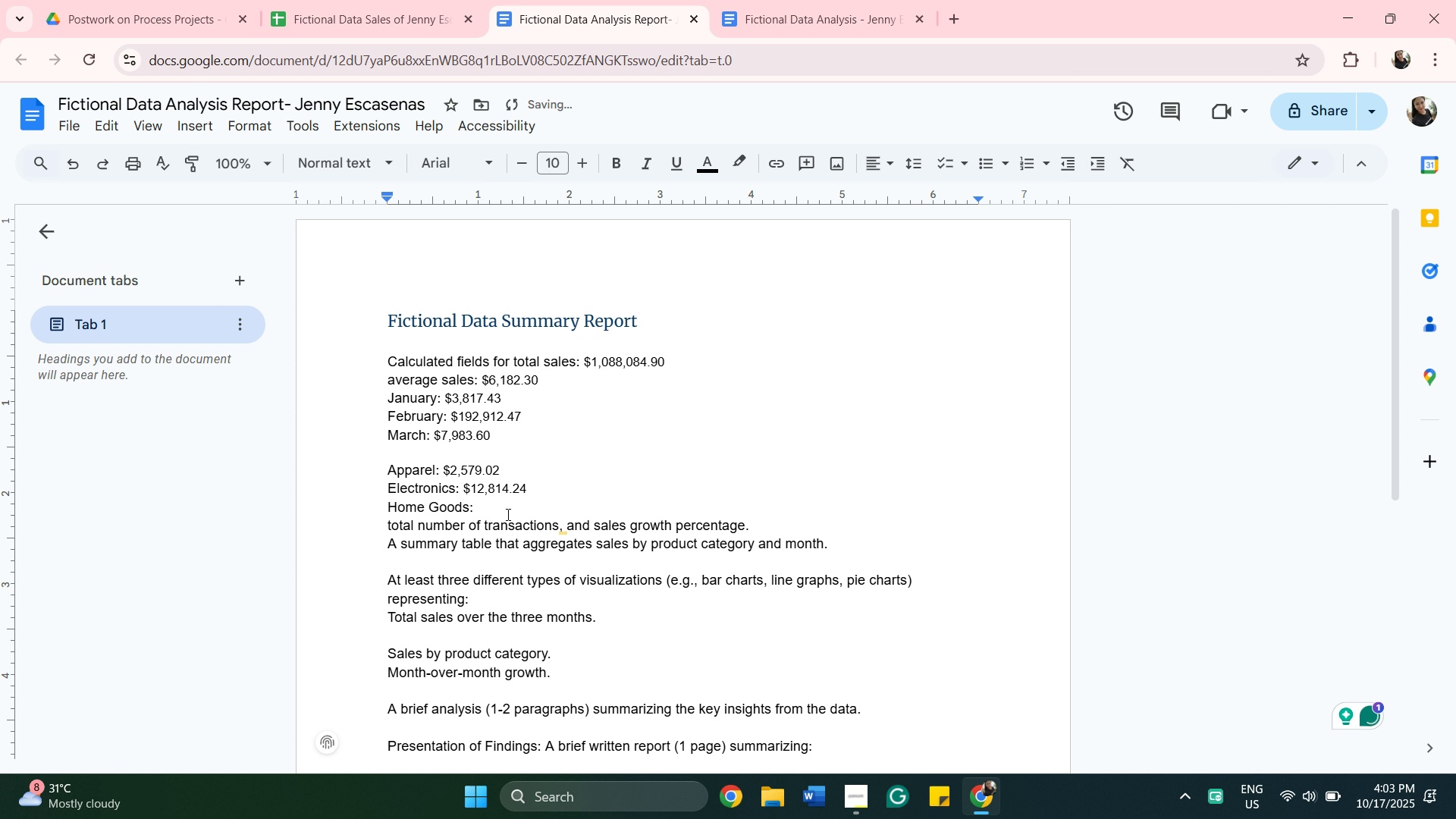 
left_click([507, 510])
 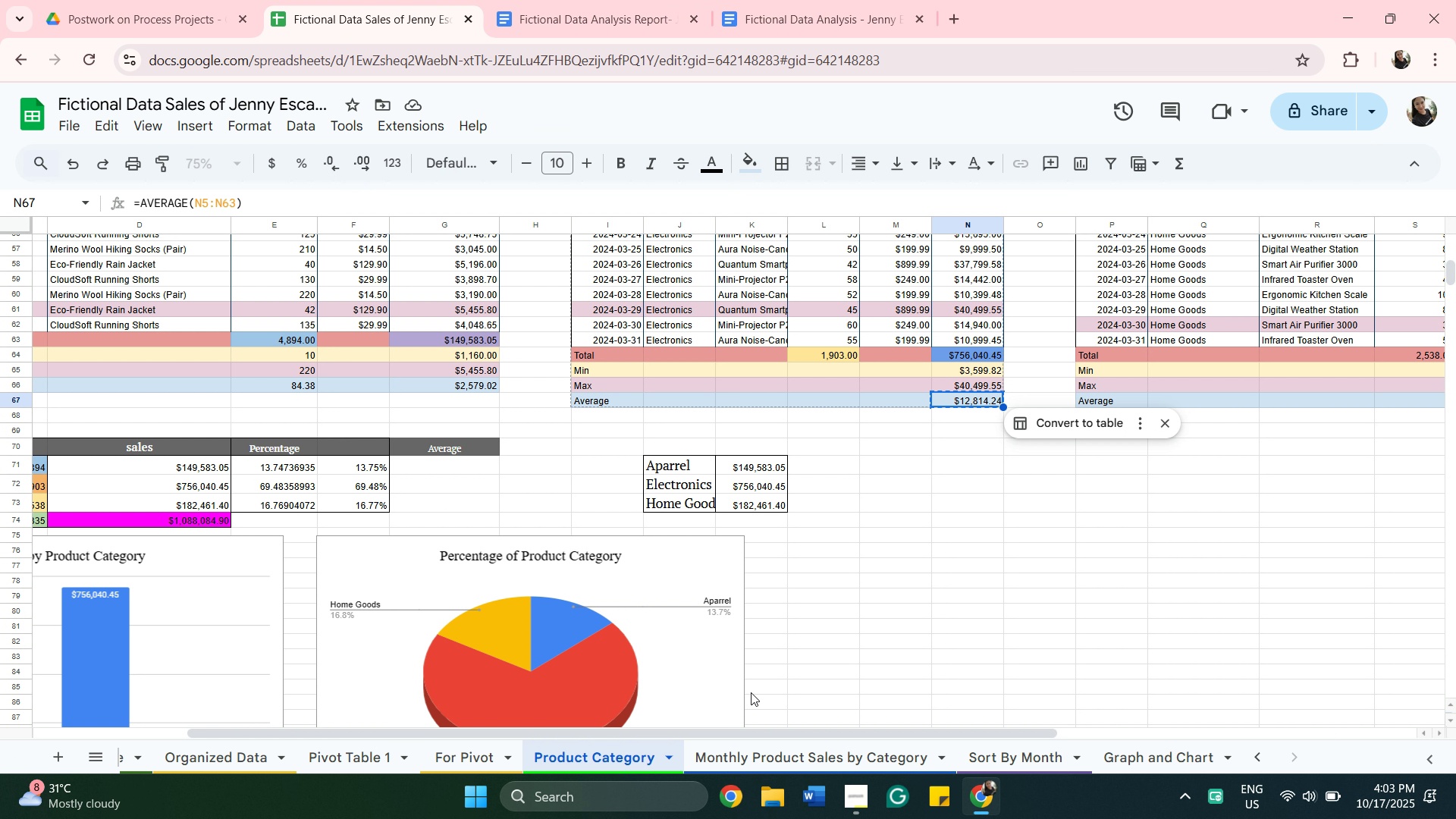 
wait(5.43)
 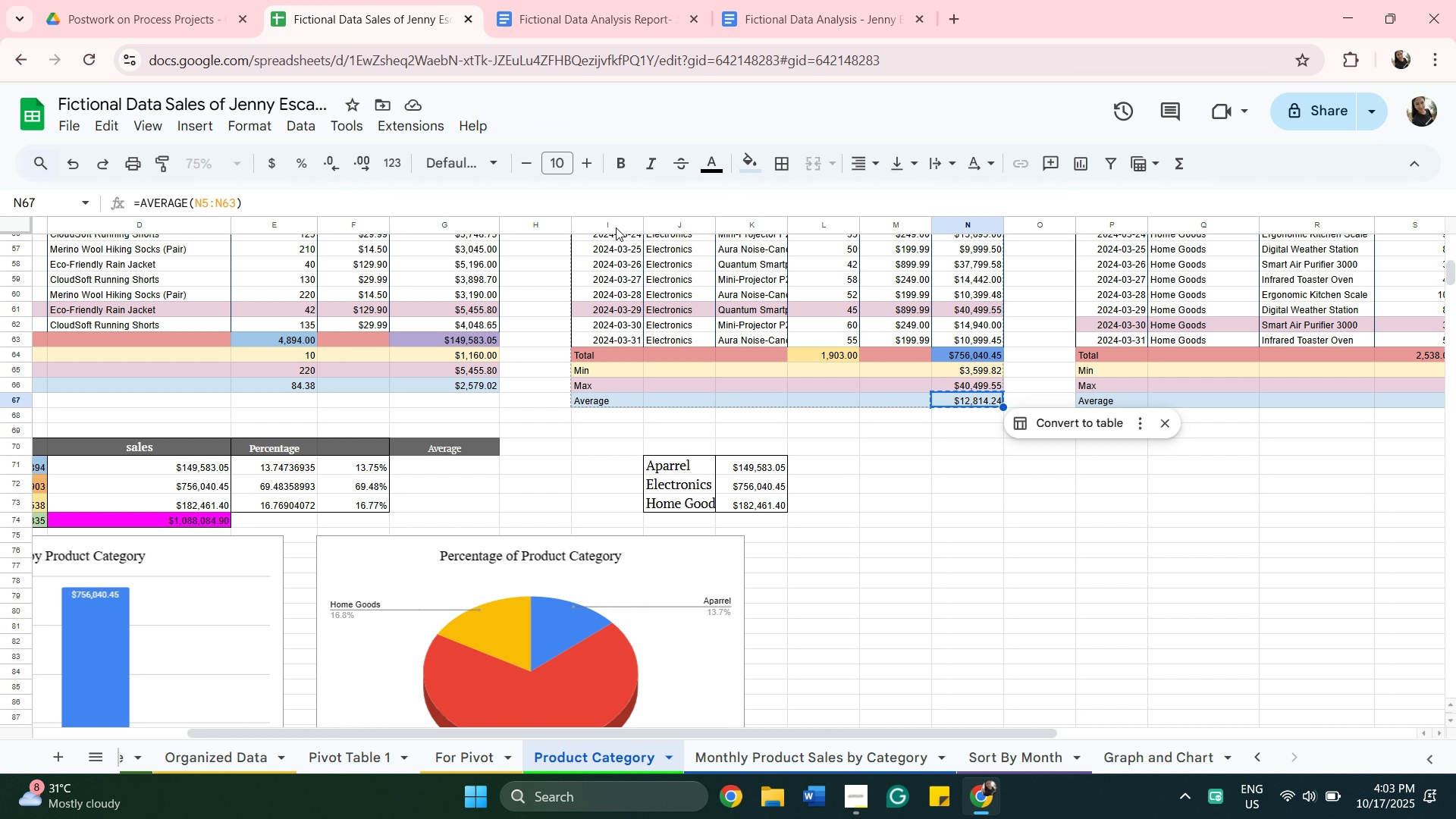 
left_click_drag(start_coordinate=[761, 736], to_coordinate=[1031, 767])
 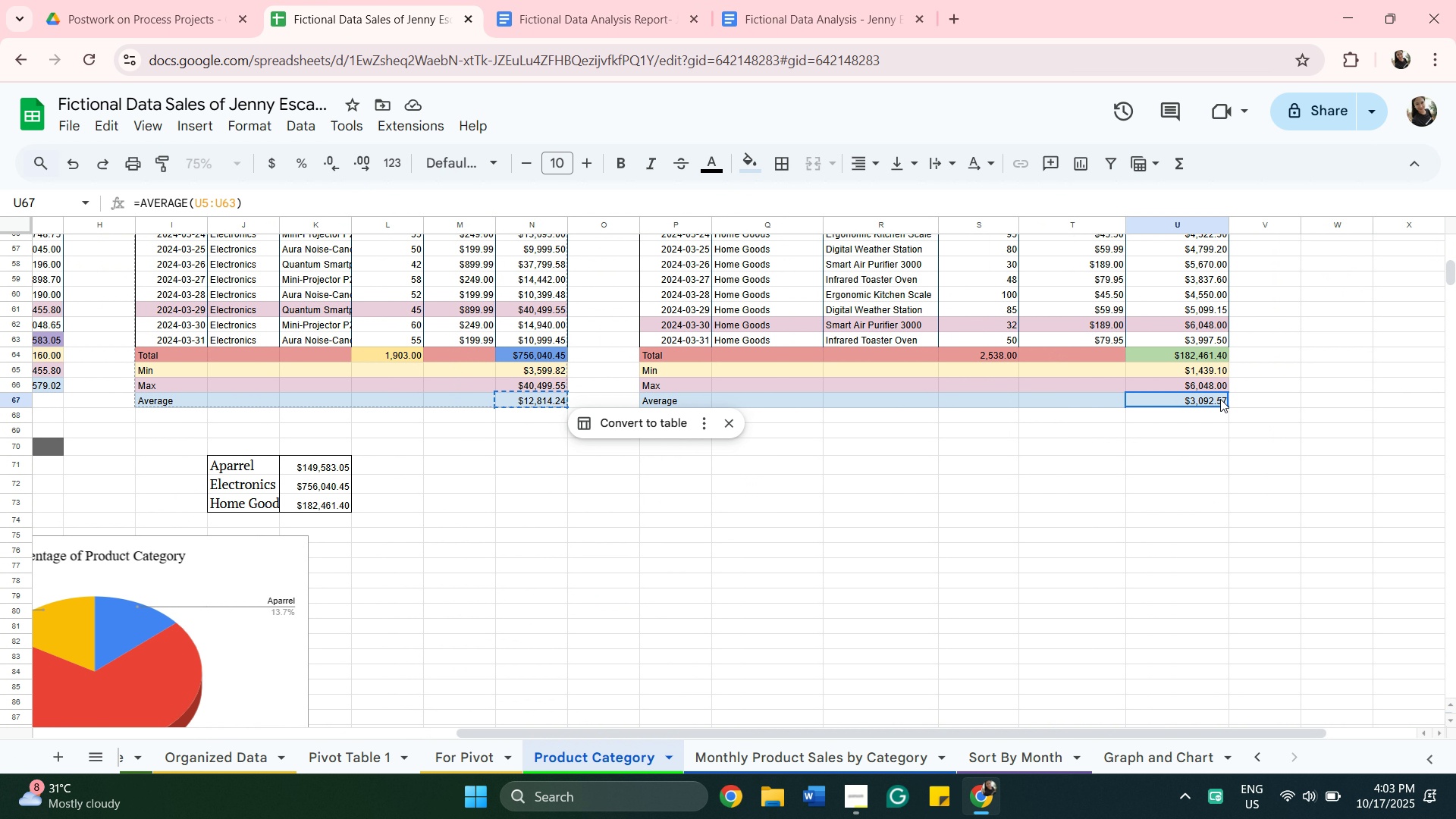 
left_click([1220, 399])
 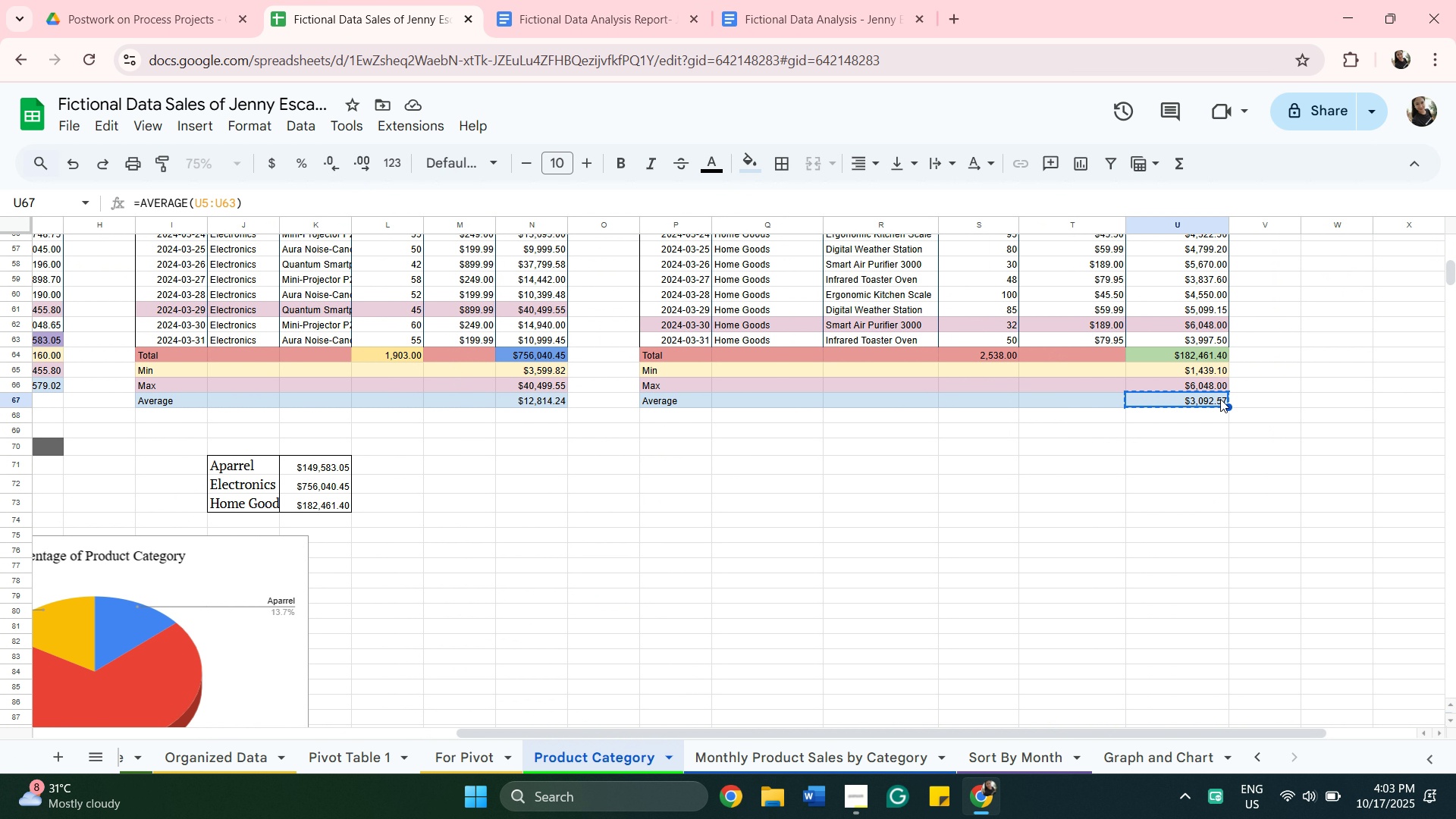 
key(Control+C)
 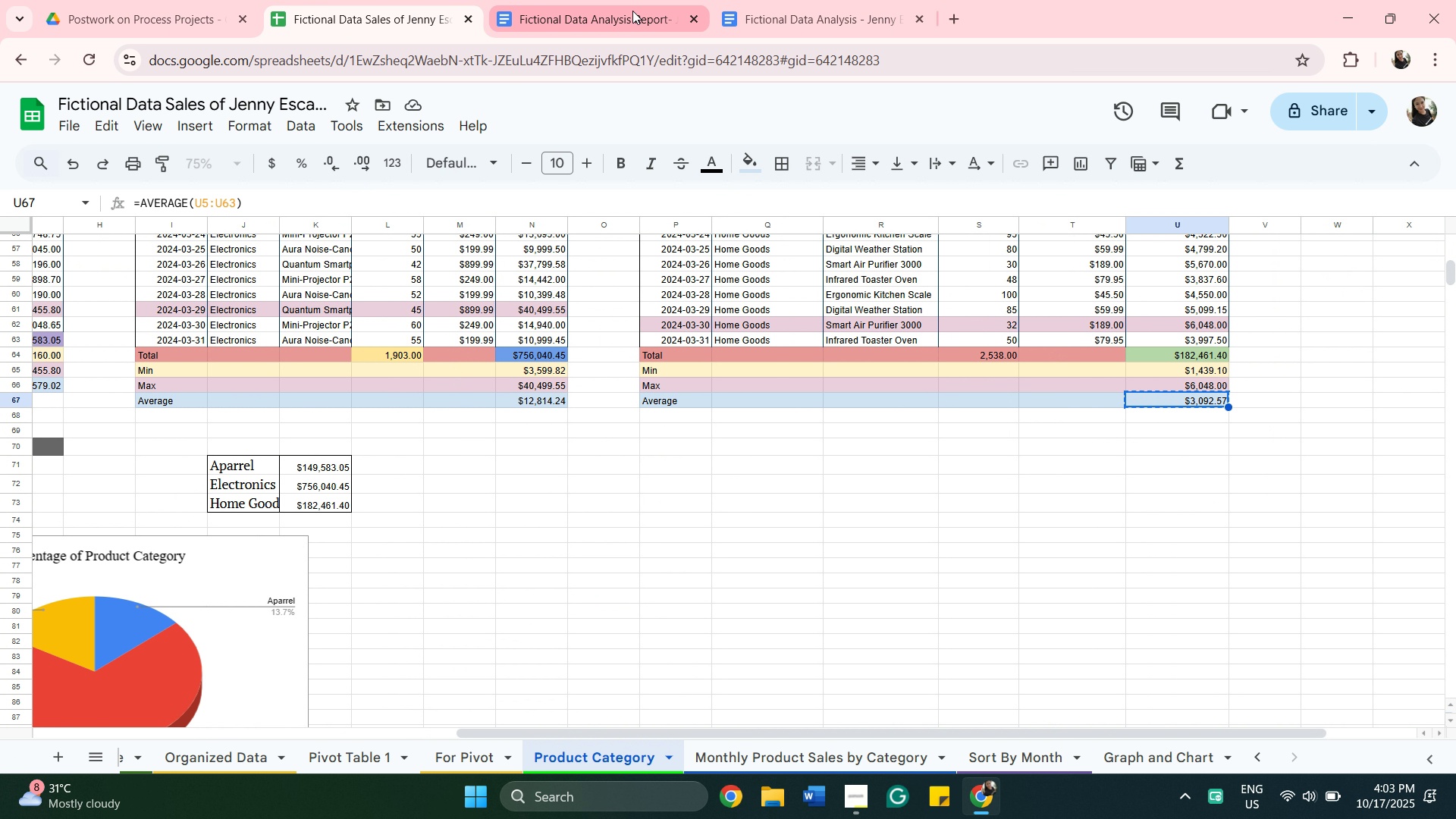 
left_click([632, 11])
 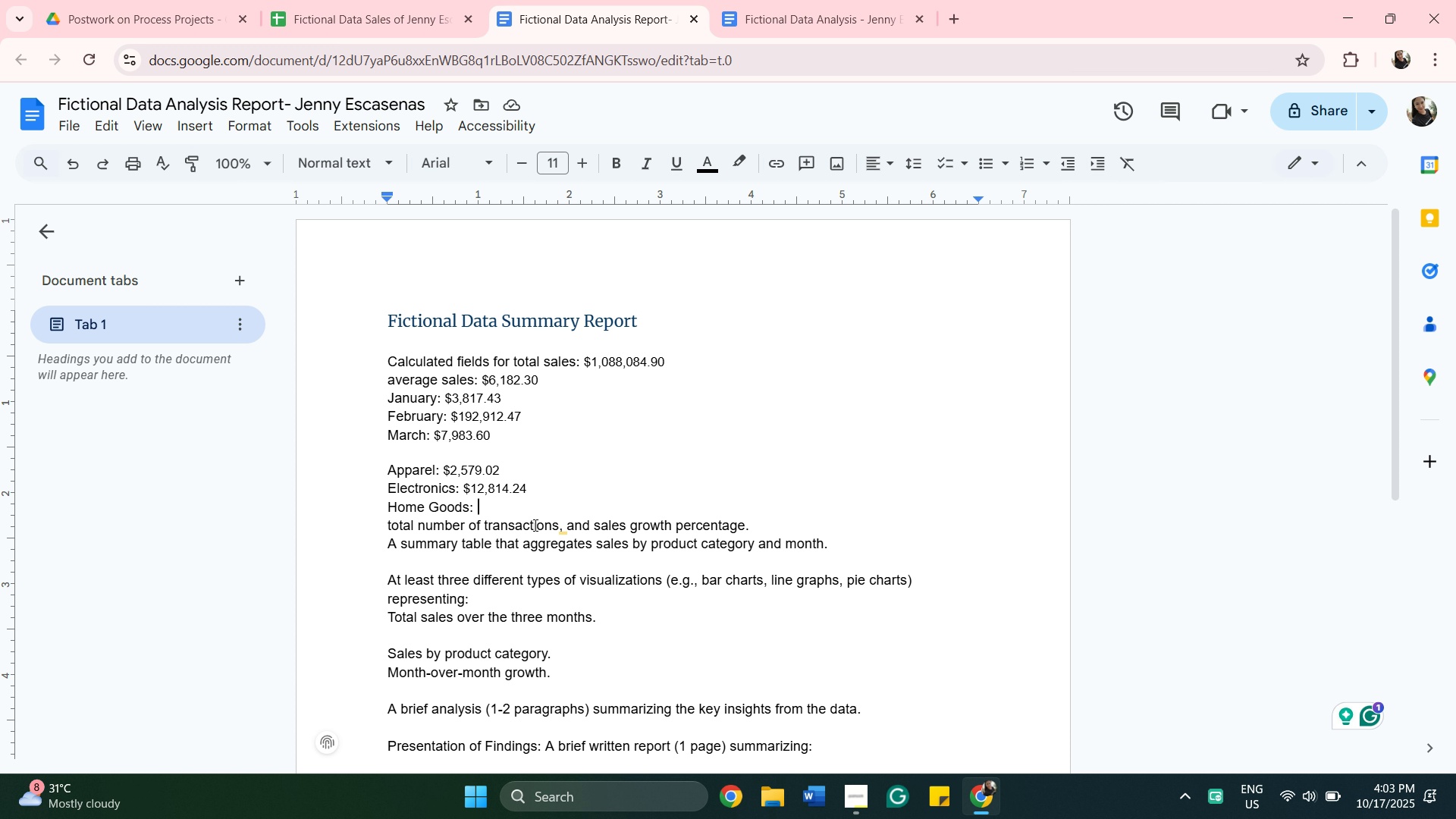 
key(Control+V)
 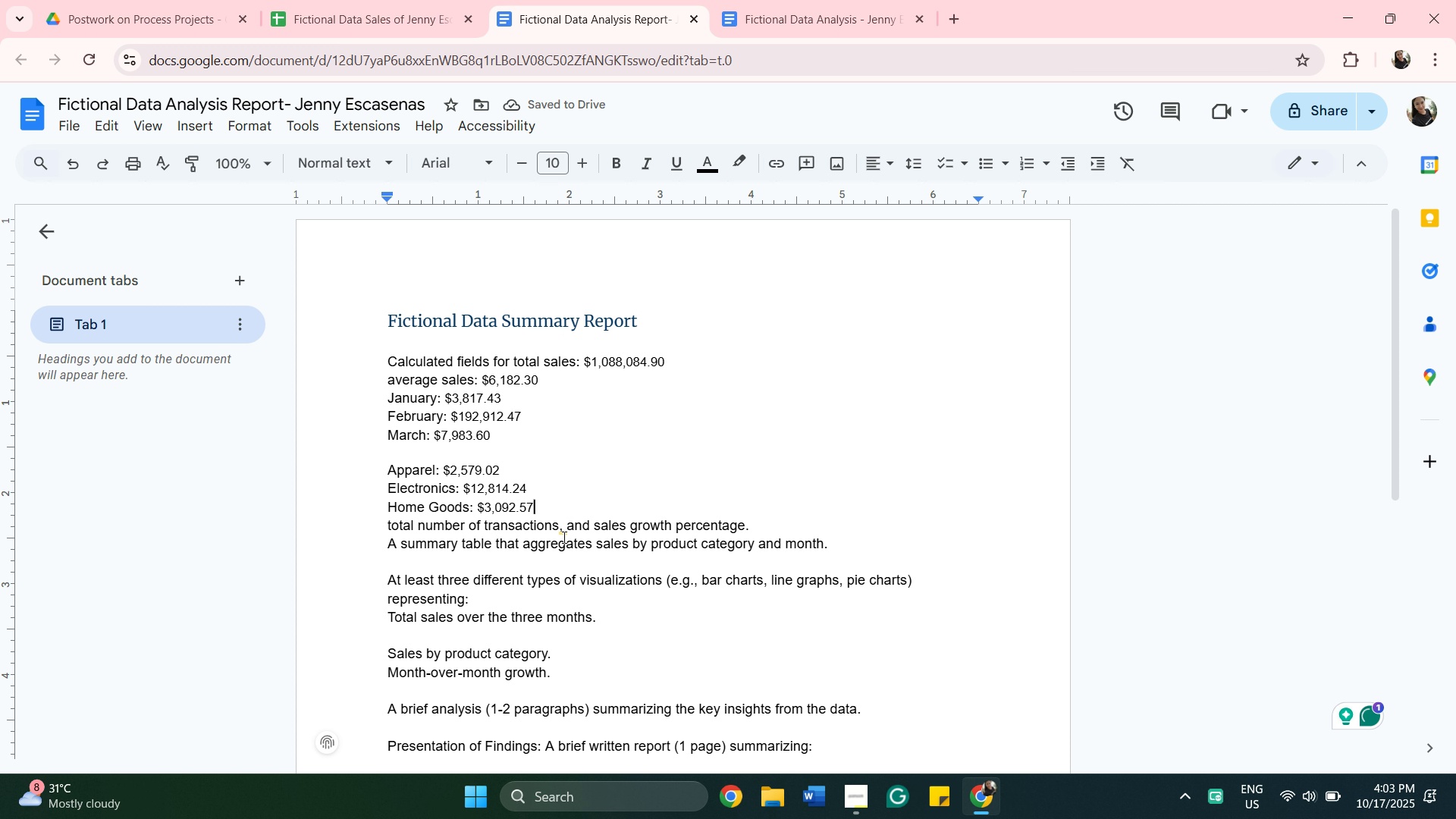 
left_click([561, 526])
 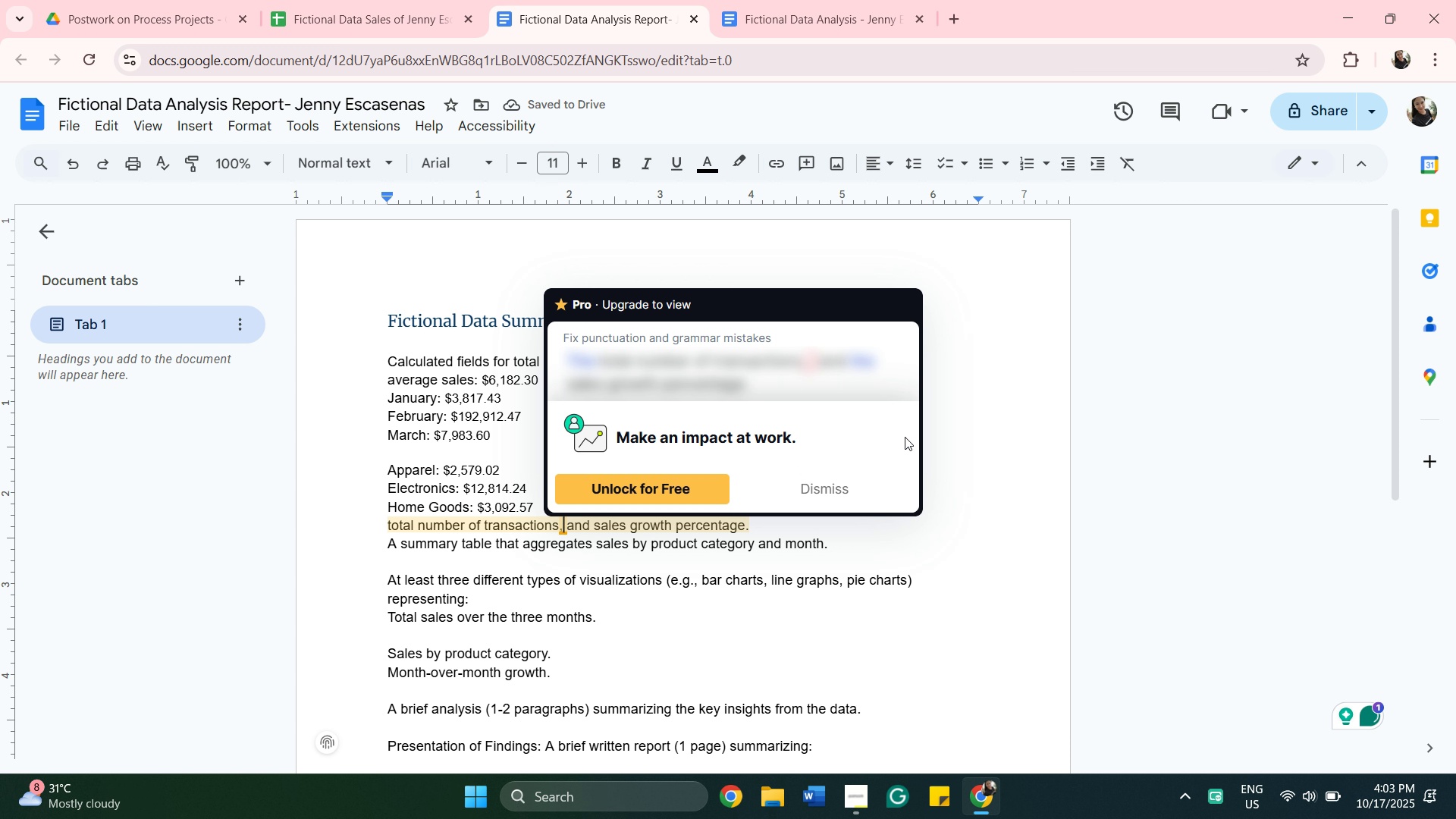 
mouse_move([893, 434])
 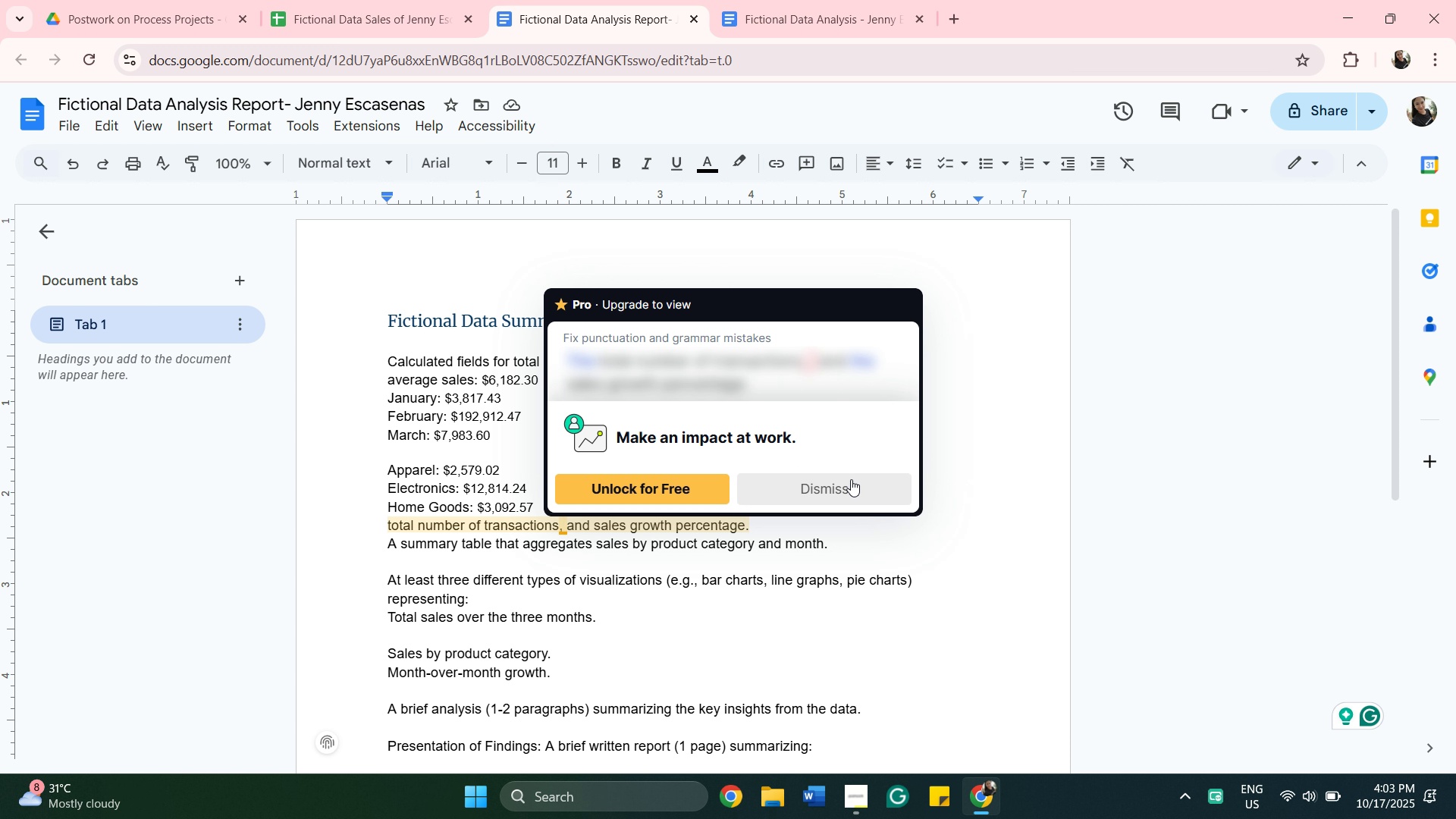 
left_click([851, 479])
 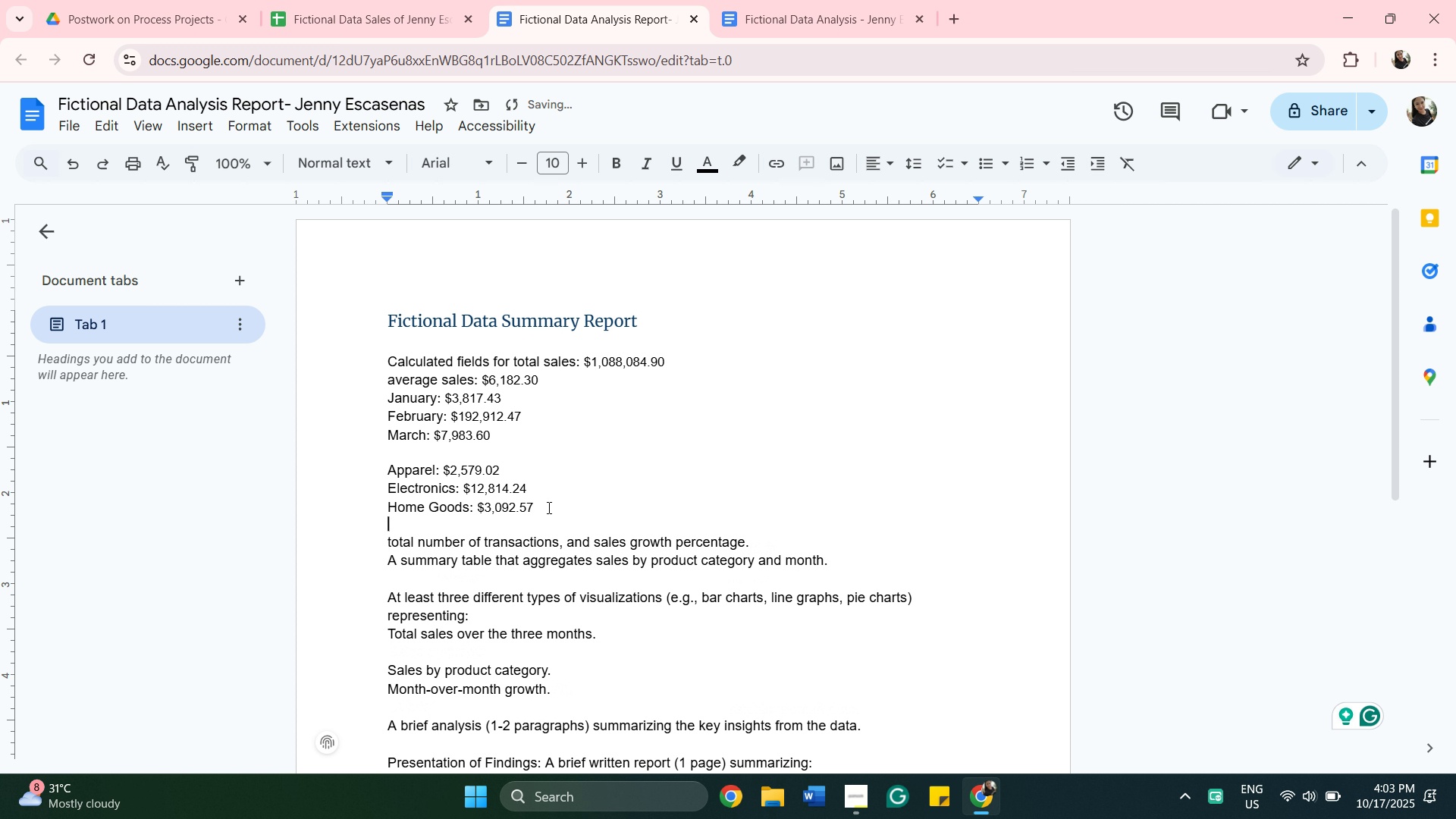 
wait(7.2)
 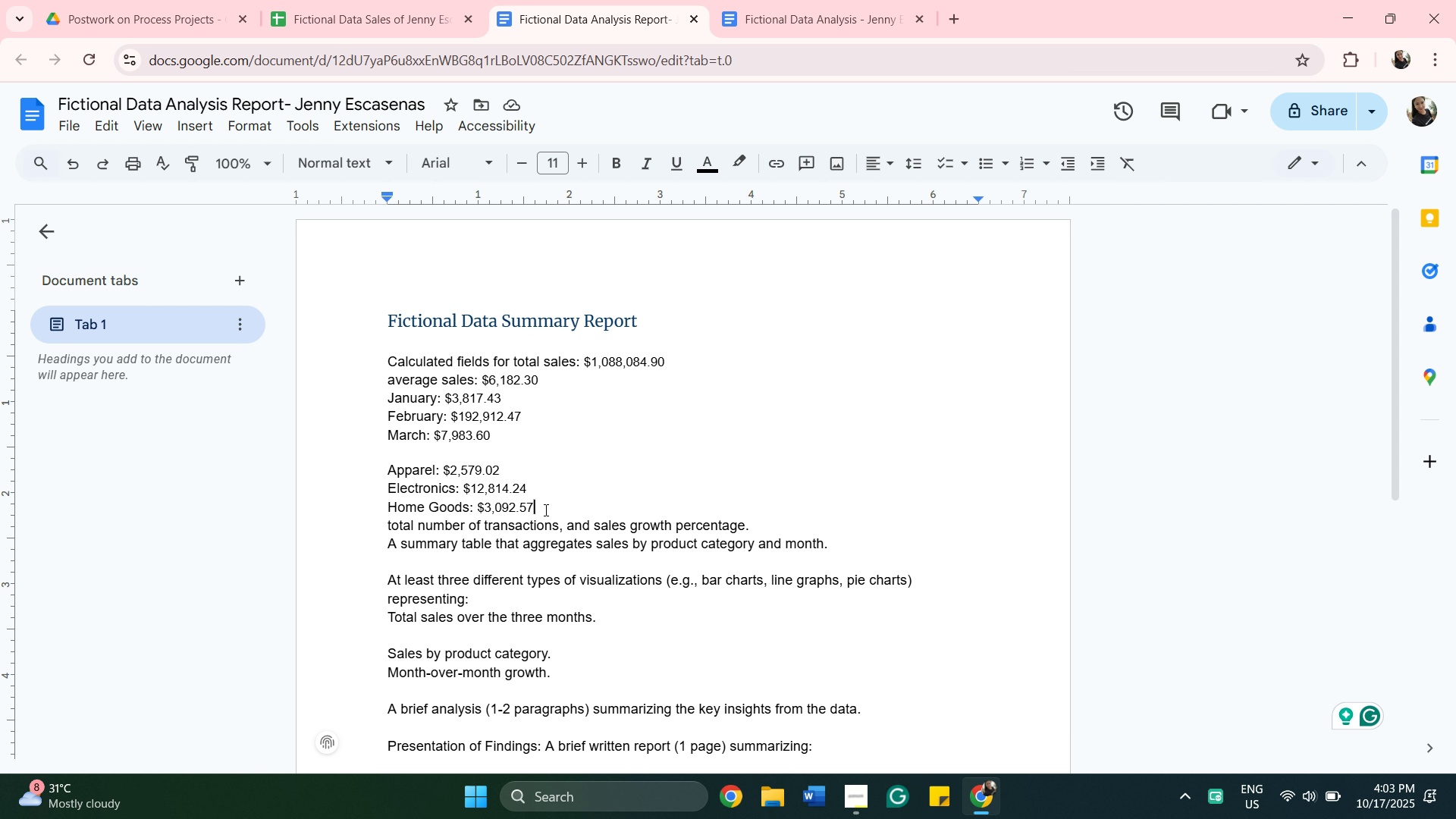 
key(Enter)
 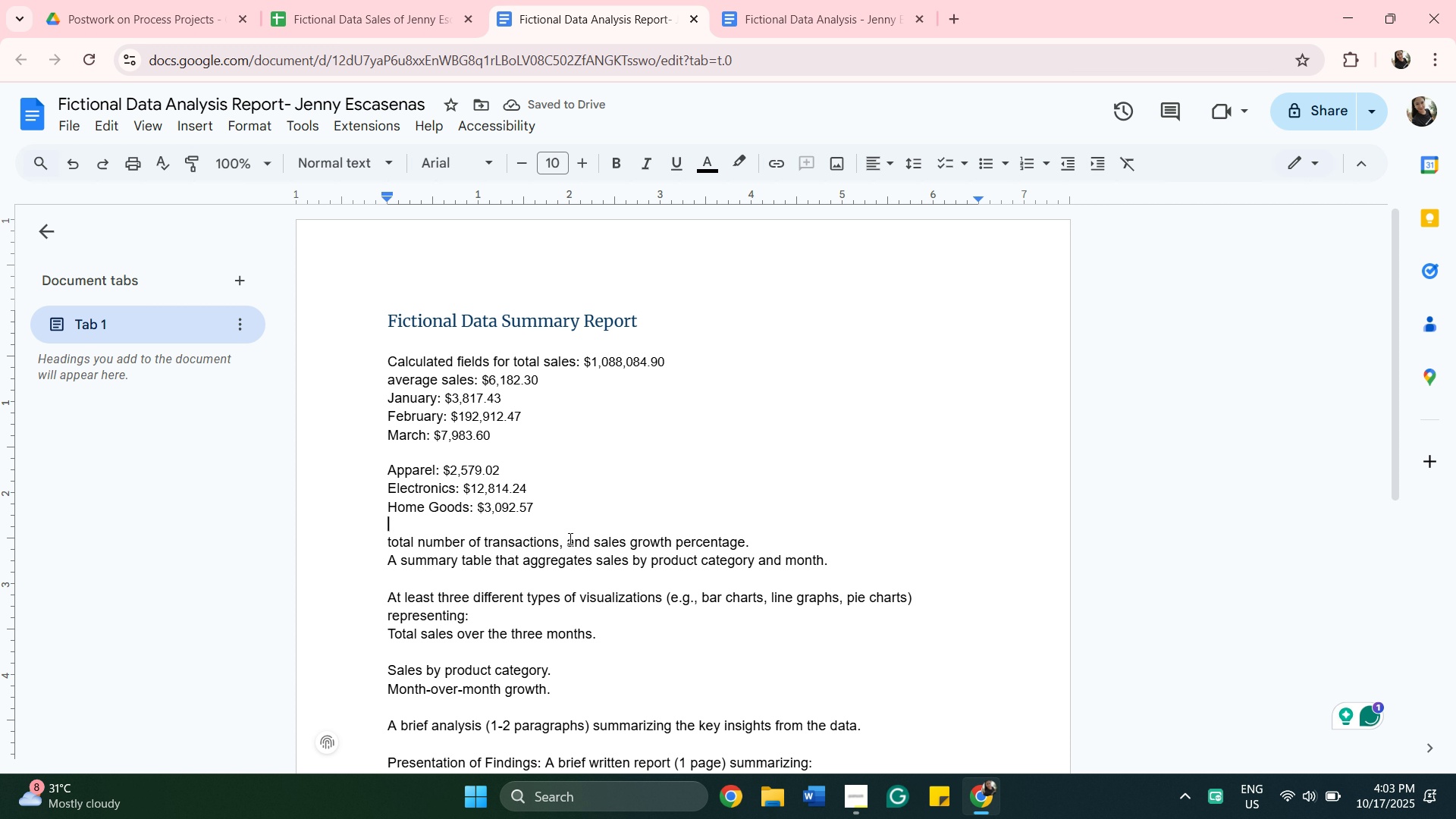 
wait(5.1)
 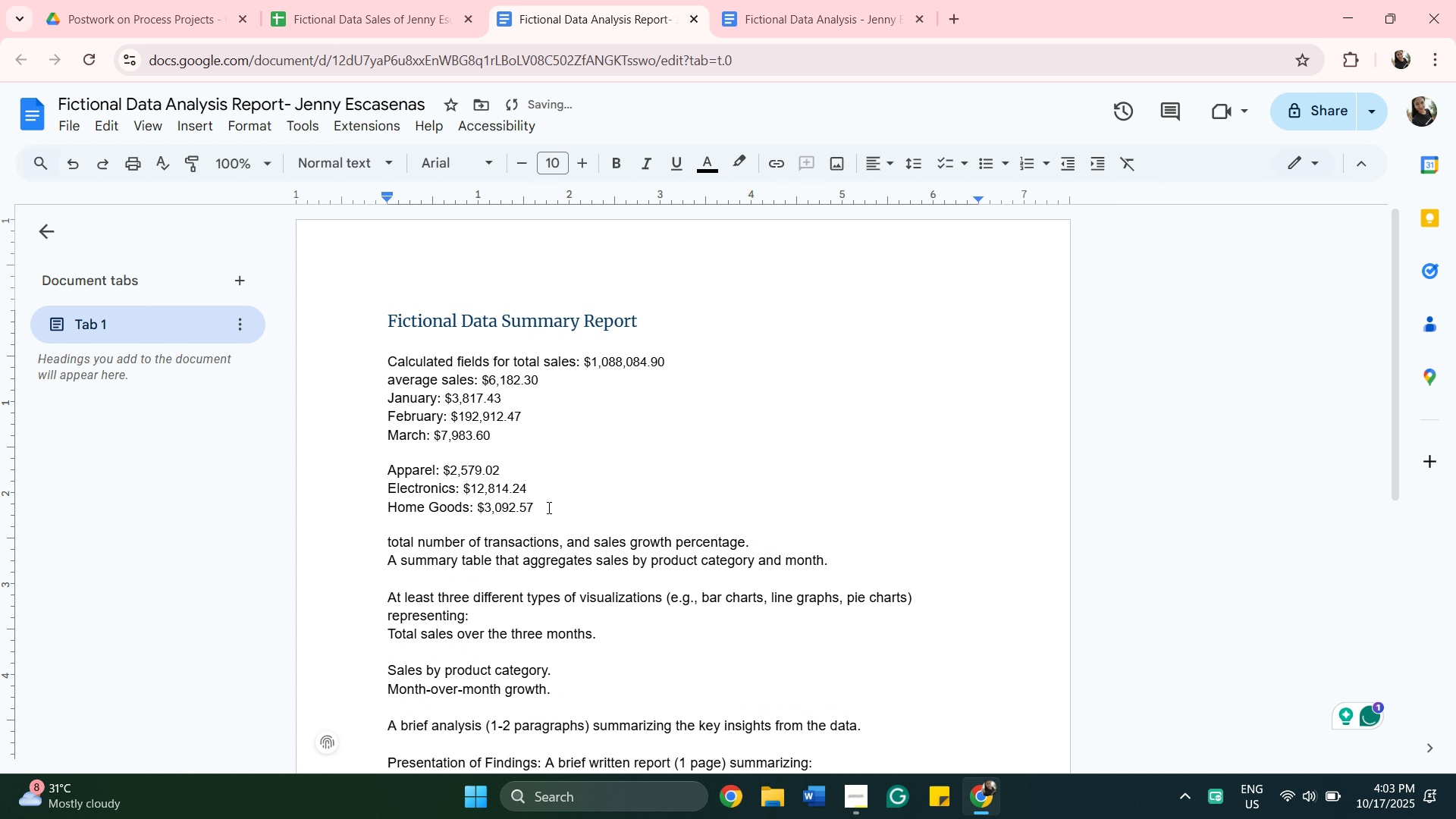 
left_click([562, 540])
 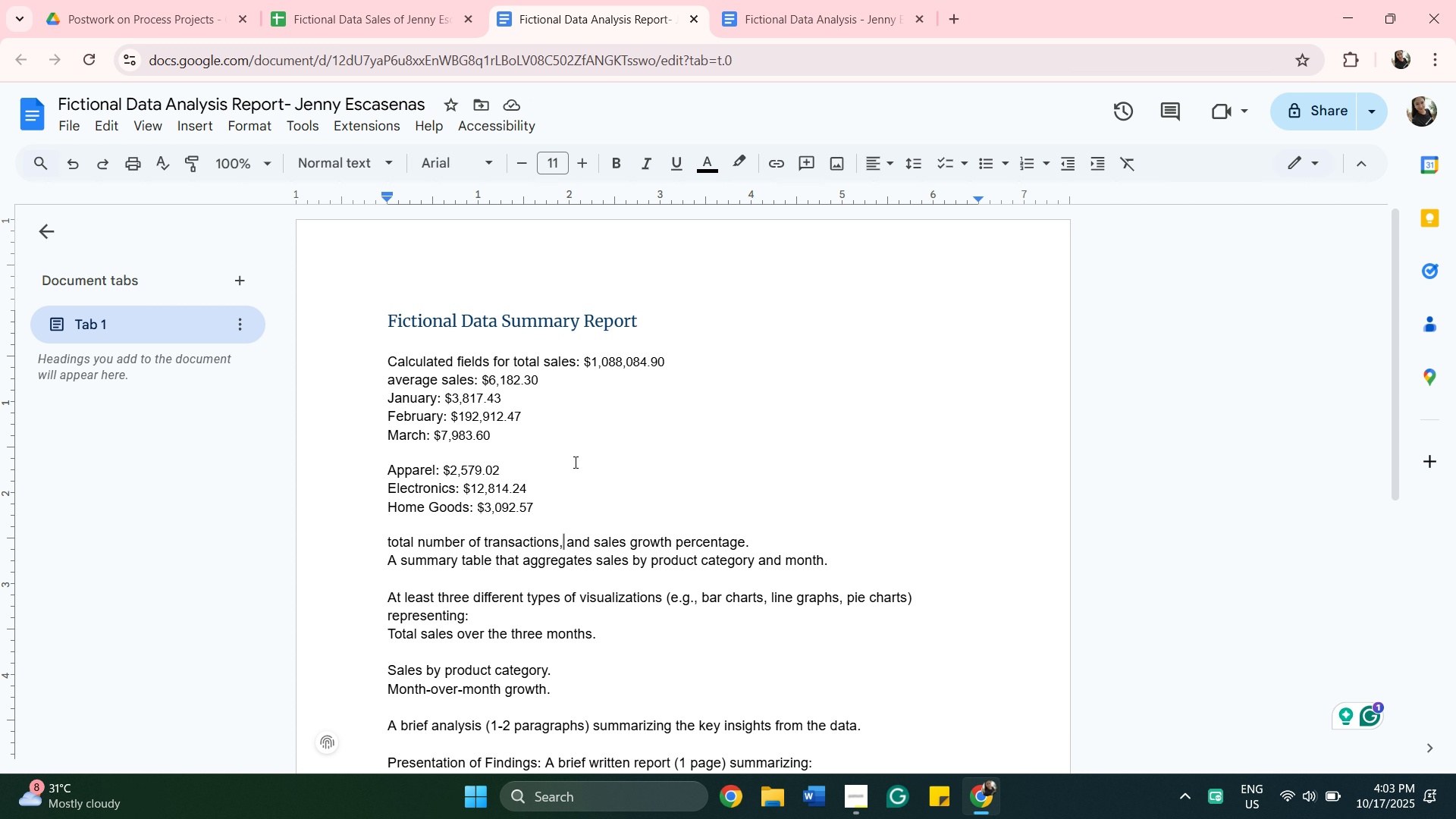 
key(ArrowLeft)
 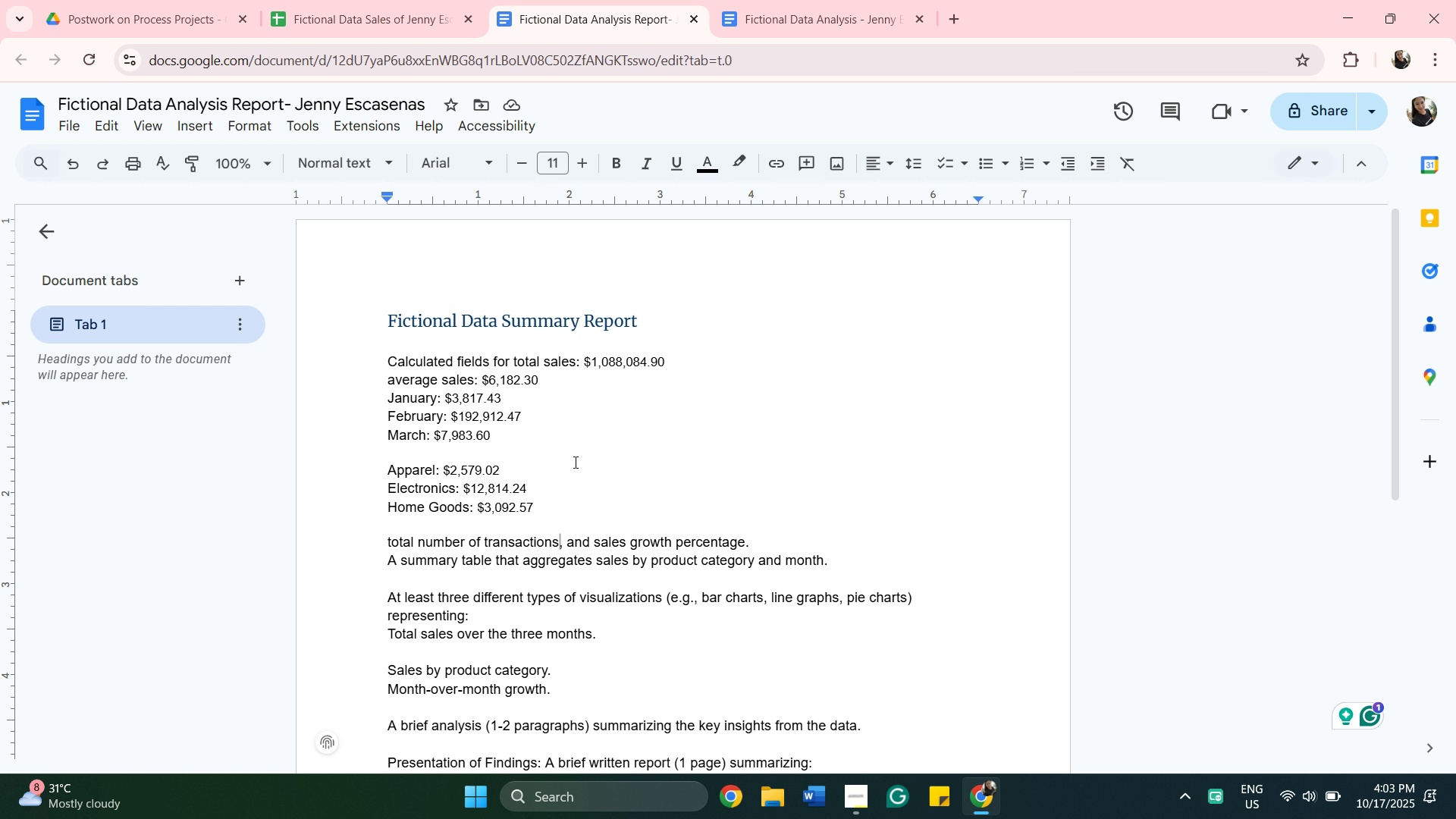 
key(Enter)
 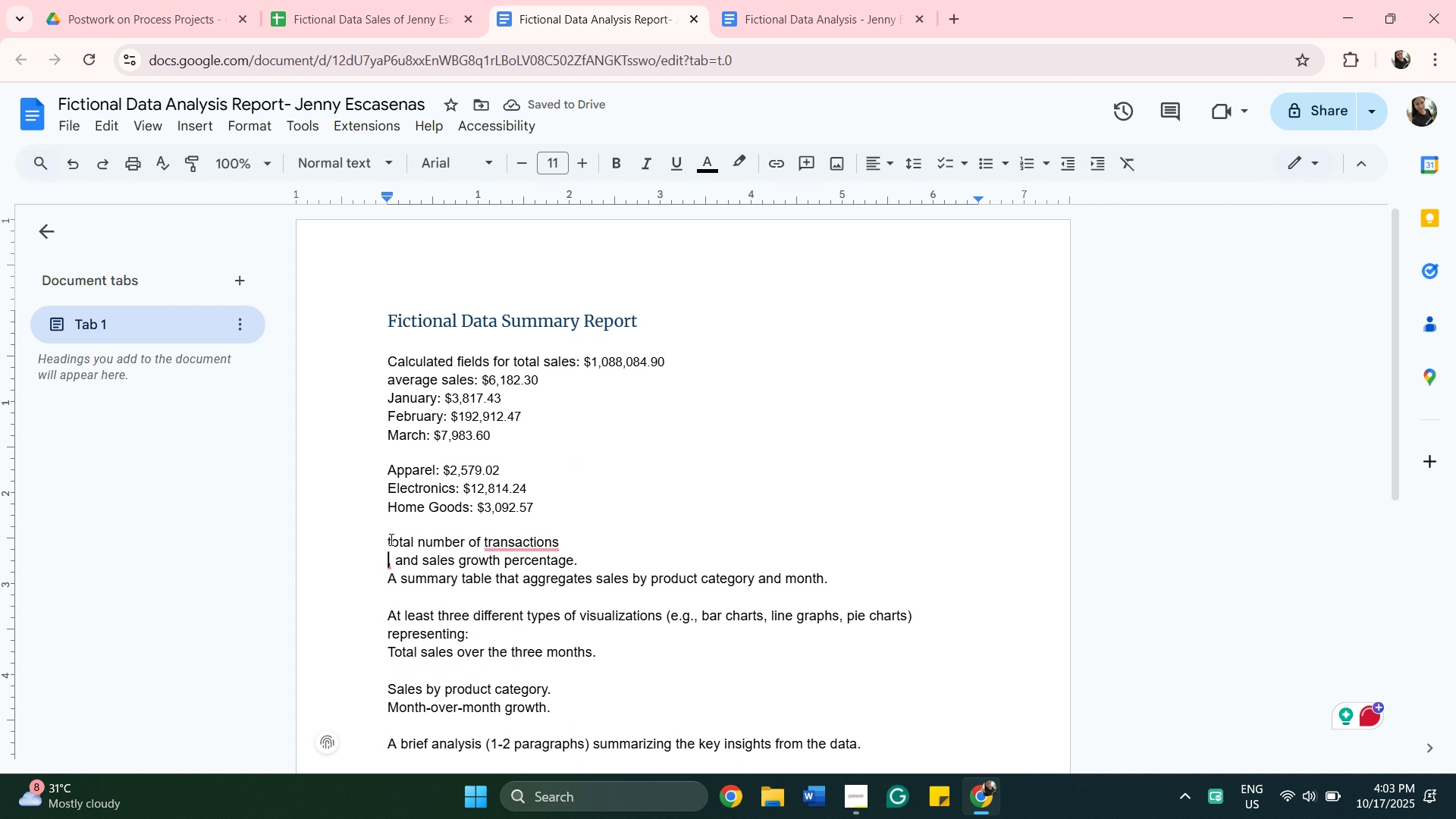 
left_click_drag(start_coordinate=[390, 538], to_coordinate=[562, 544])
 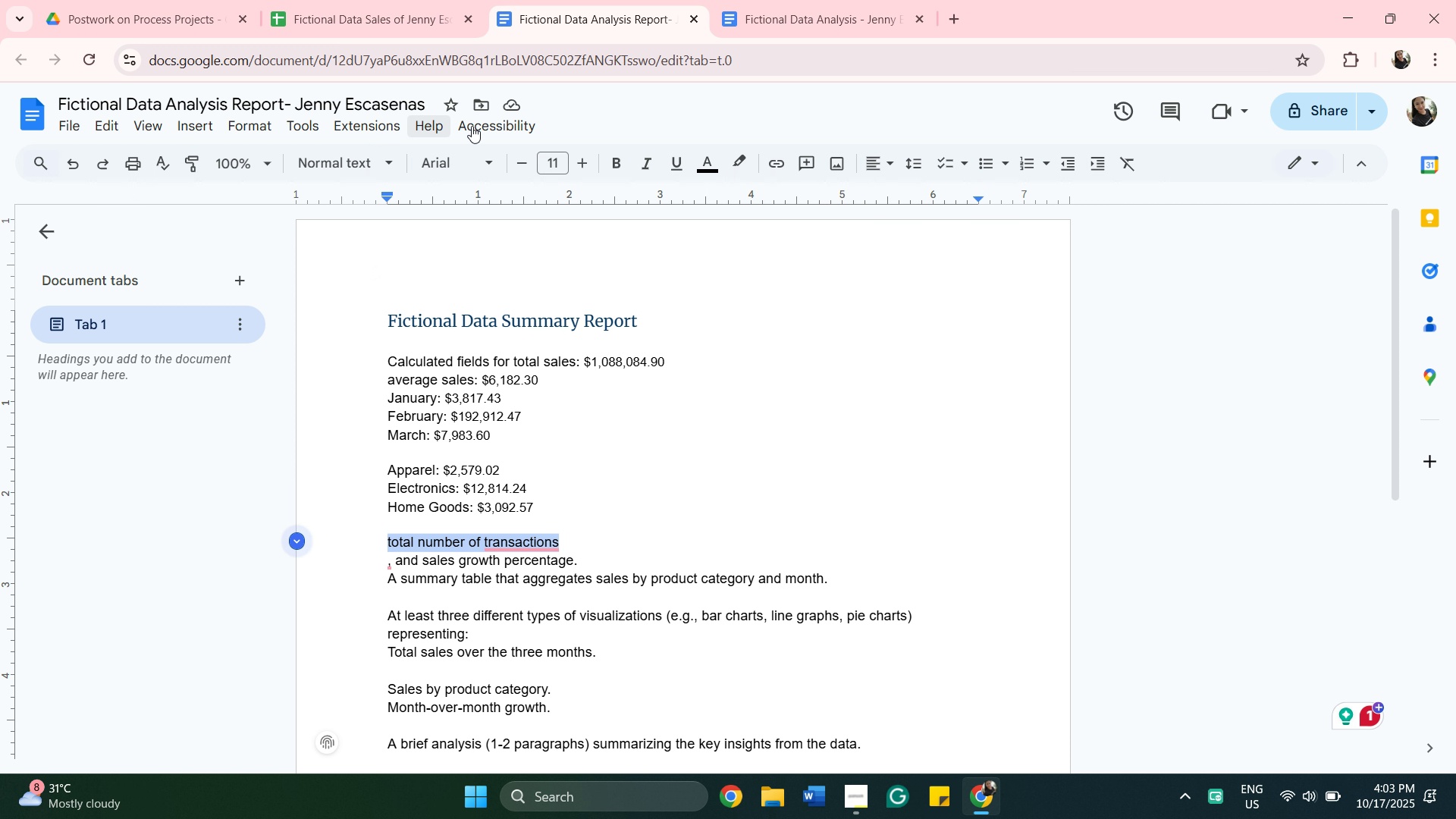 
wait(12.02)
 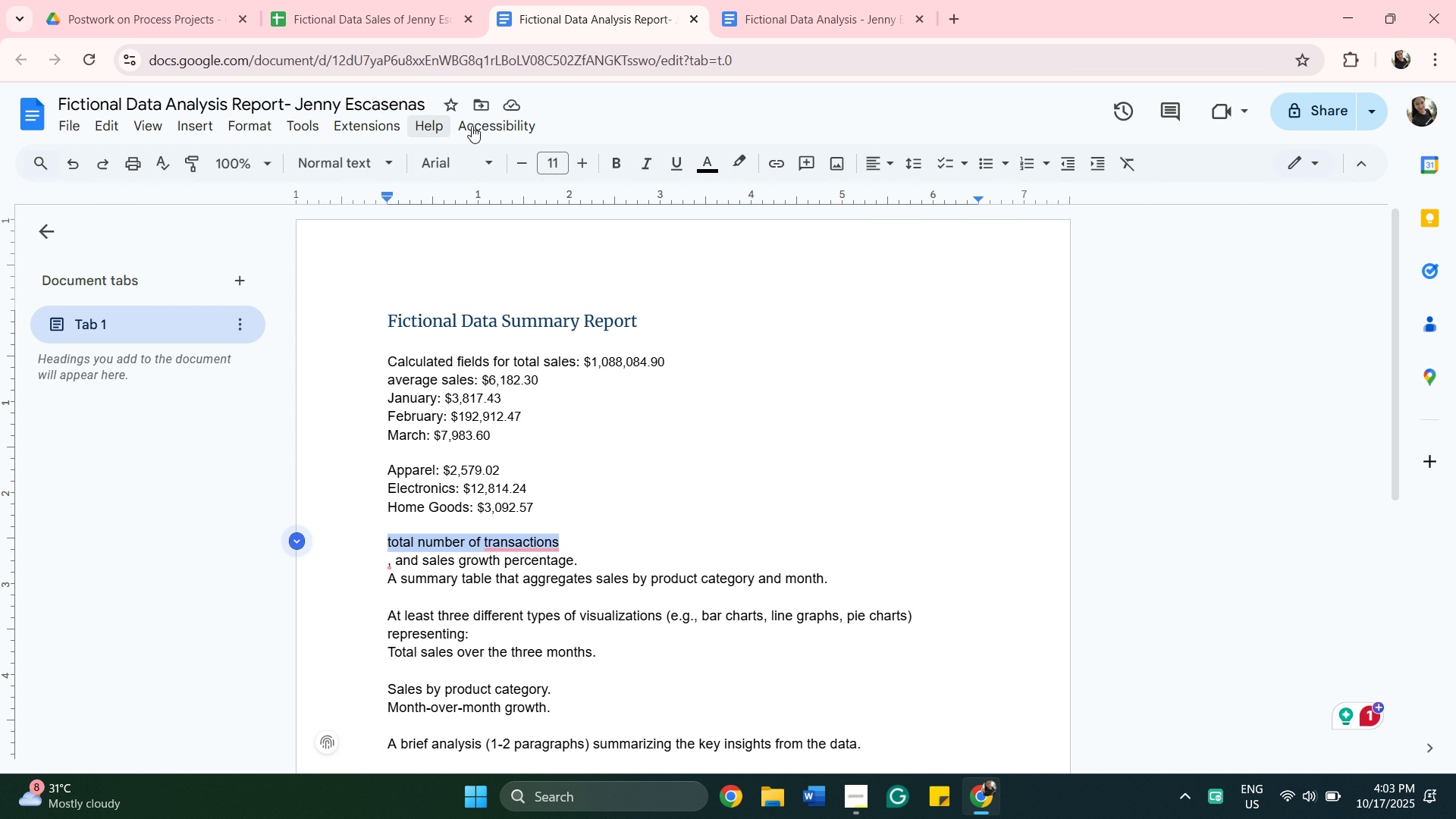 
left_click([39, 167])
 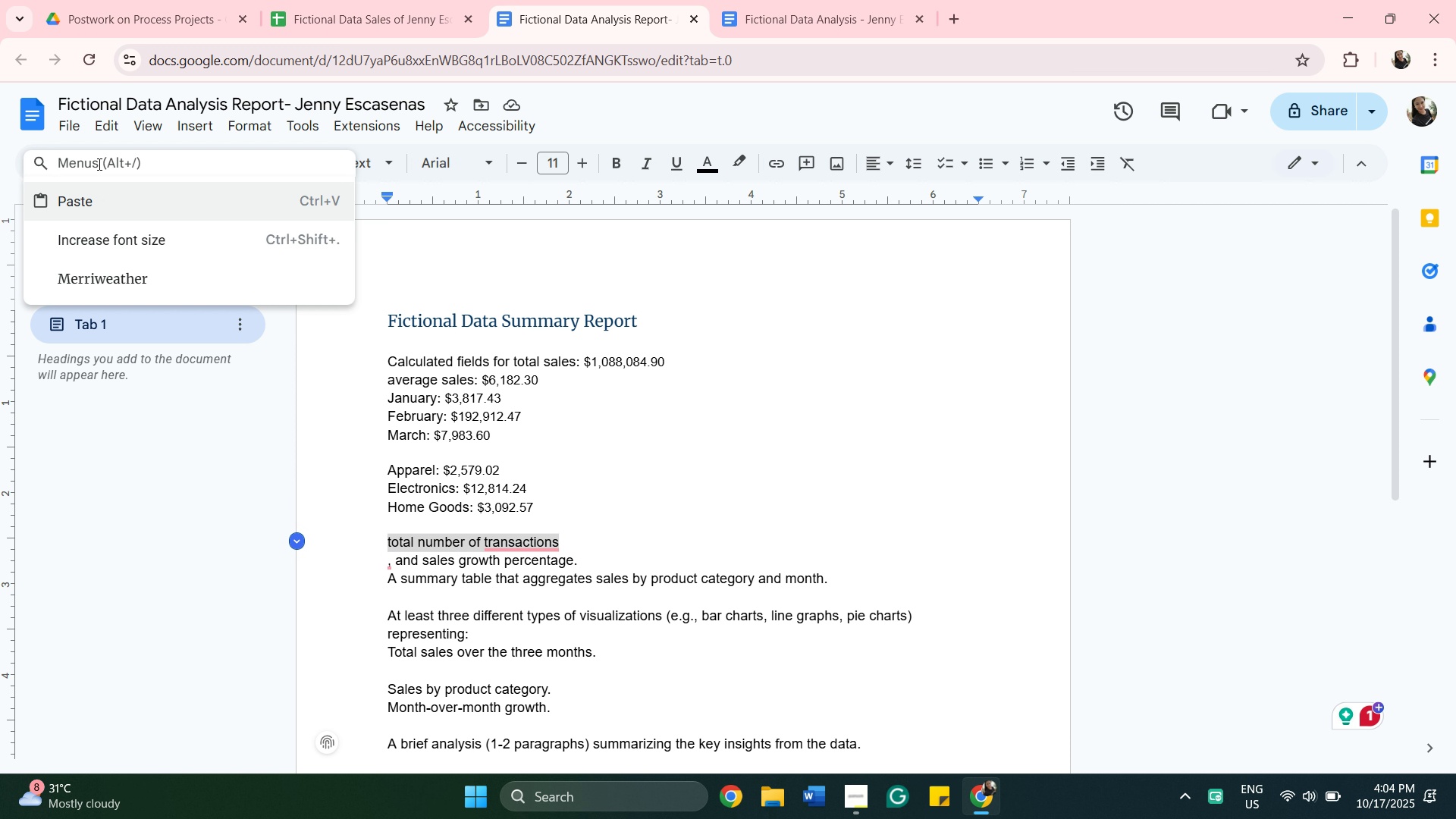 
wait(7.43)
 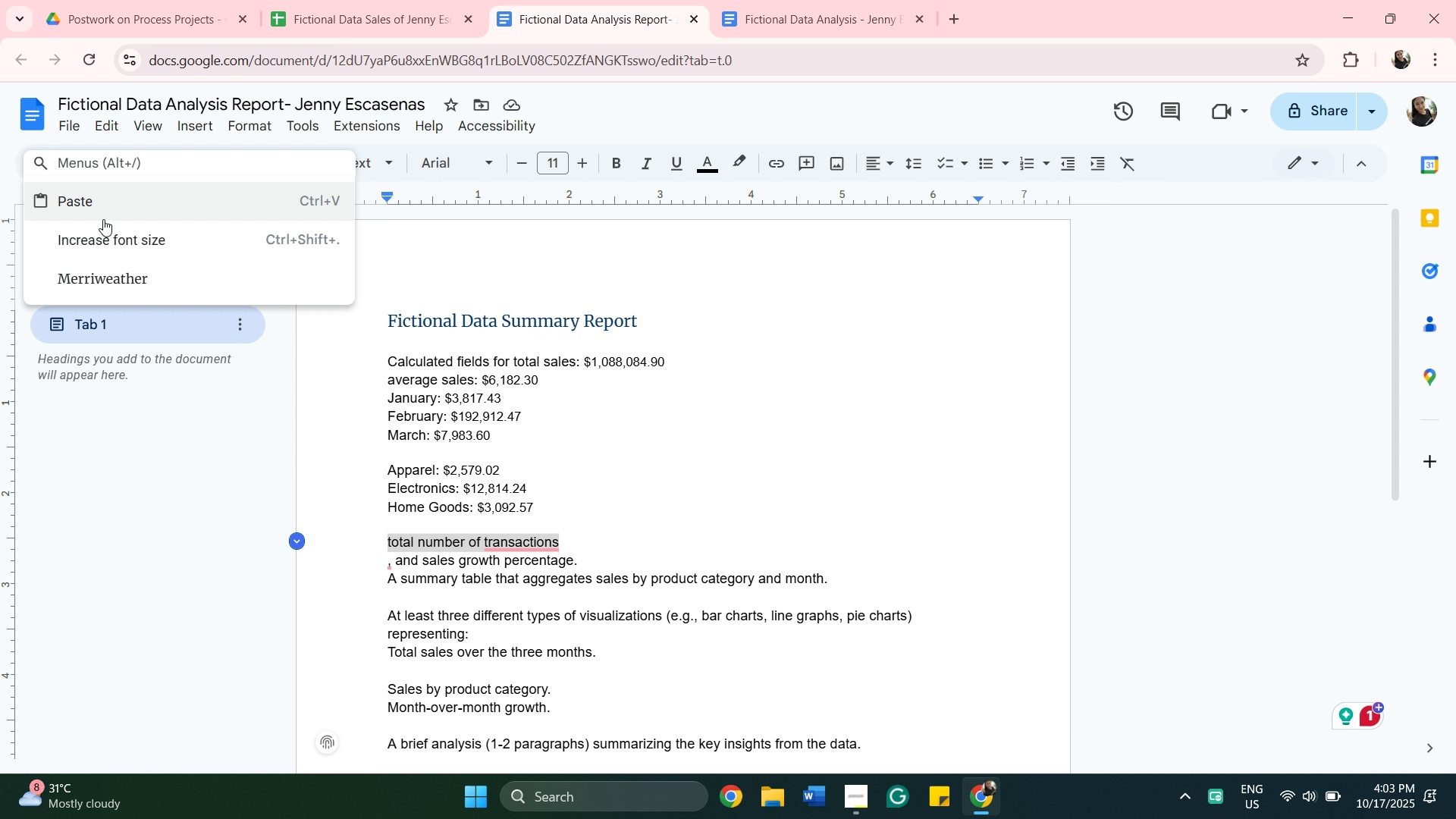 
type(ca)
 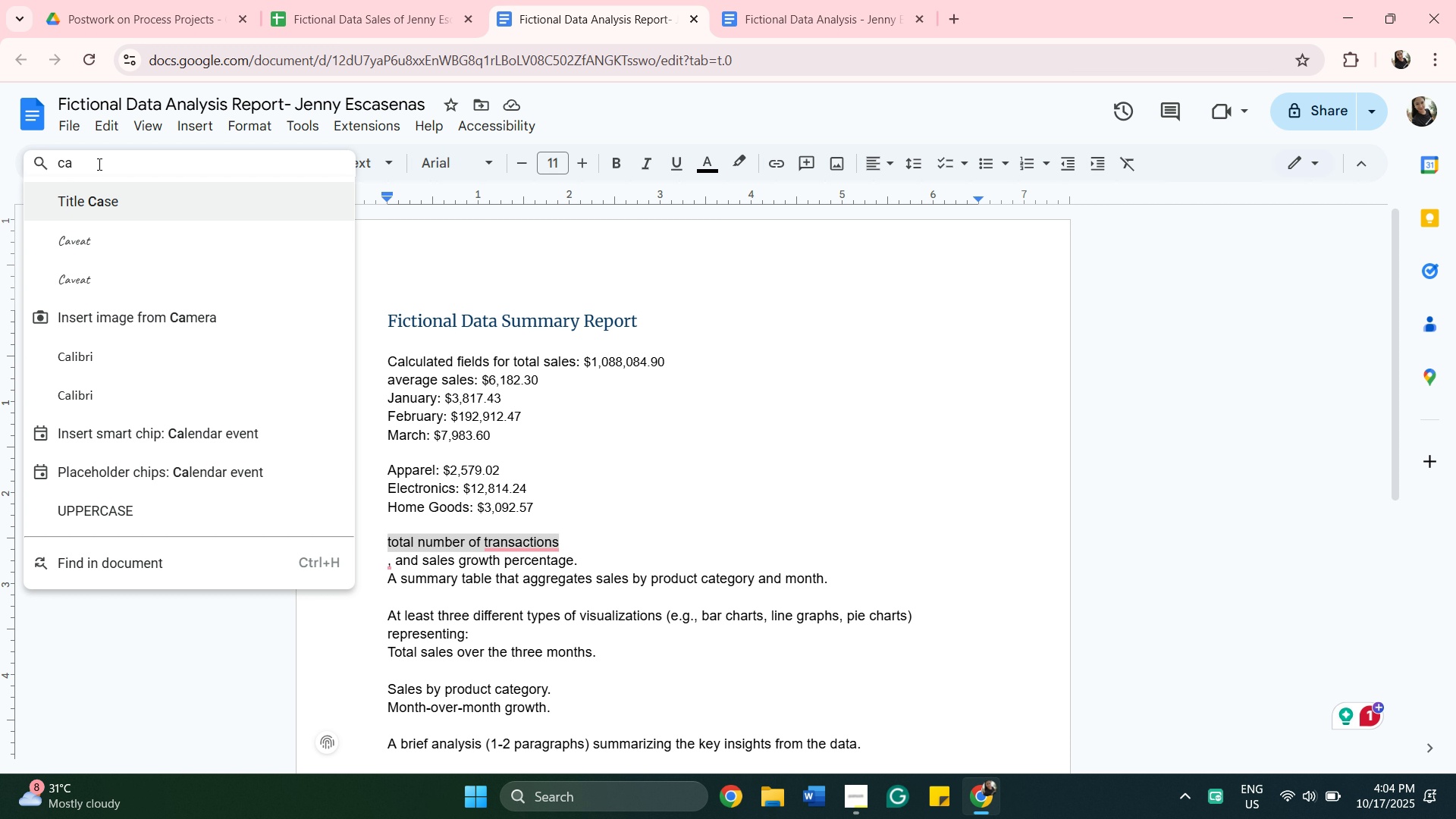 
type(pita)
 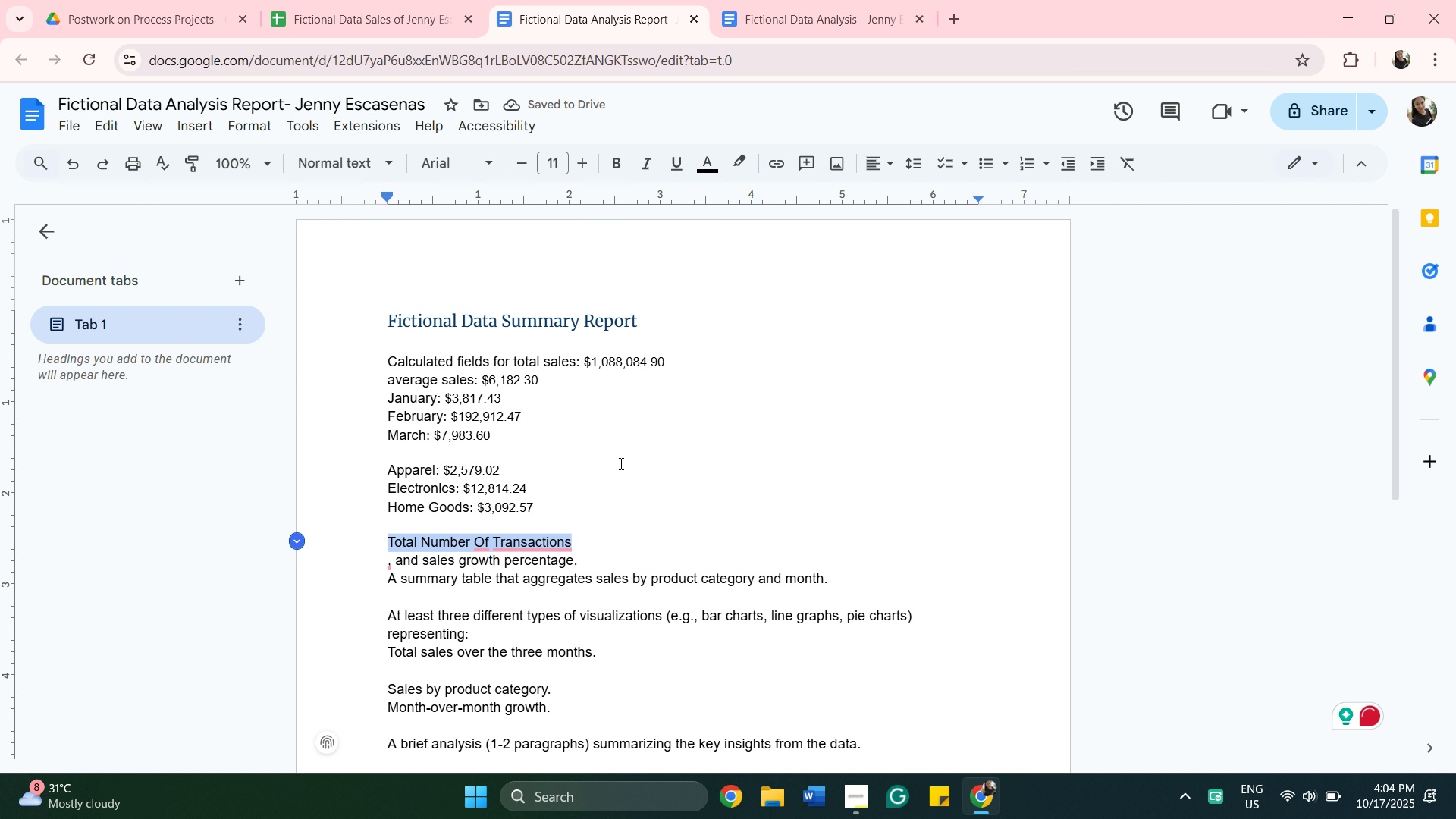 
wait(11.28)
 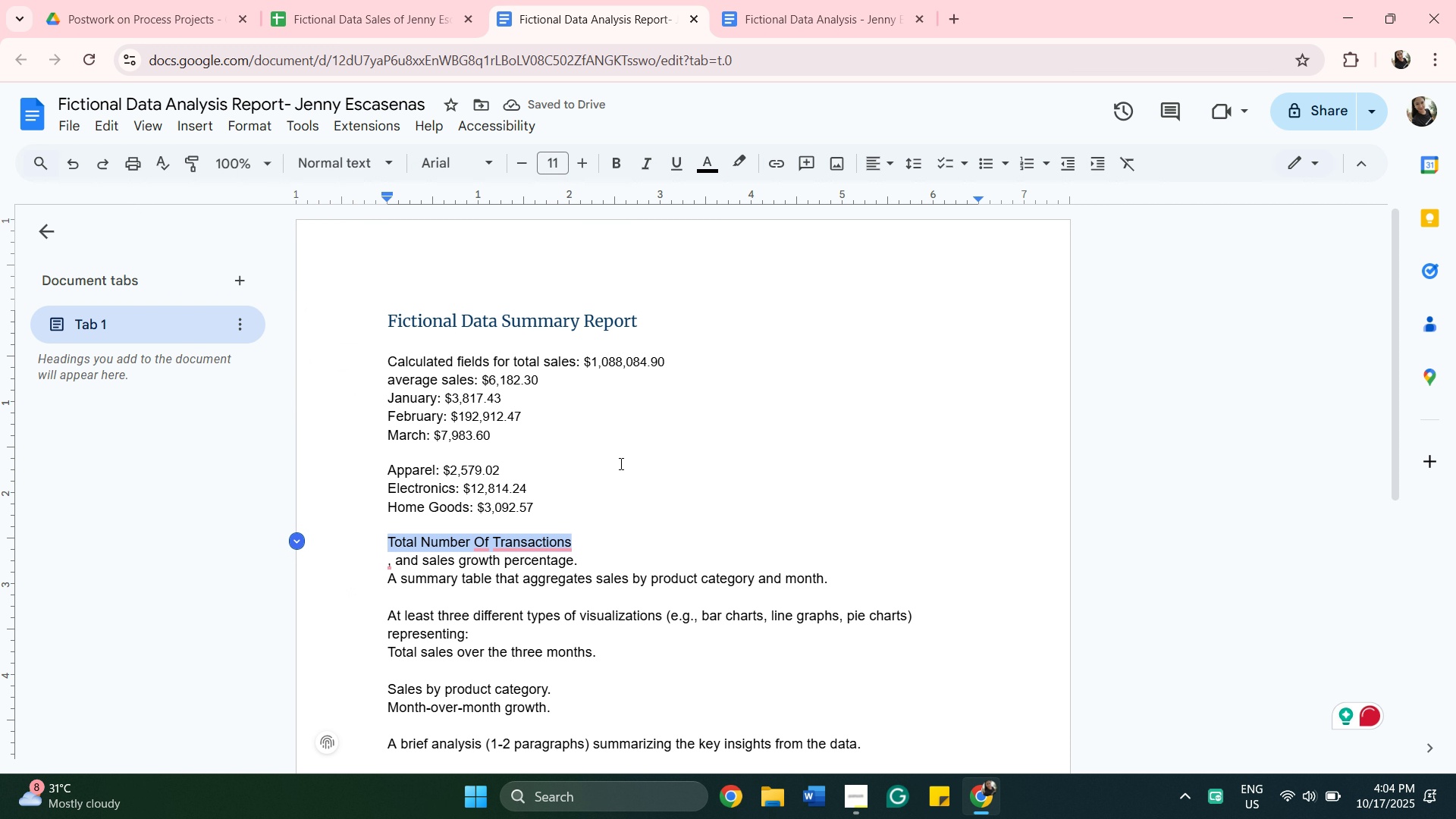 
left_click([463, 306])
 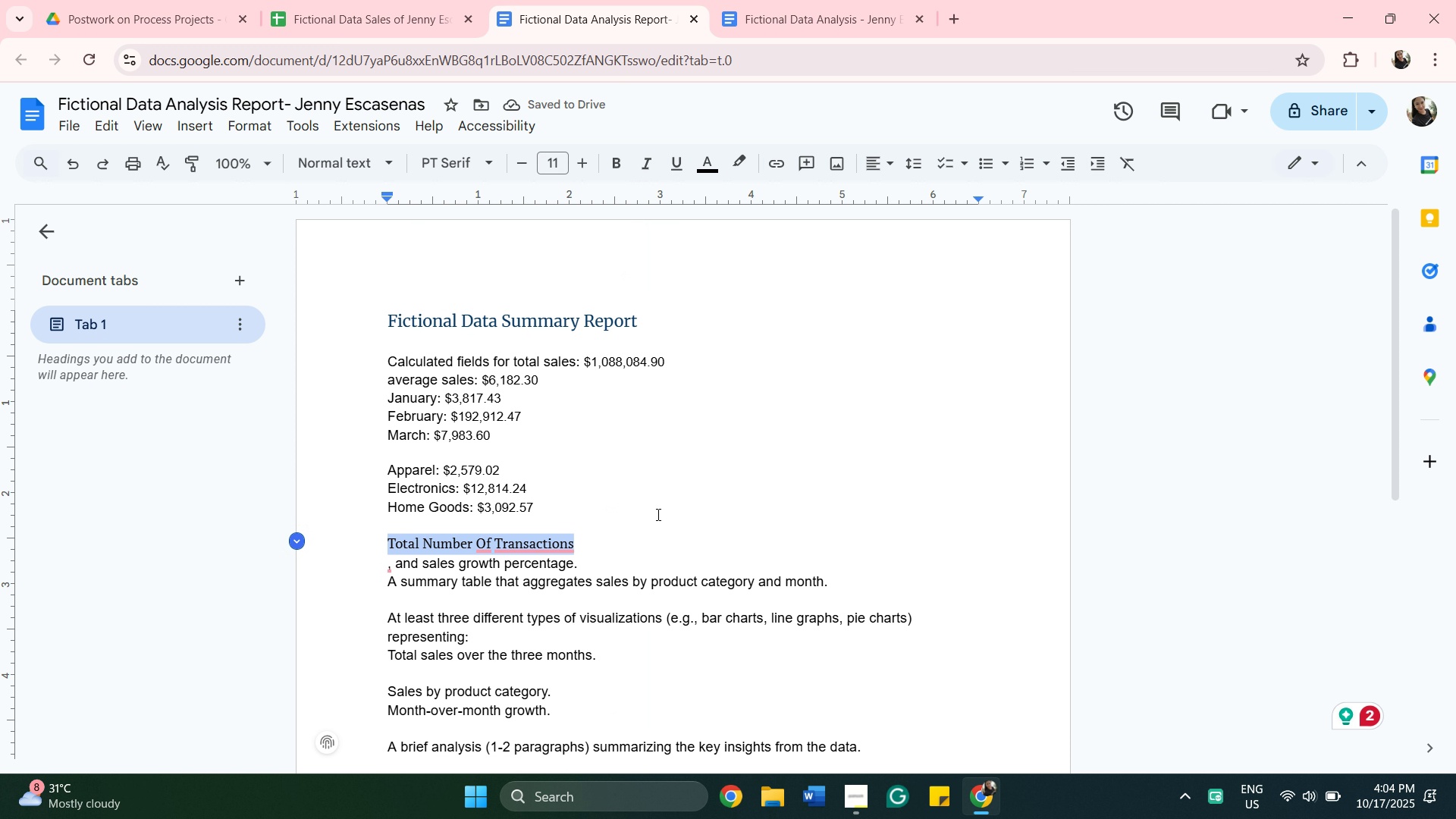 
left_click([634, 548])
 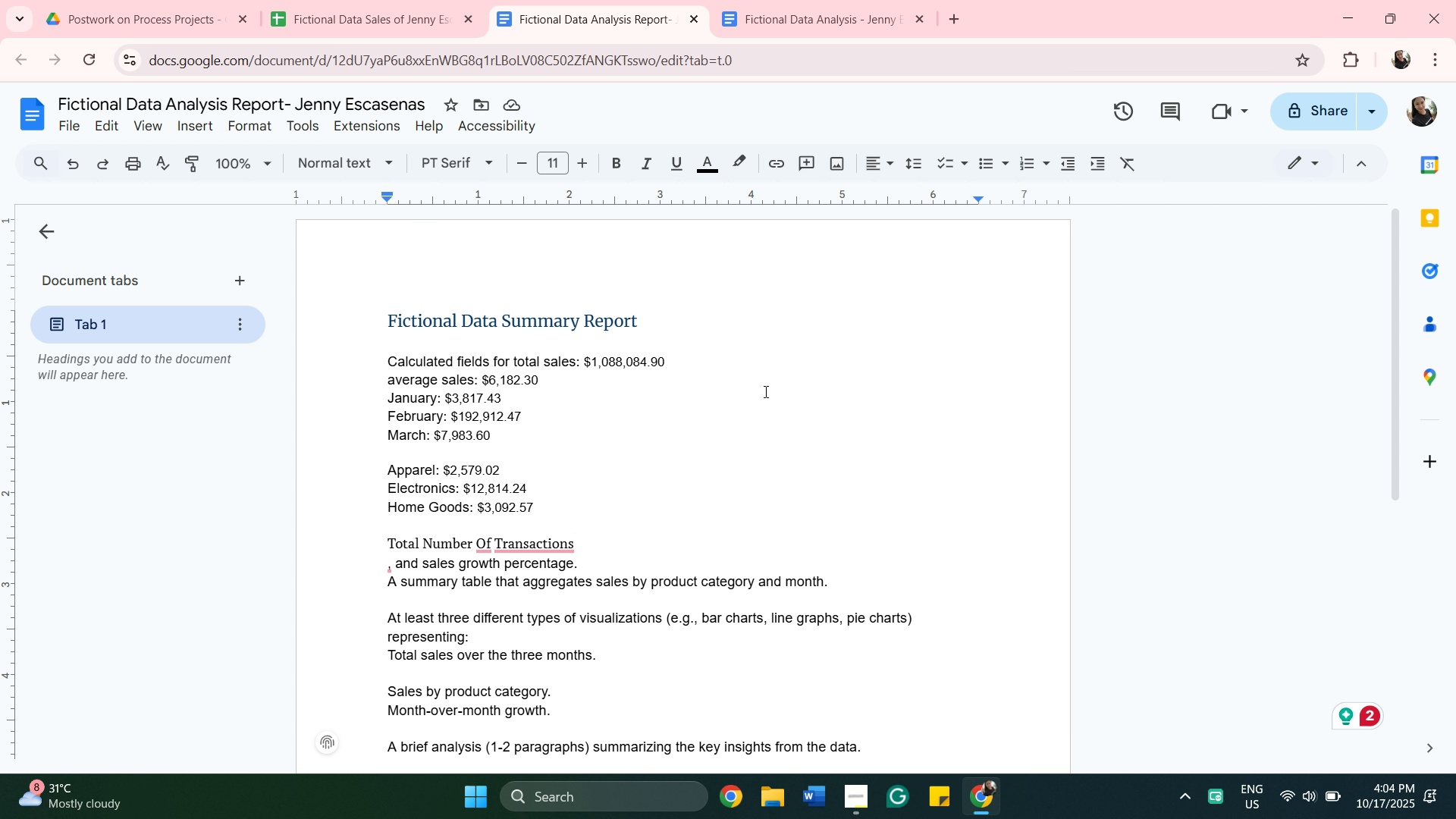 
wait(21.71)
 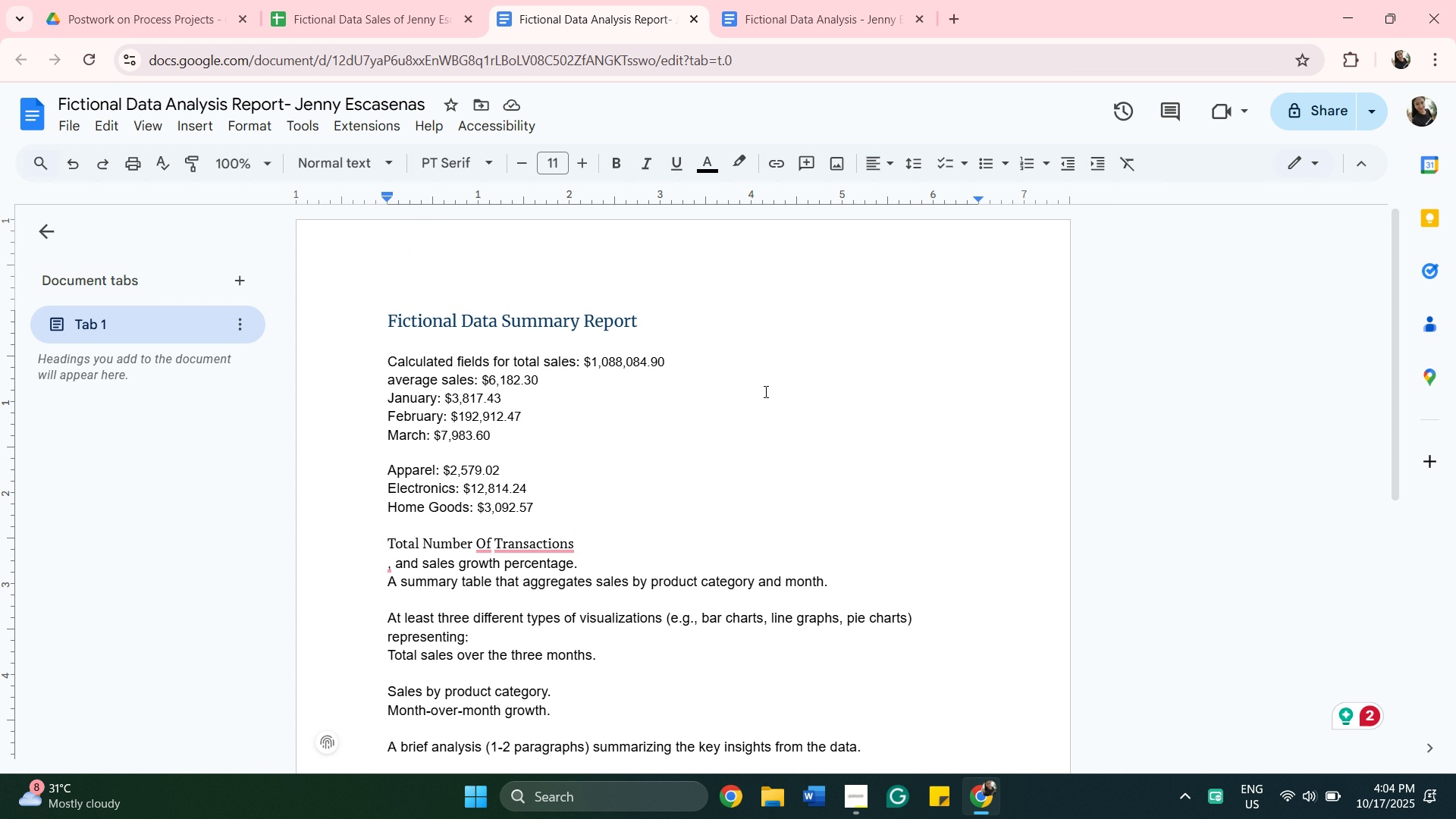 
left_click([482, 539])
 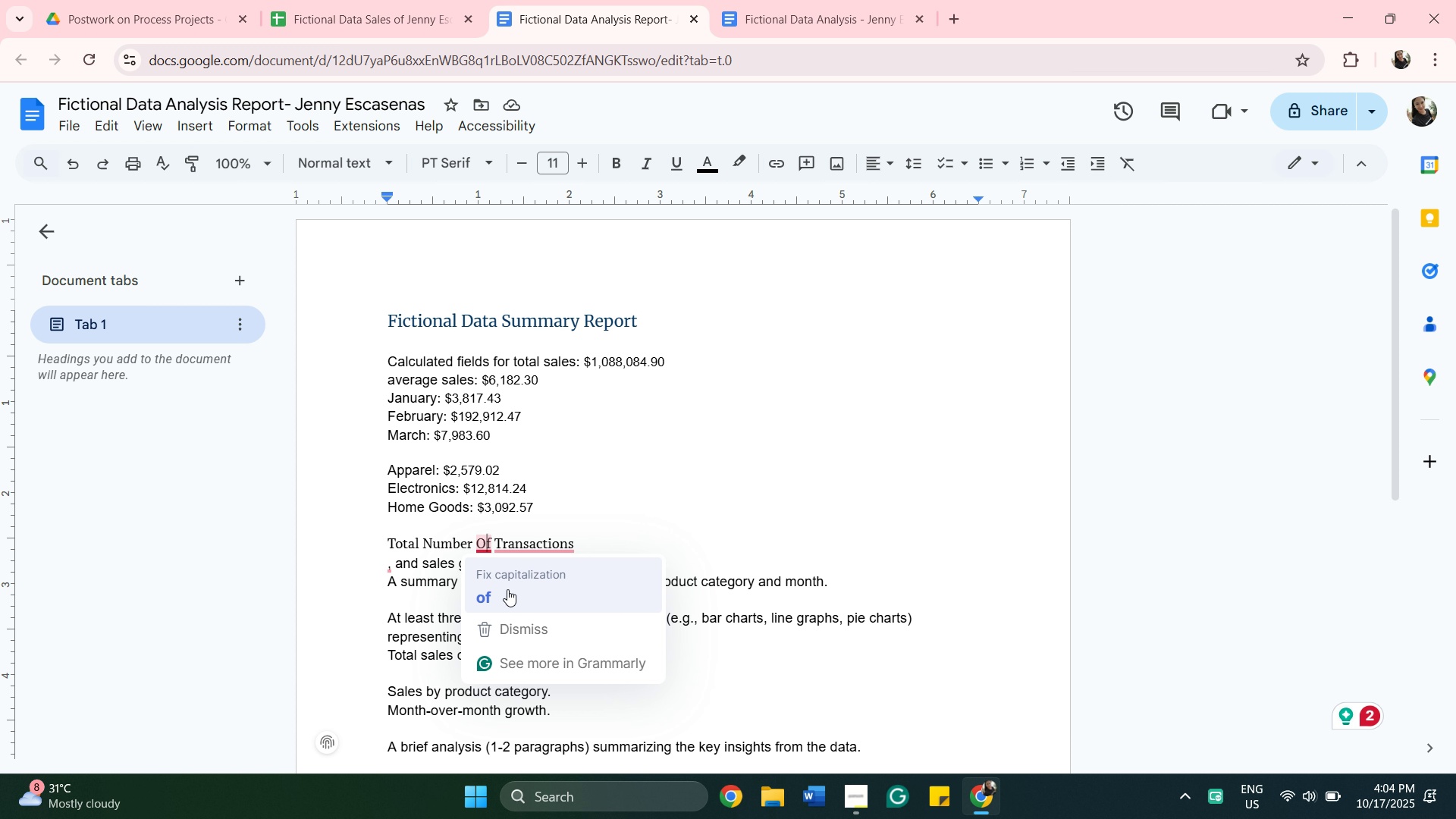 
left_click([507, 589])
 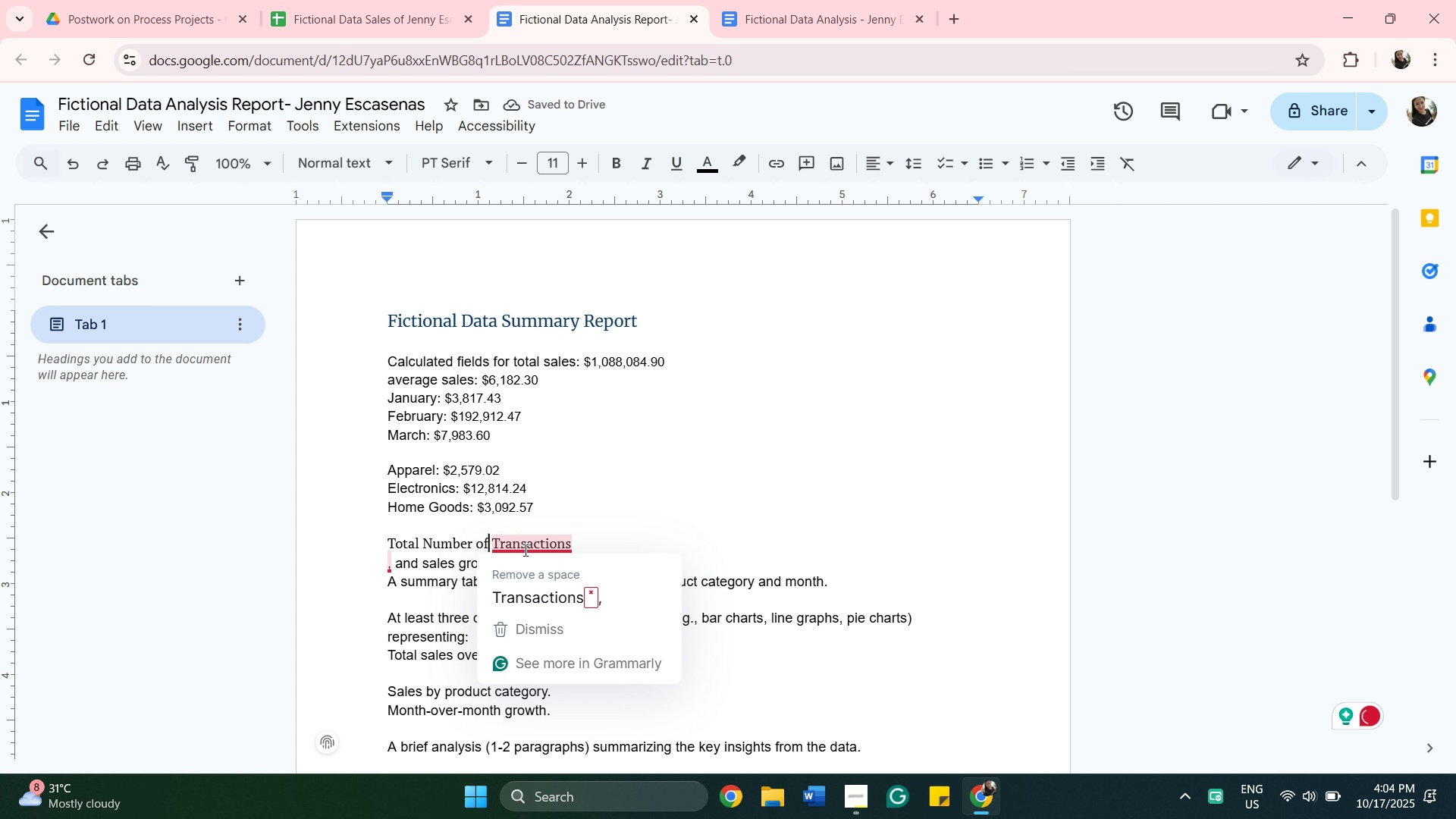 
left_click([546, 585])
 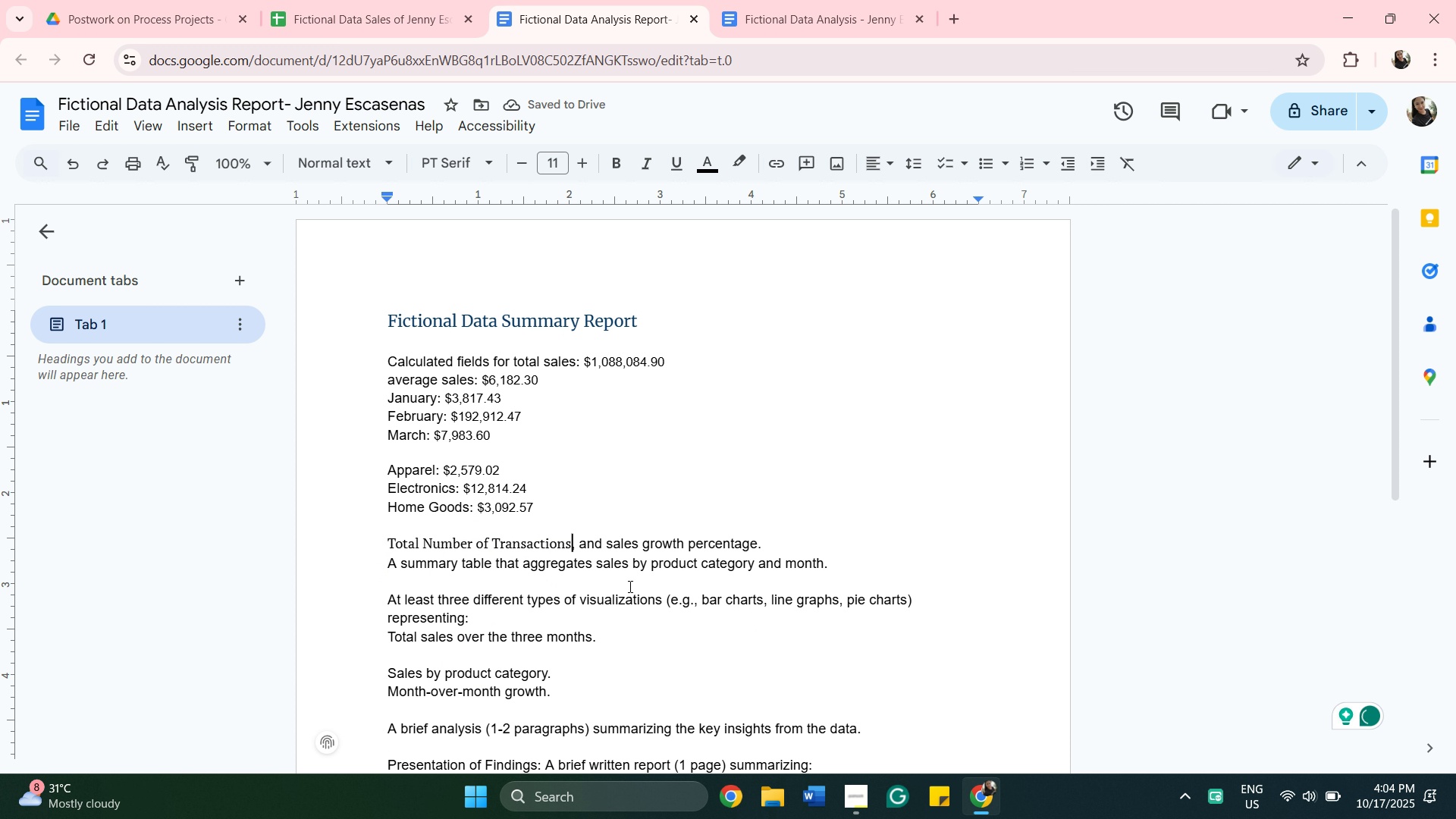 
wait(5.21)
 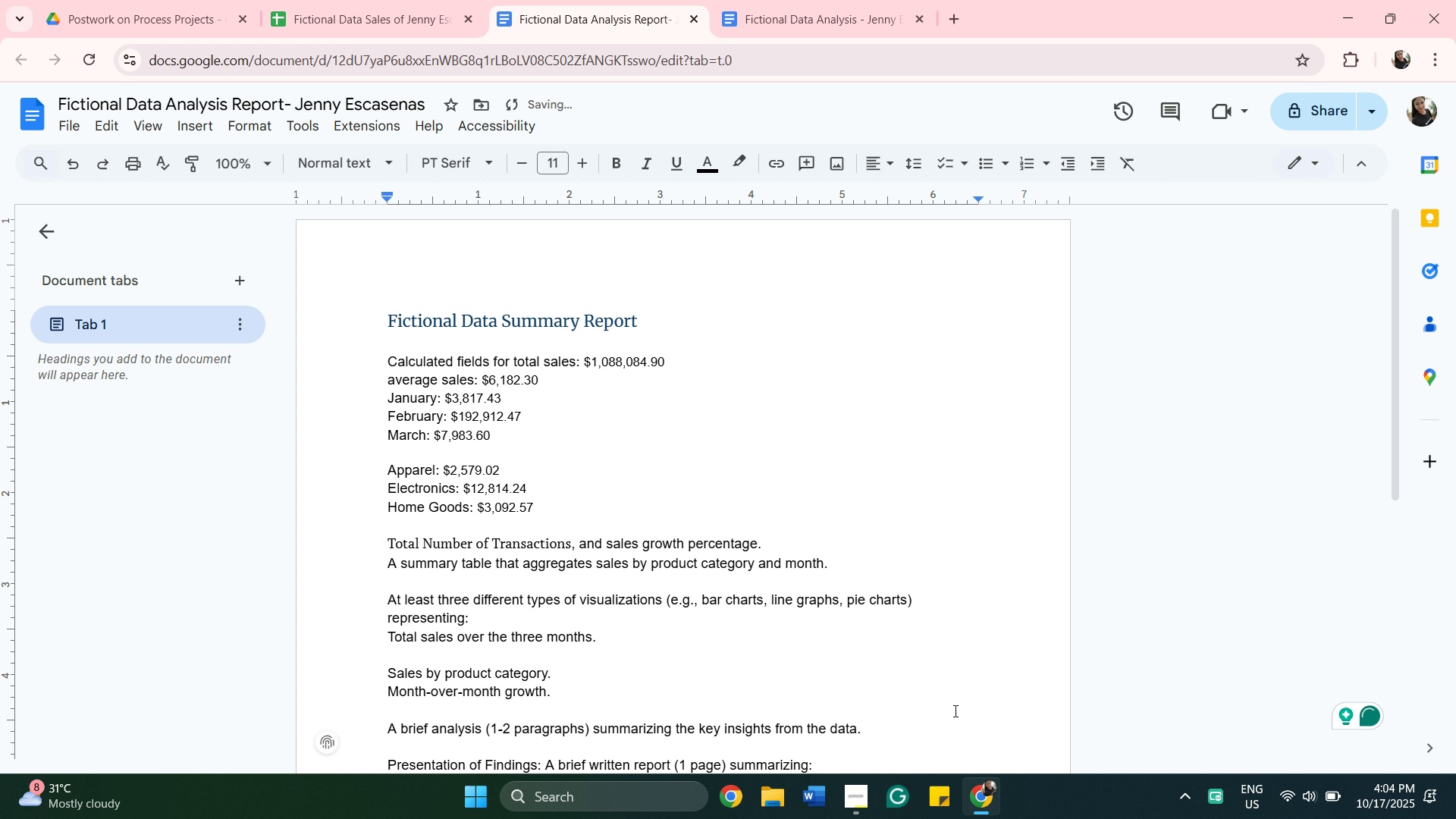 
key(Enter)
 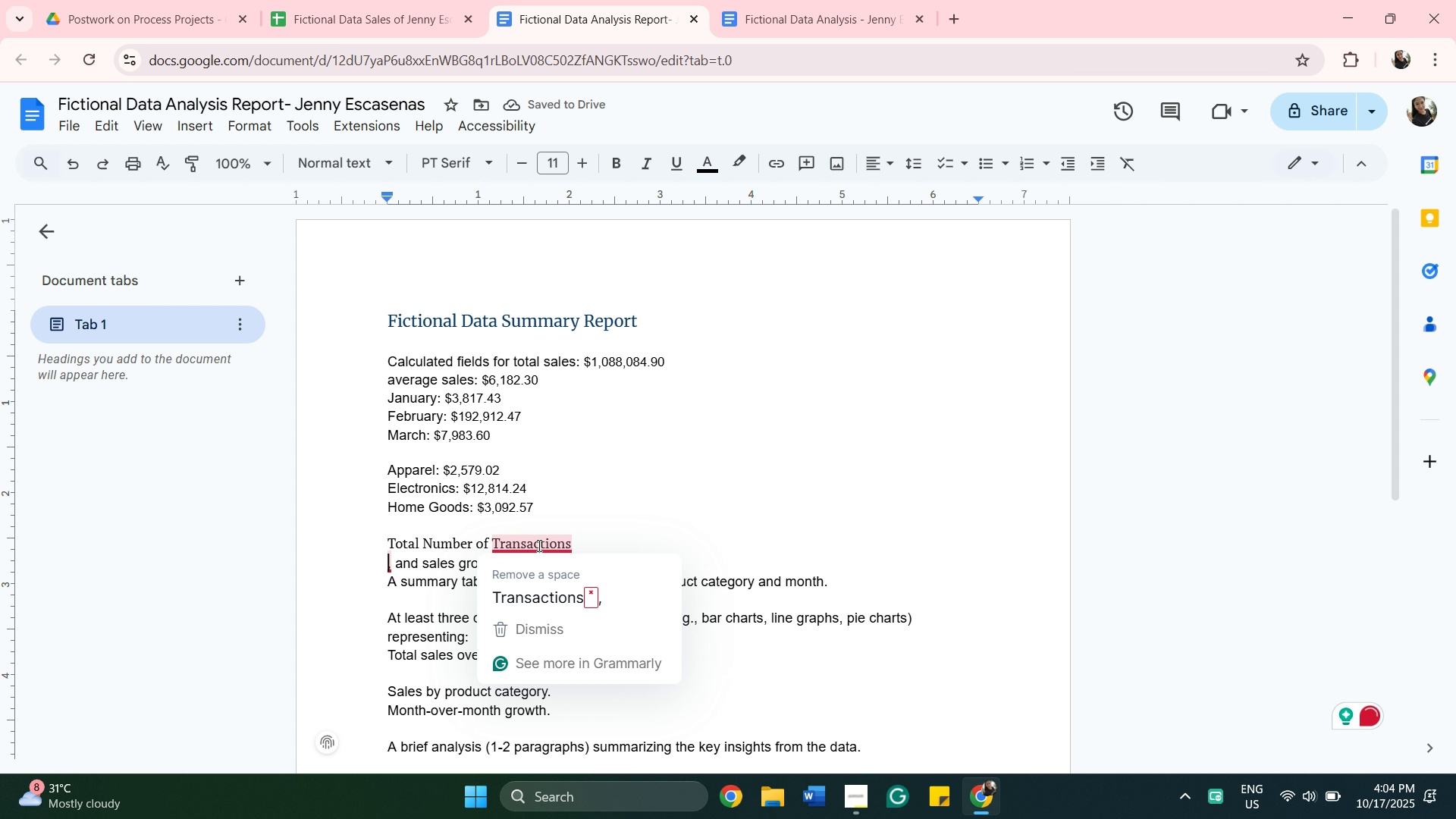 
left_click([558, 597])
 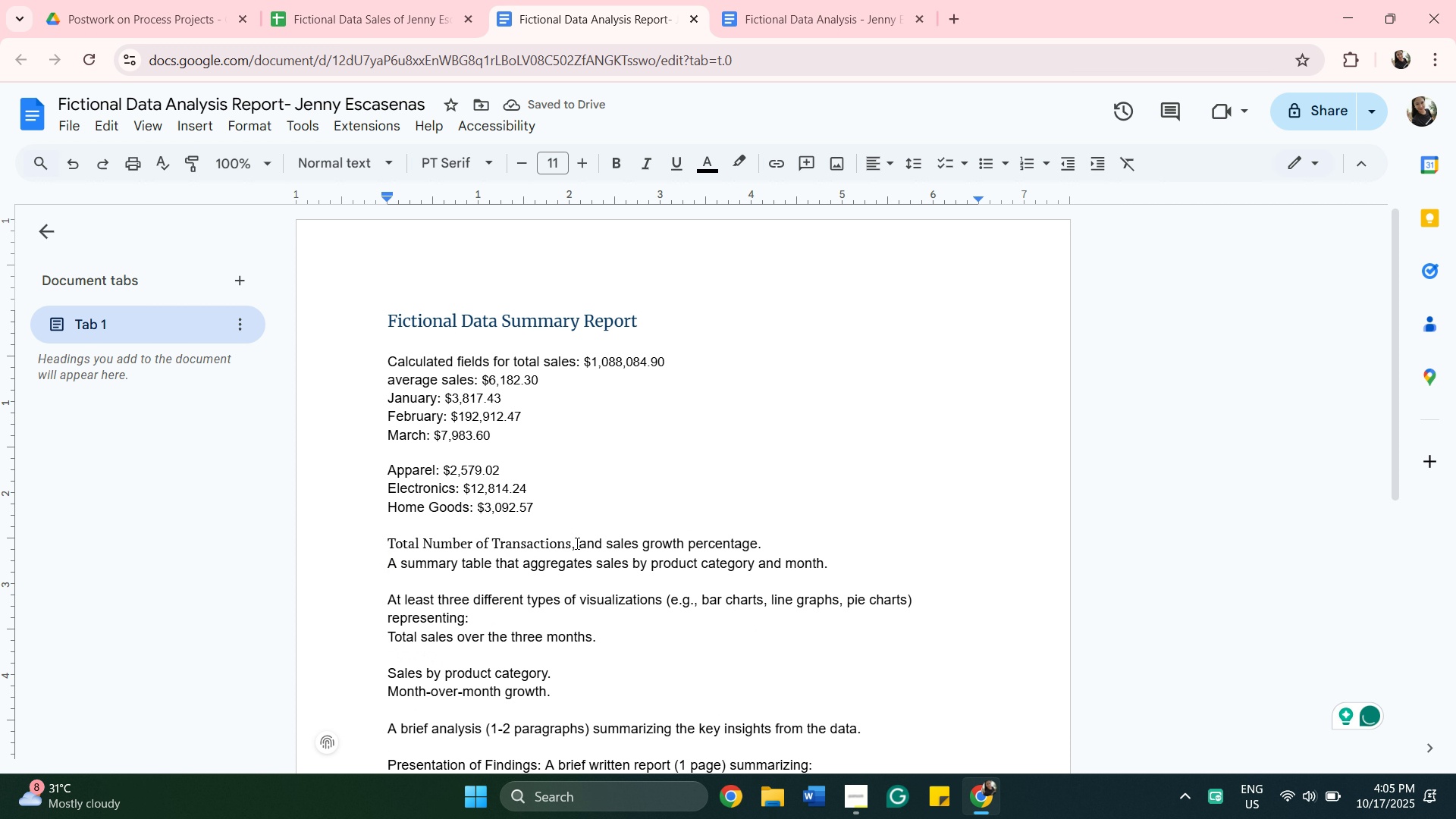 
wait(5.74)
 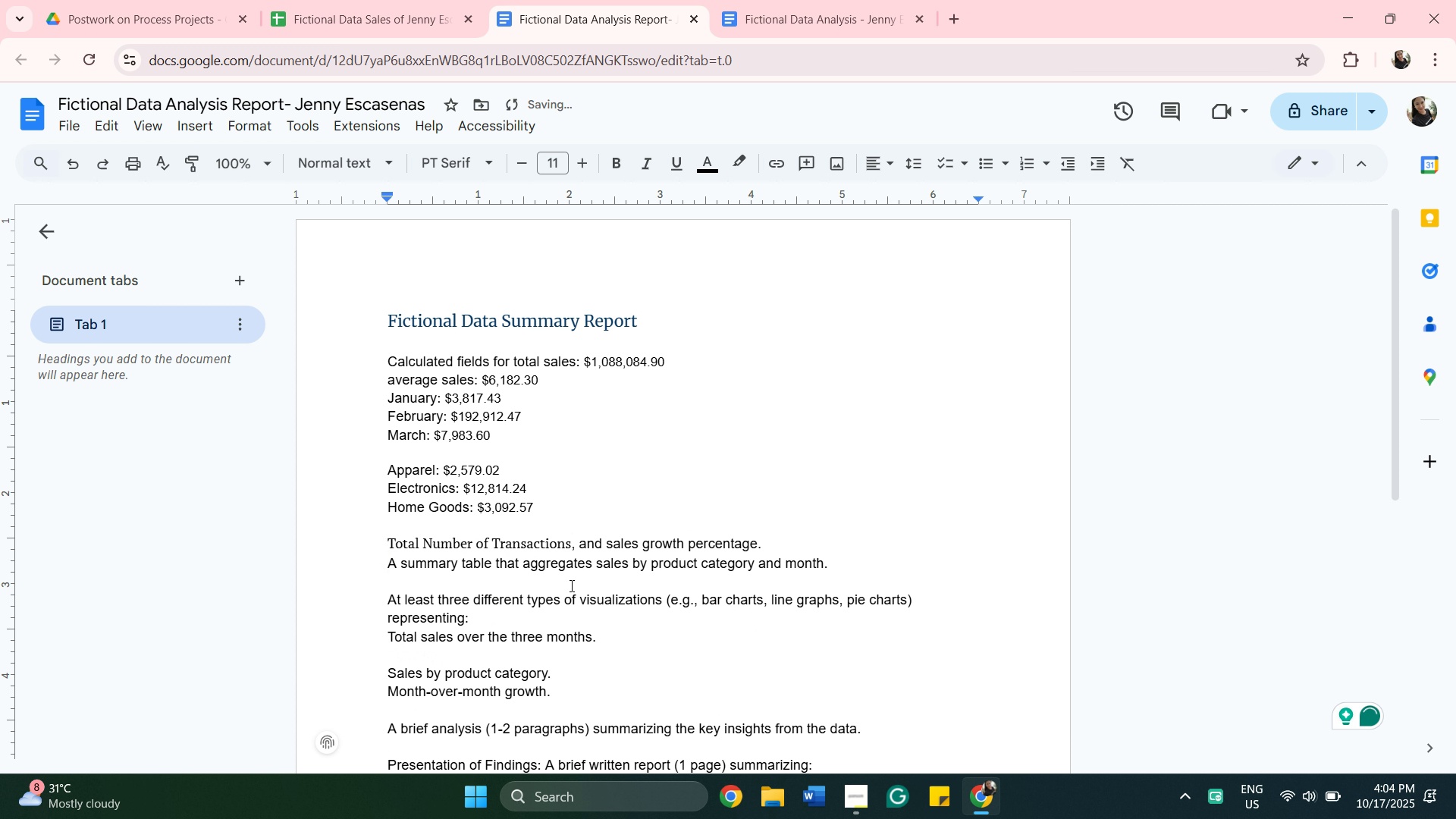 
key(Enter)
 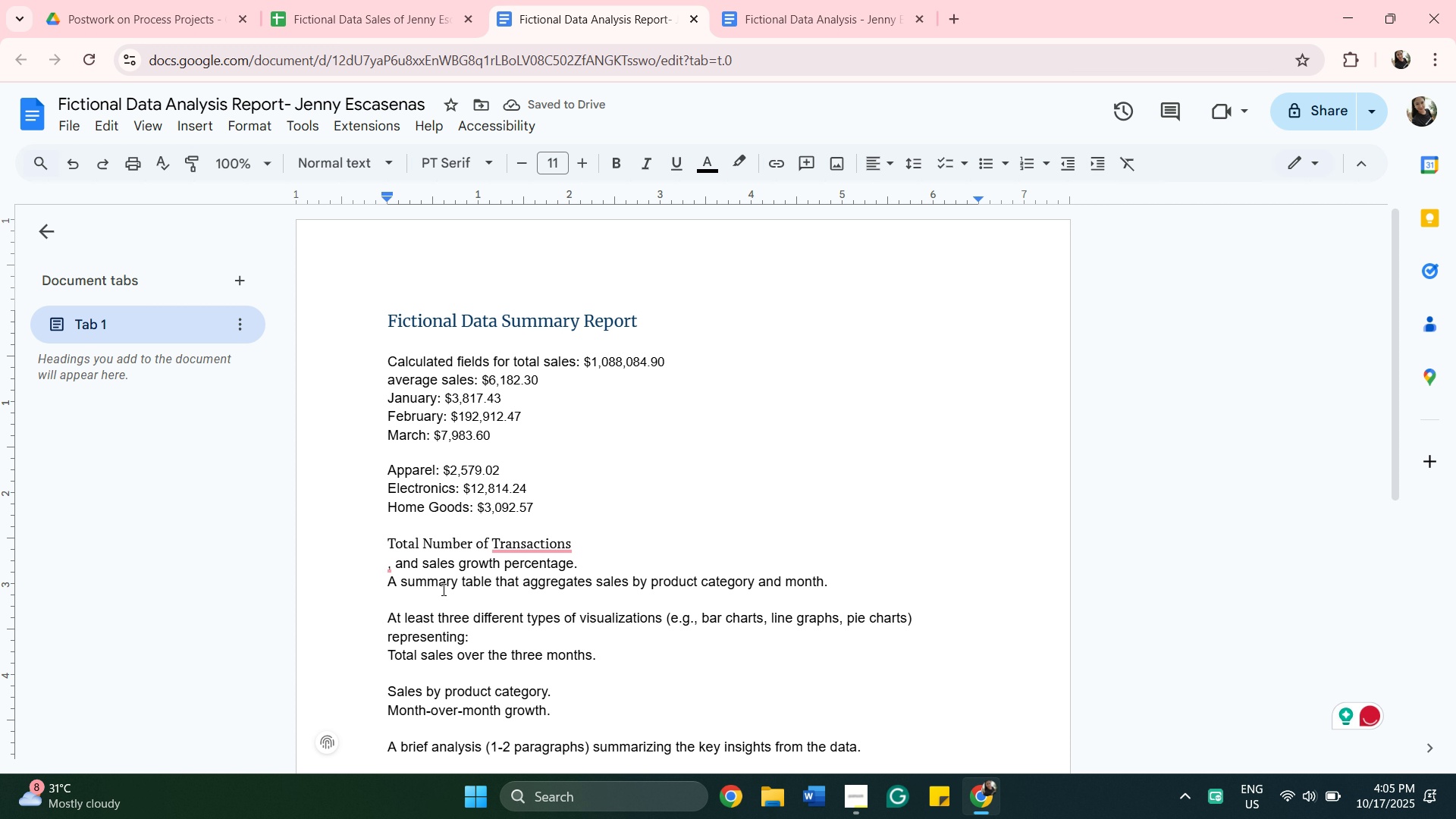 
left_click([646, 532])
 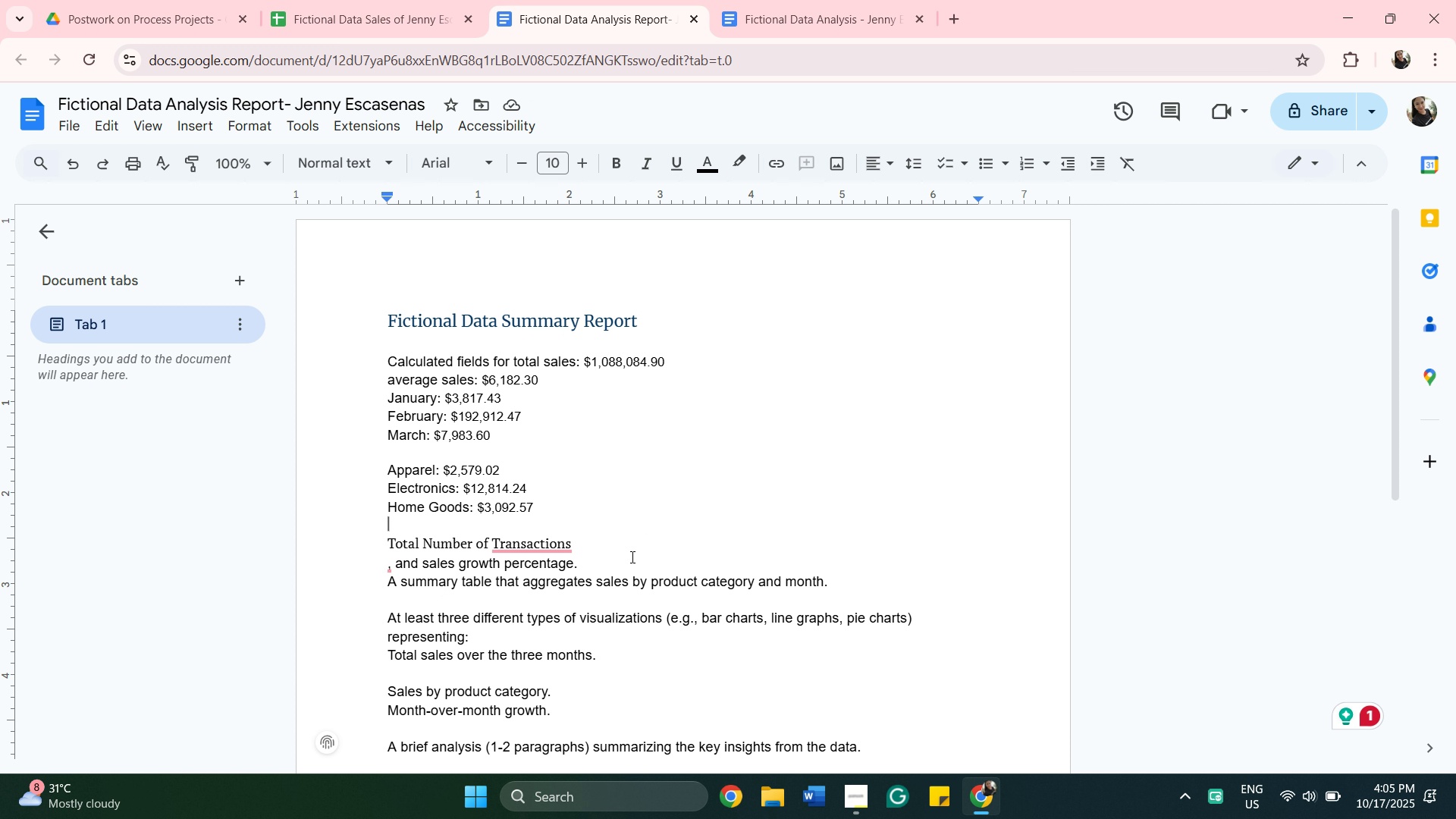 
left_click([631, 557])
 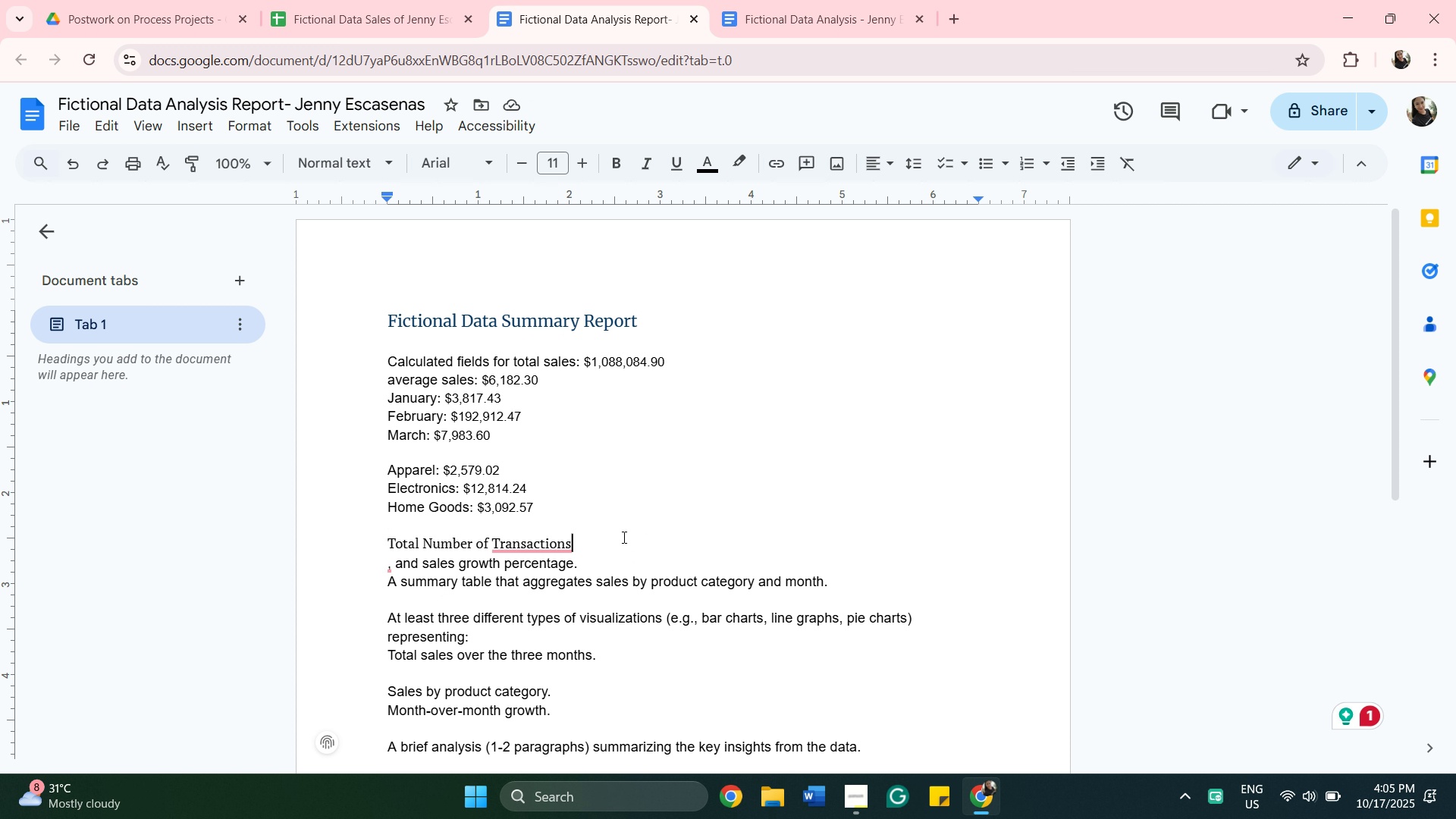 
left_click([623, 537])
 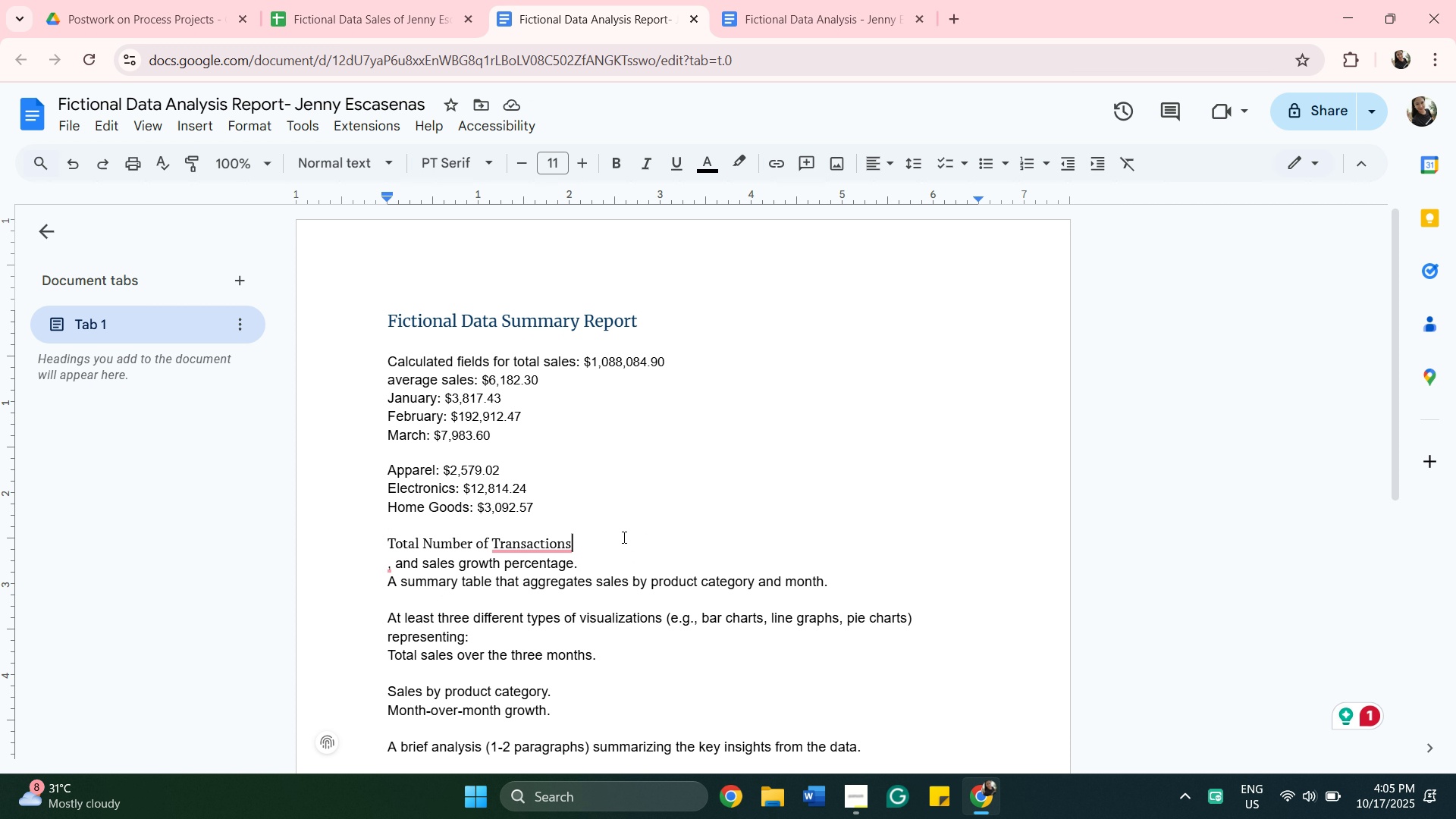 
key(Enter)
 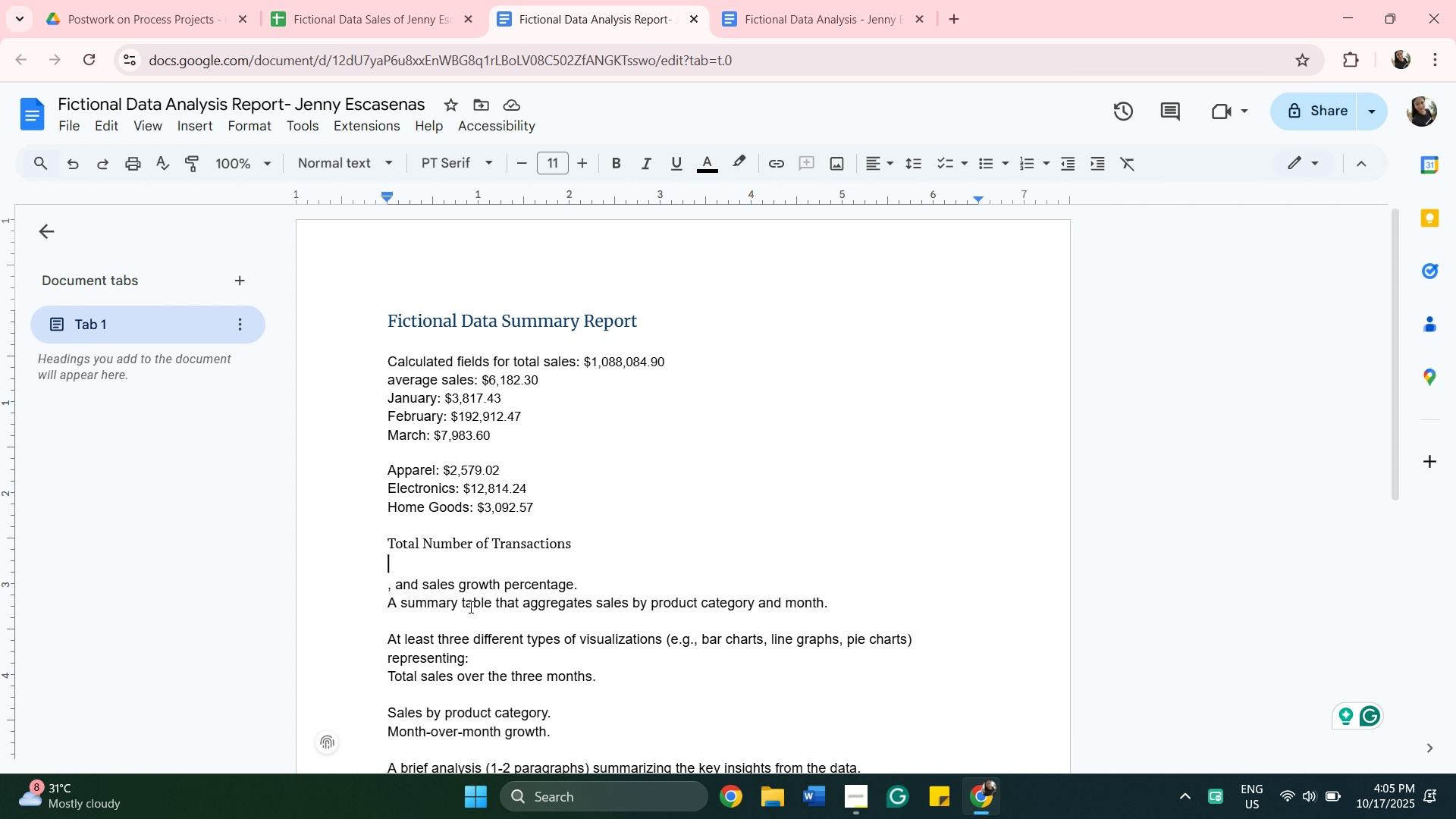 
wait(14.88)
 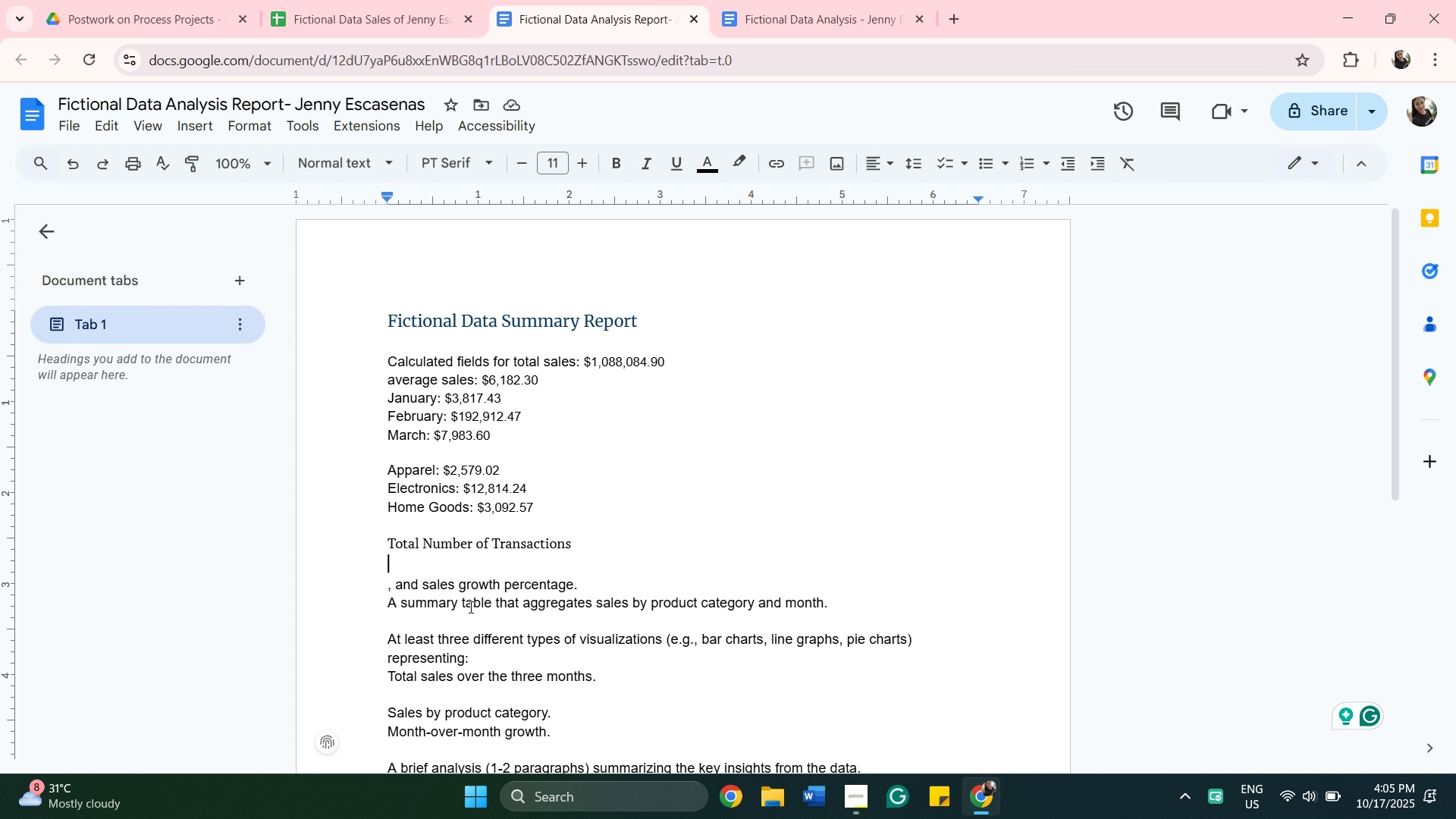 
left_click([329, 11])
 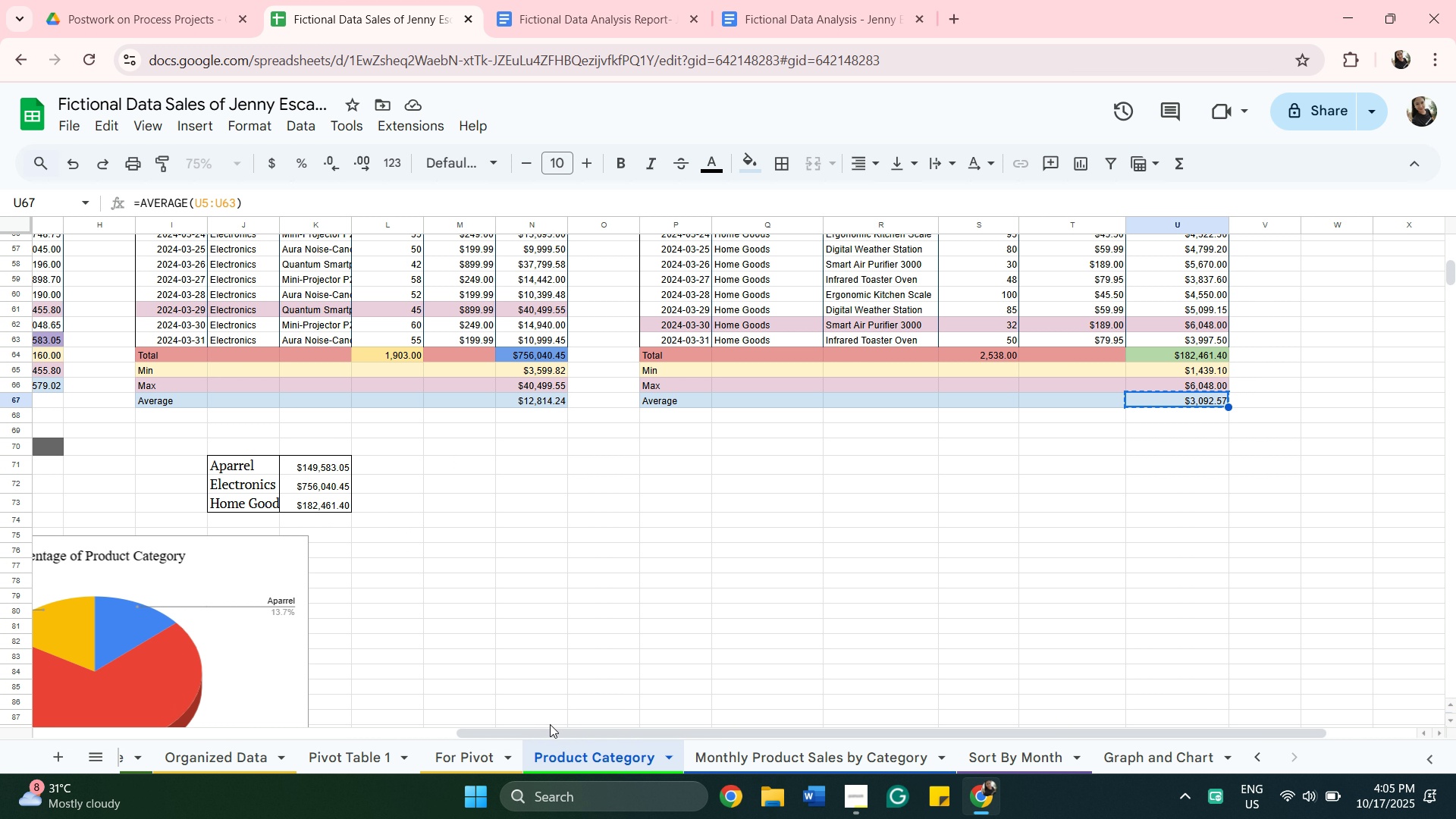 
left_click_drag(start_coordinate=[559, 731], to_coordinate=[127, 689])
 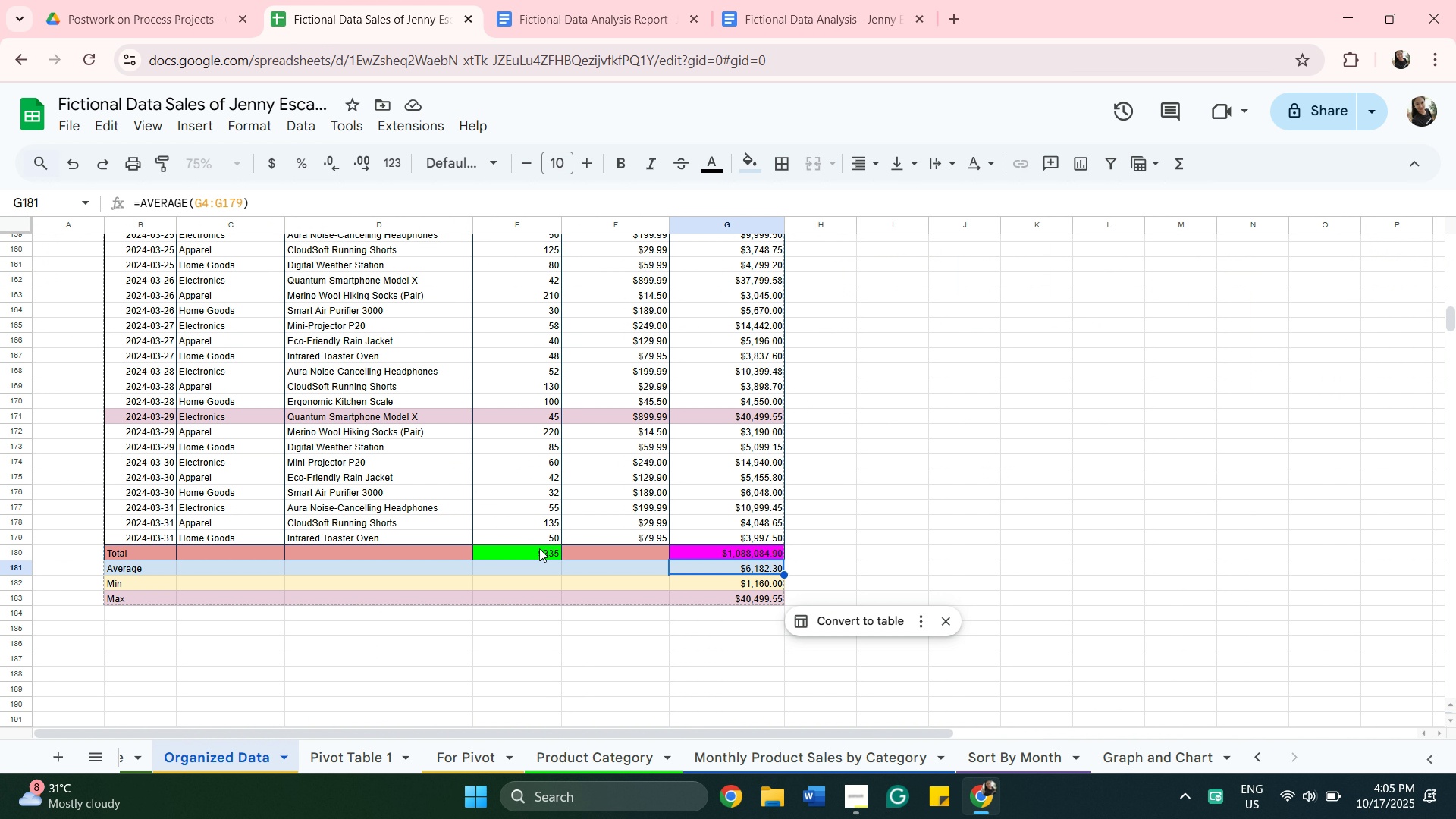 
wait(7.82)
 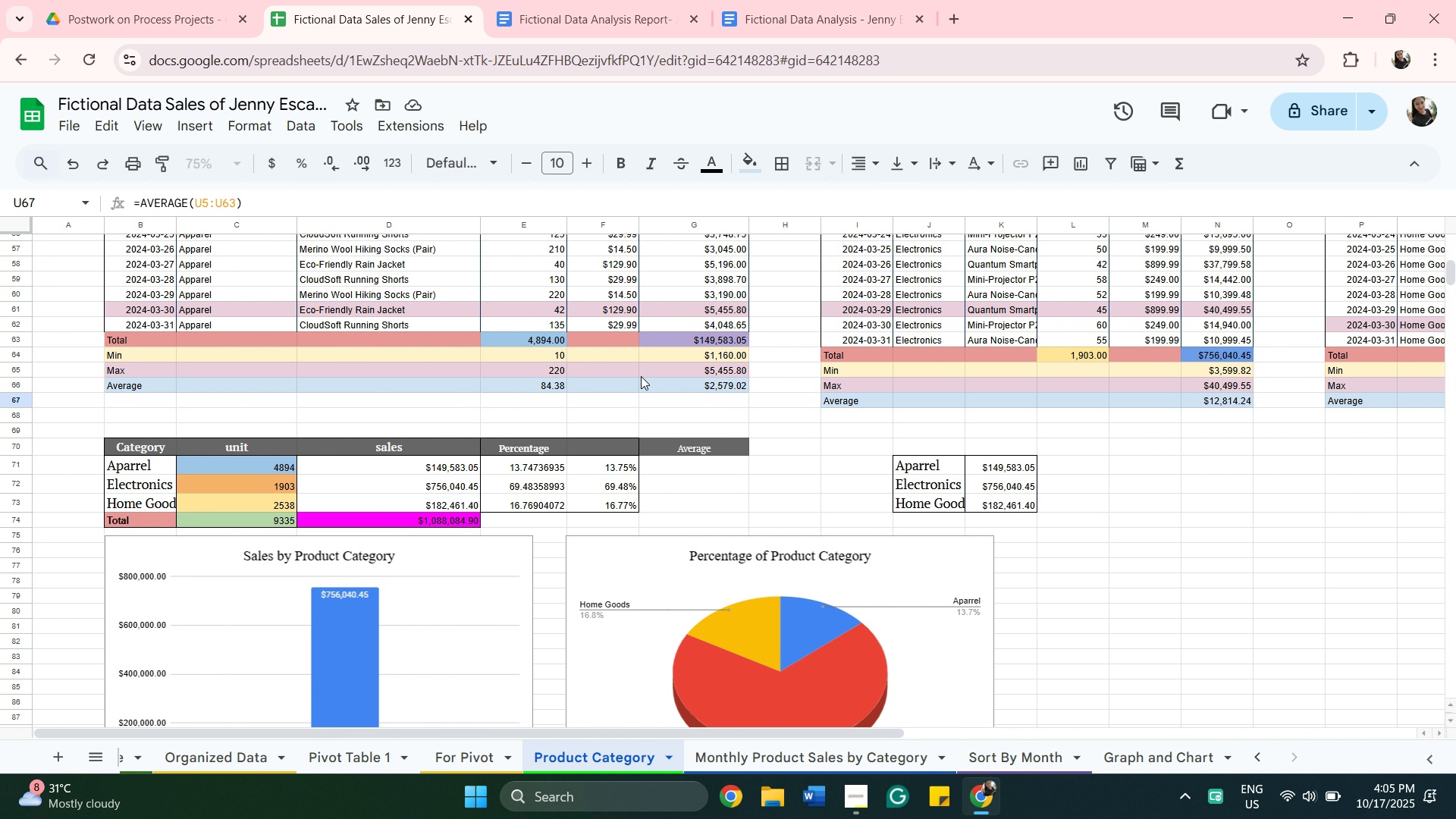 
left_click([521, 554])
 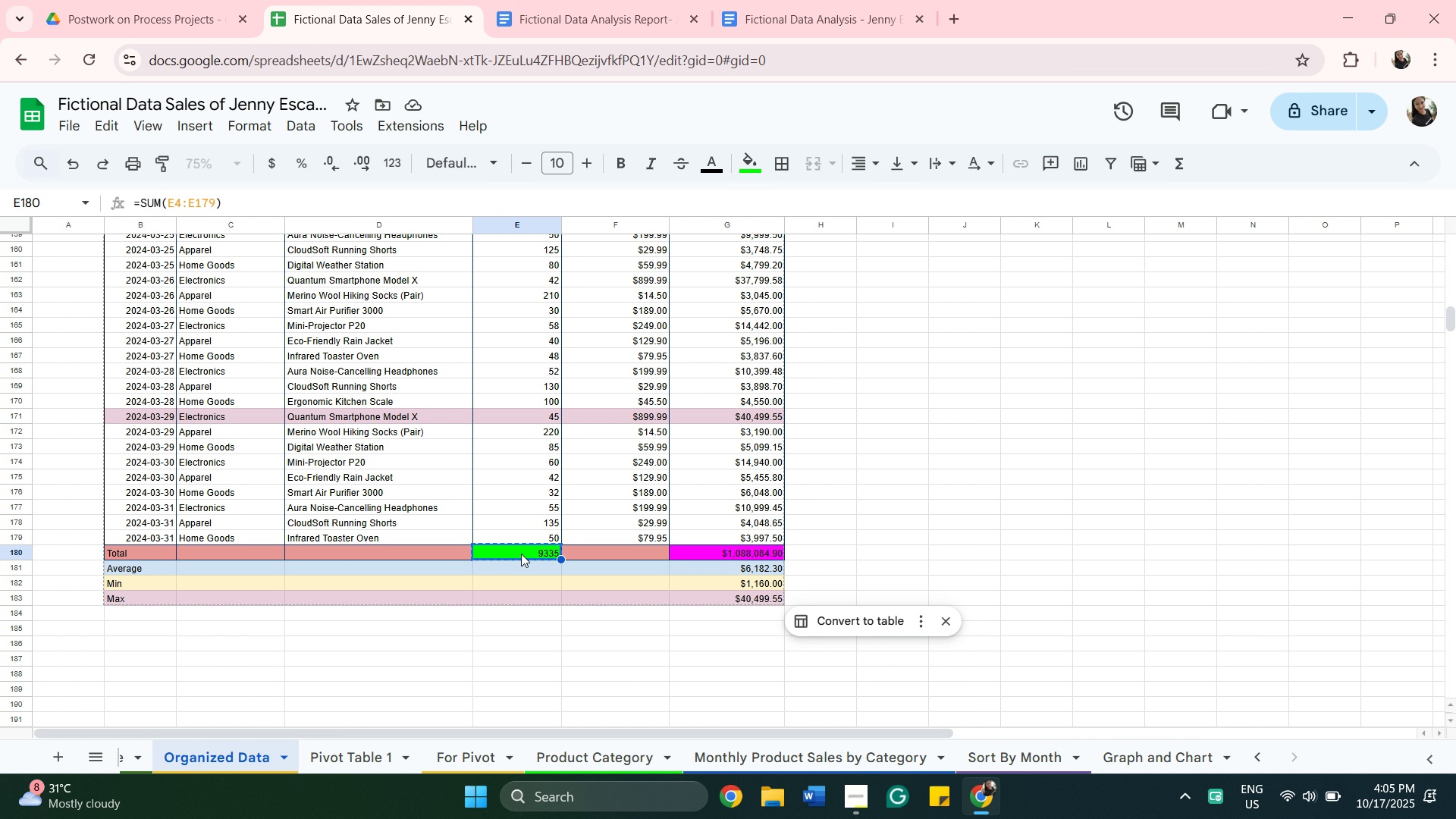 
key(Control+C)
 